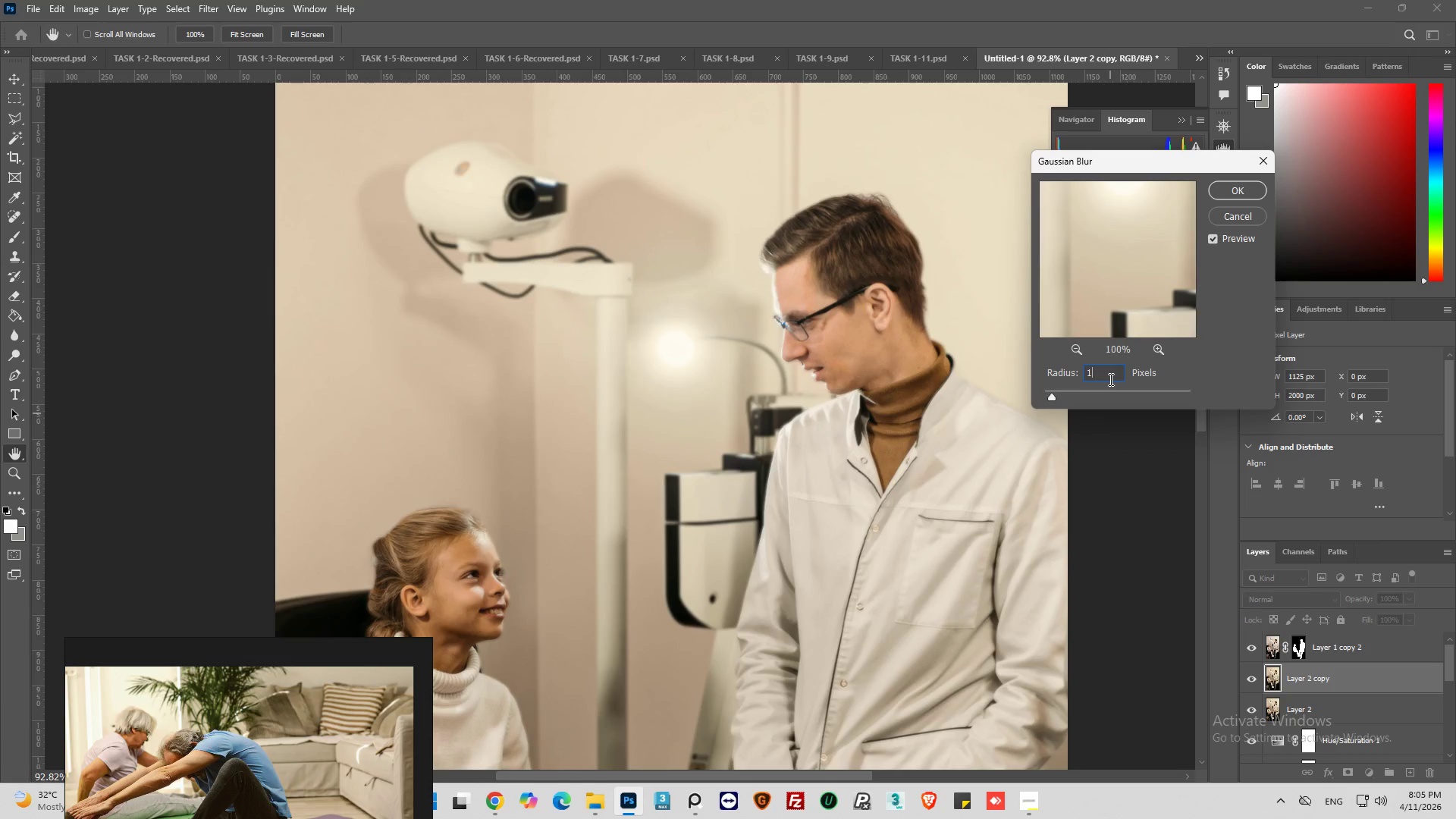 
key(Period)
 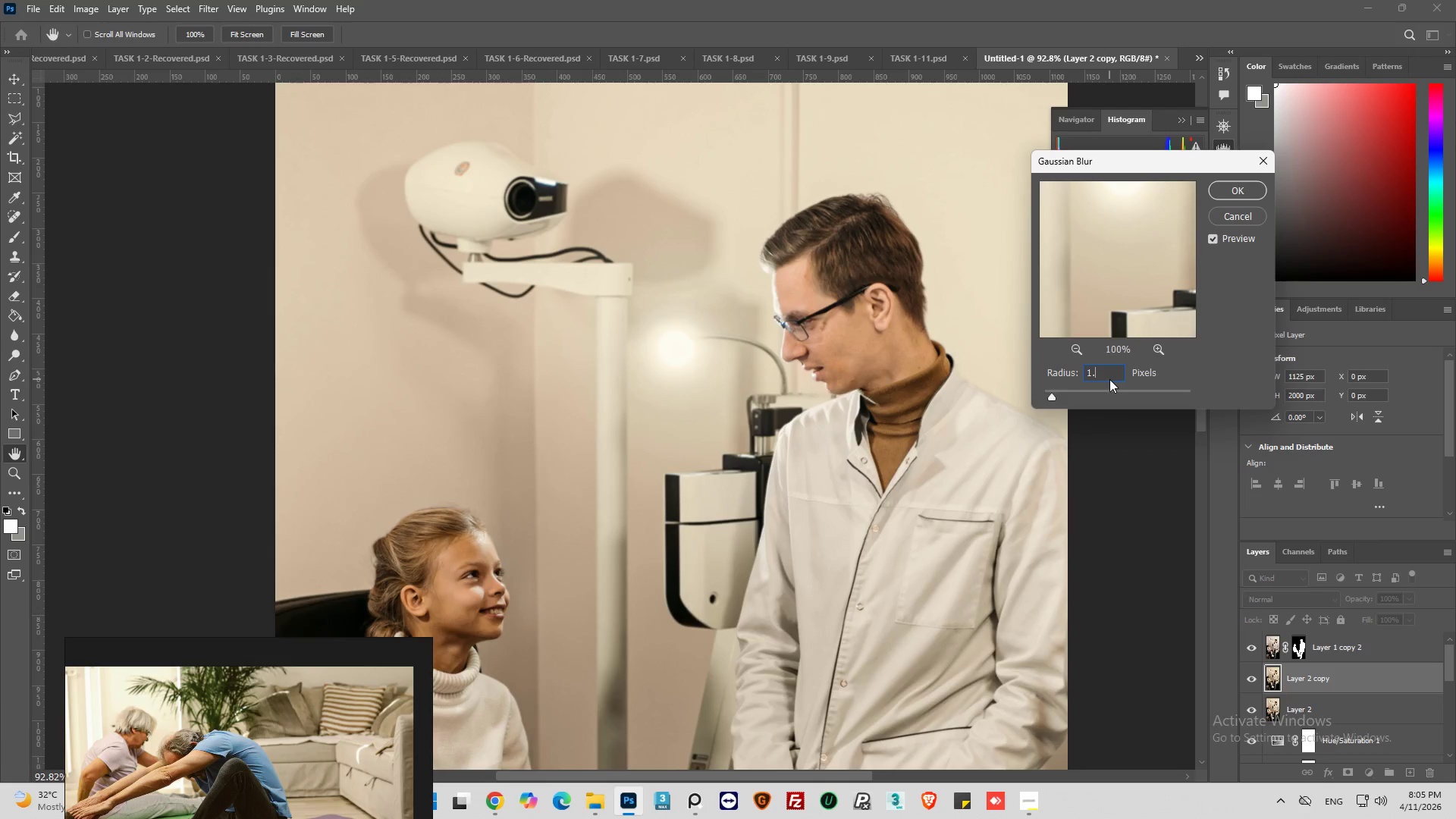 
key(5)
 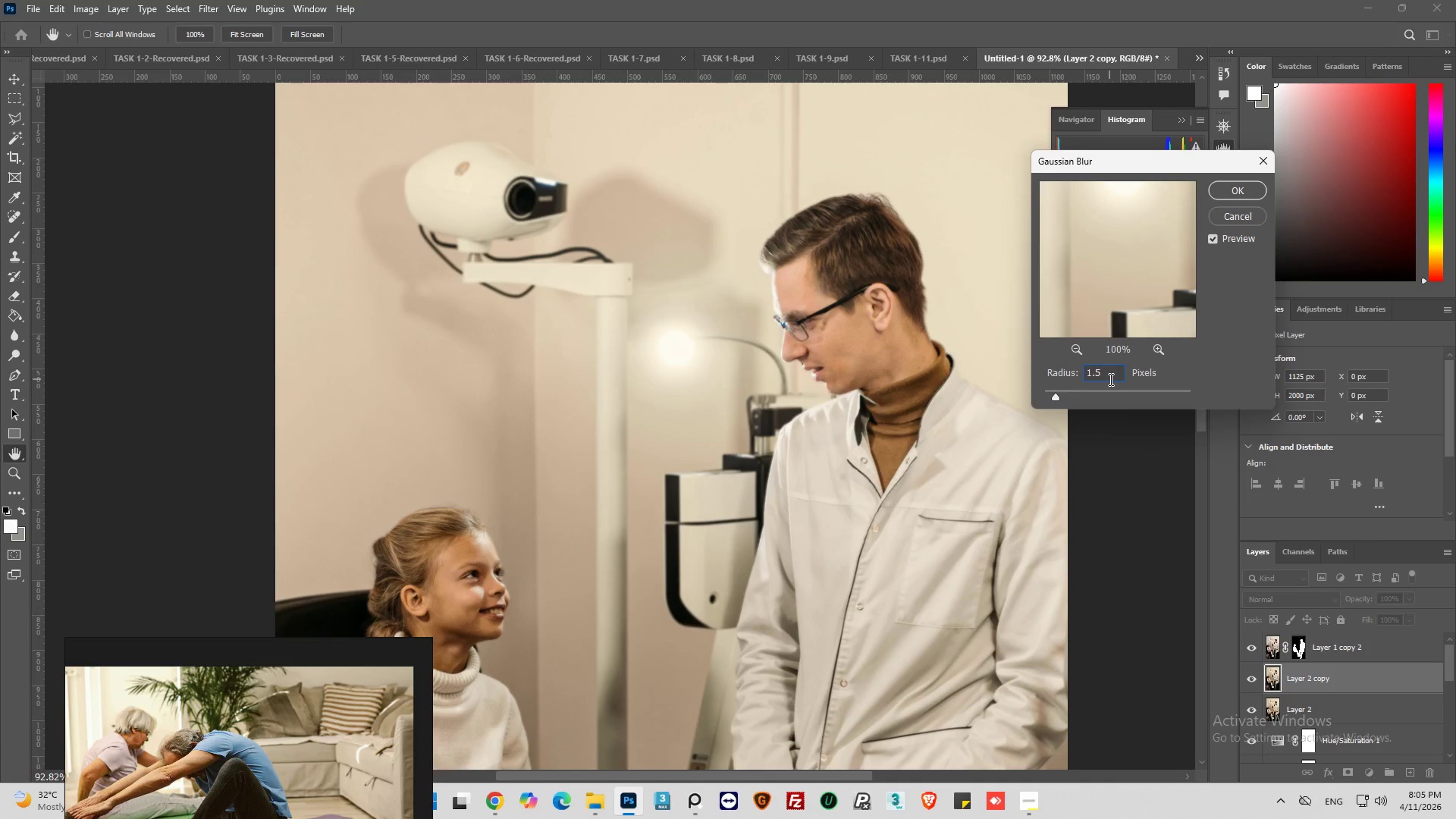 
key(Enter)
 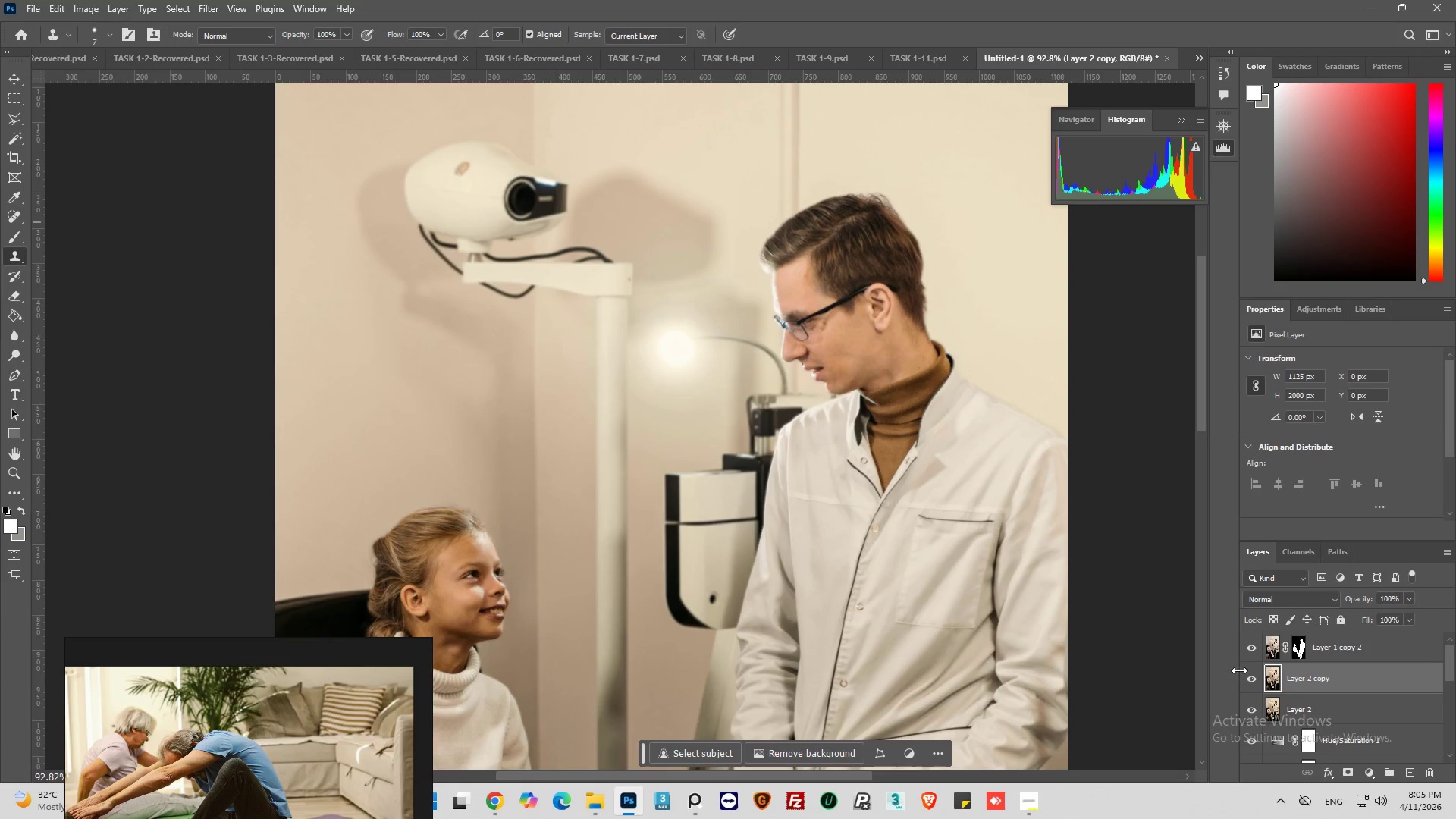 
left_click([1251, 673])
 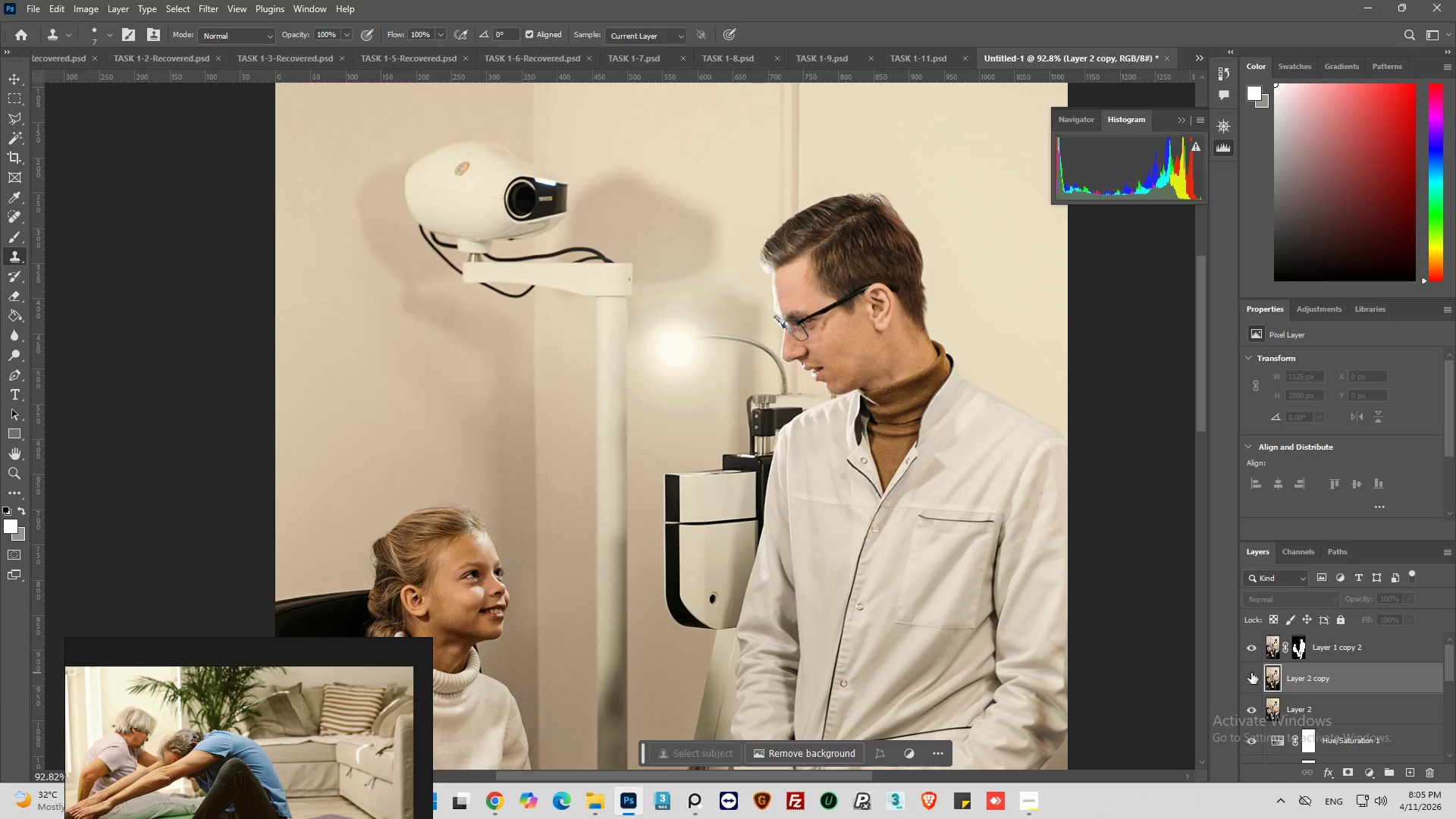 
left_click([1251, 673])
 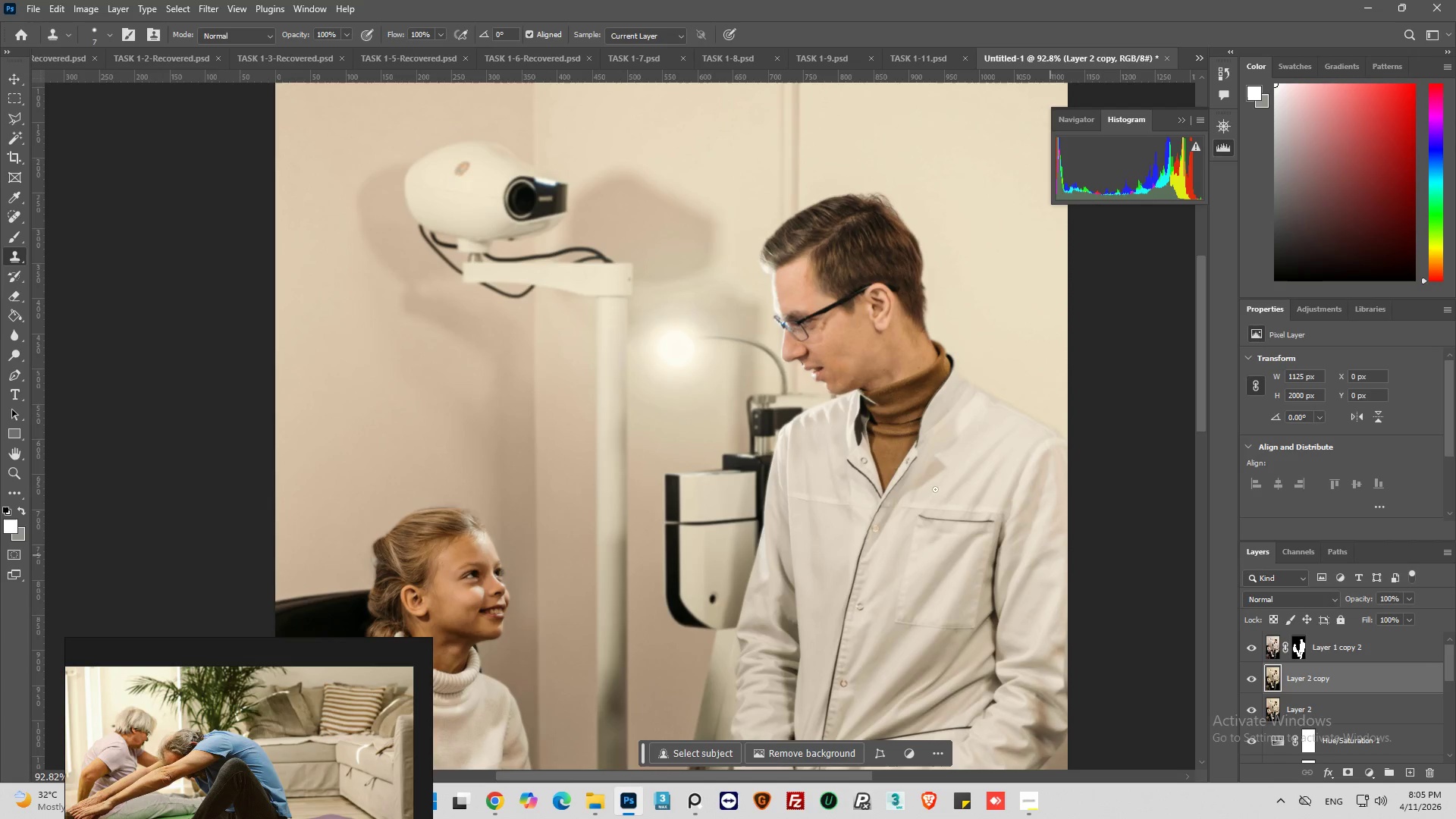 
key(Alt+AltLeft)
 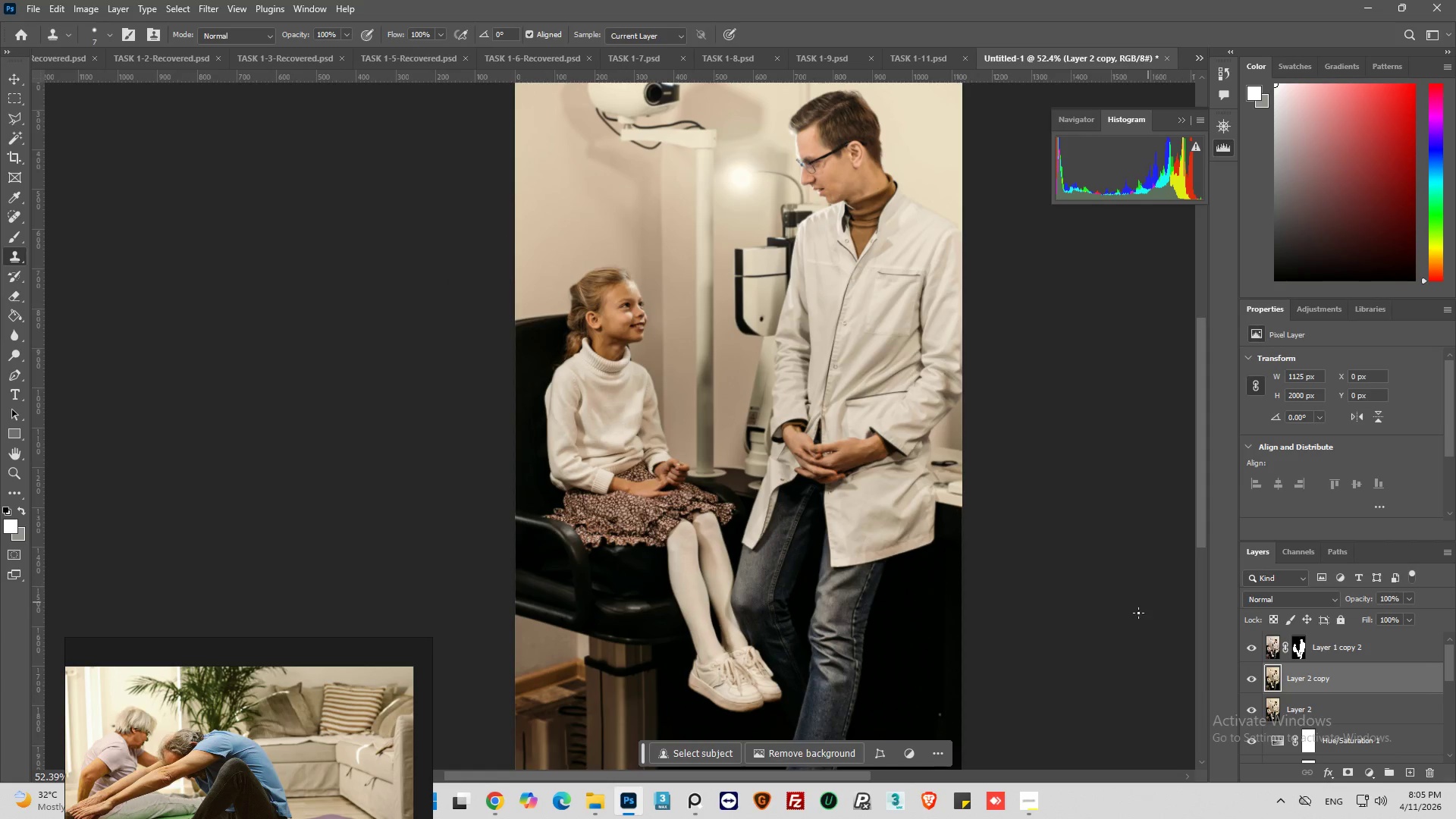 
scroll: coordinate [797, 405], scroll_direction: down, amount: 24.0
 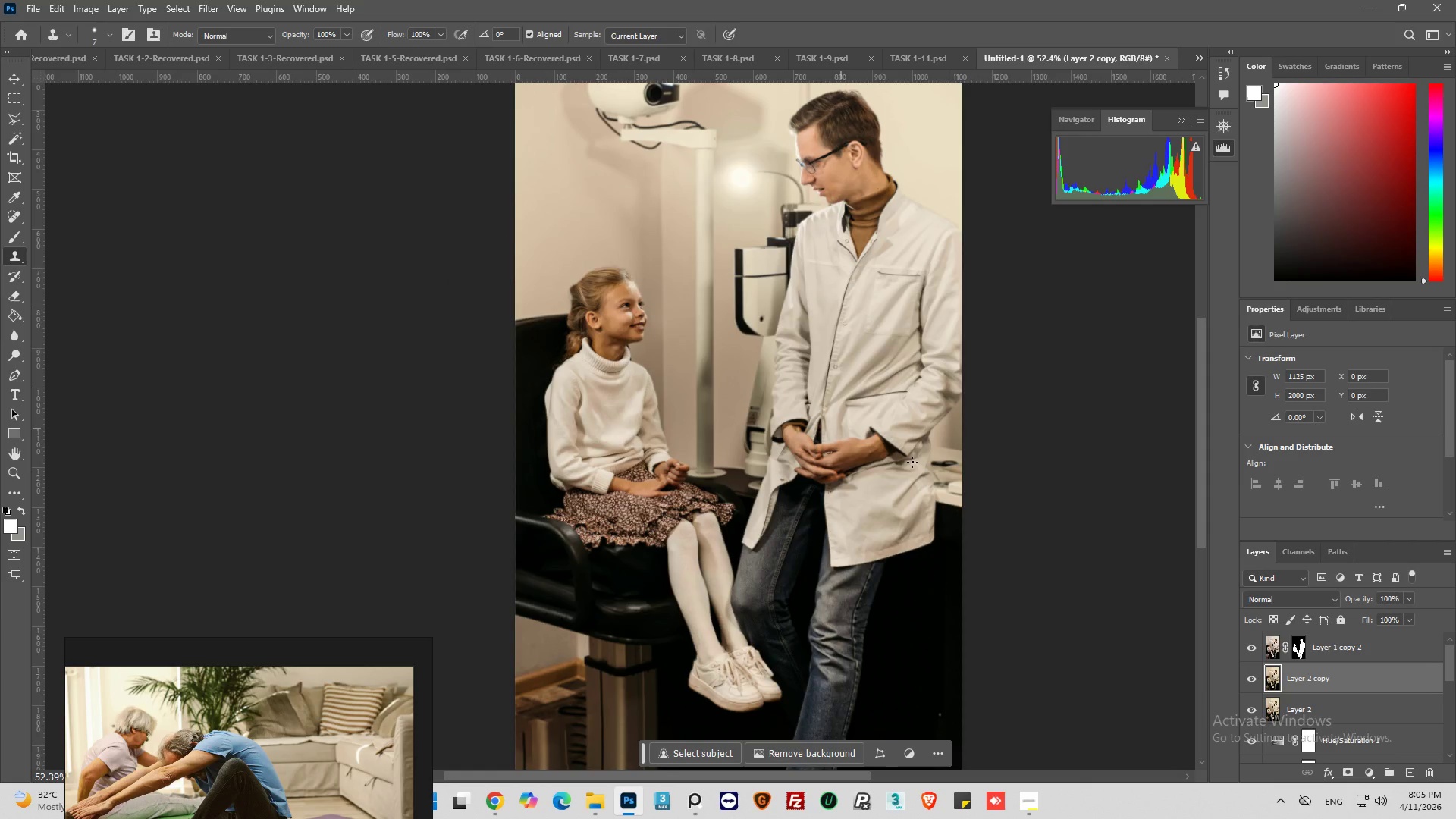 
key(Alt+AltLeft)
 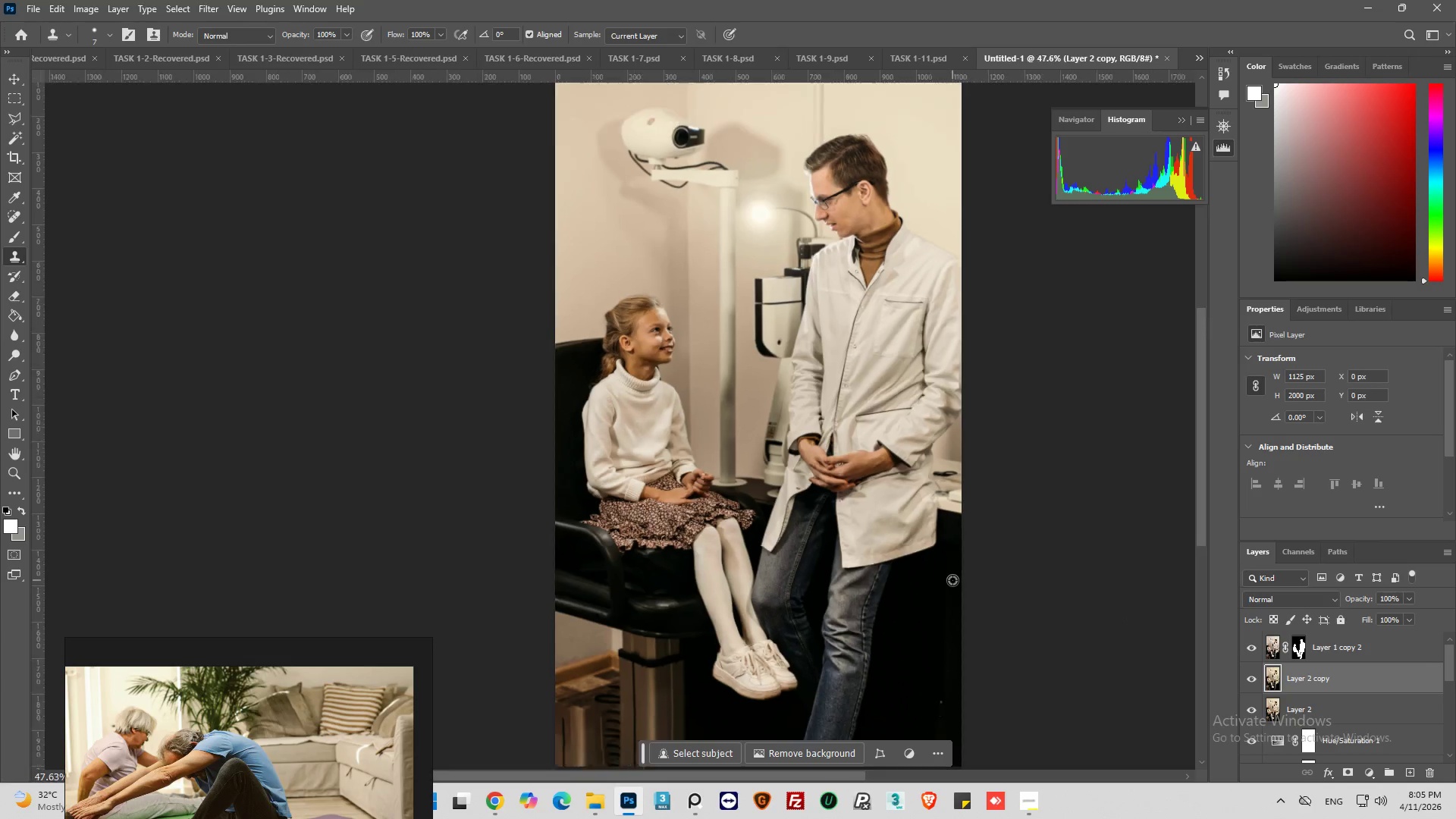 
scroll: coordinate [952, 580], scroll_direction: down, amount: 2.0
 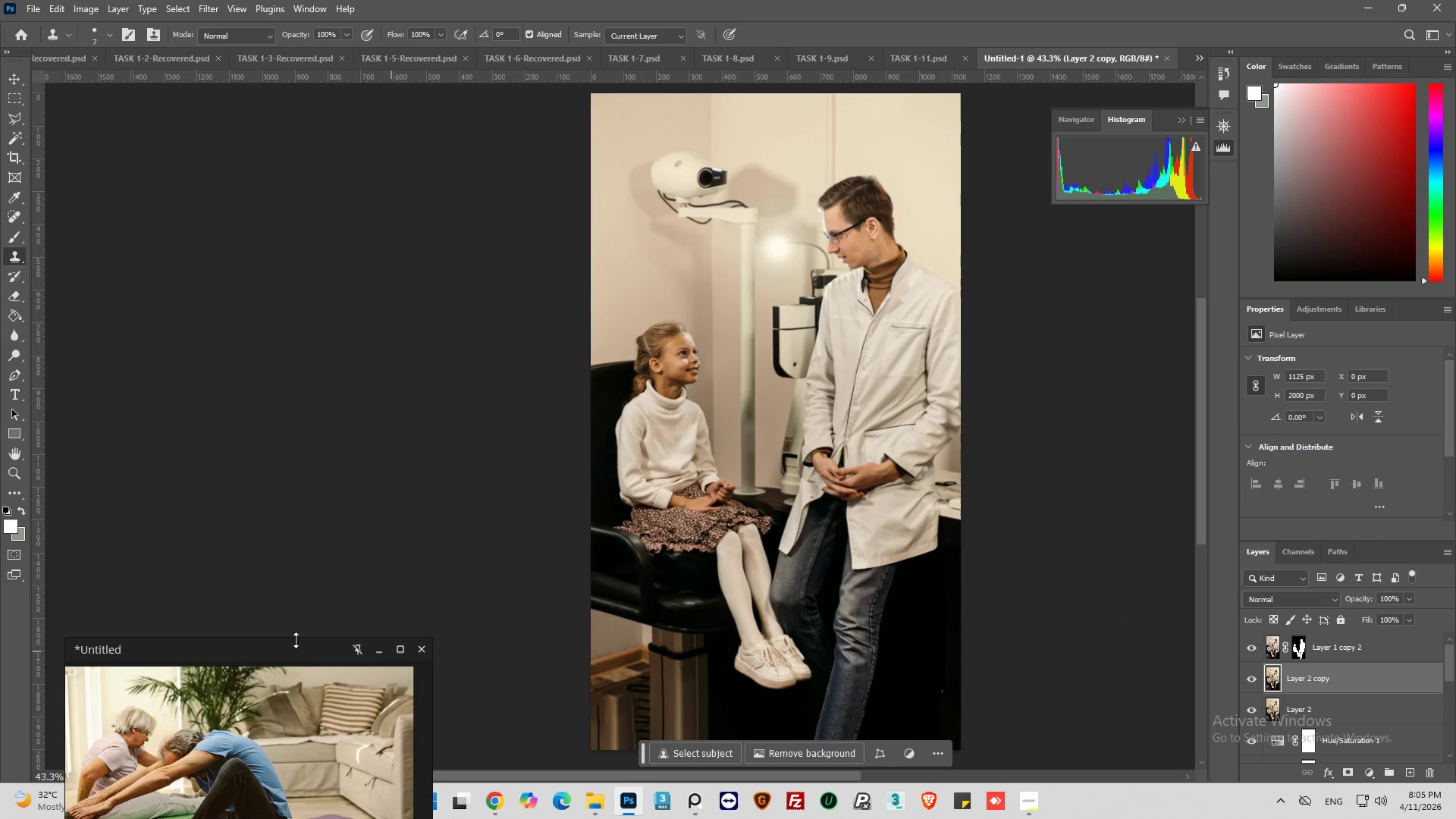 
left_click_drag(start_coordinate=[293, 648], to_coordinate=[375, 304])
 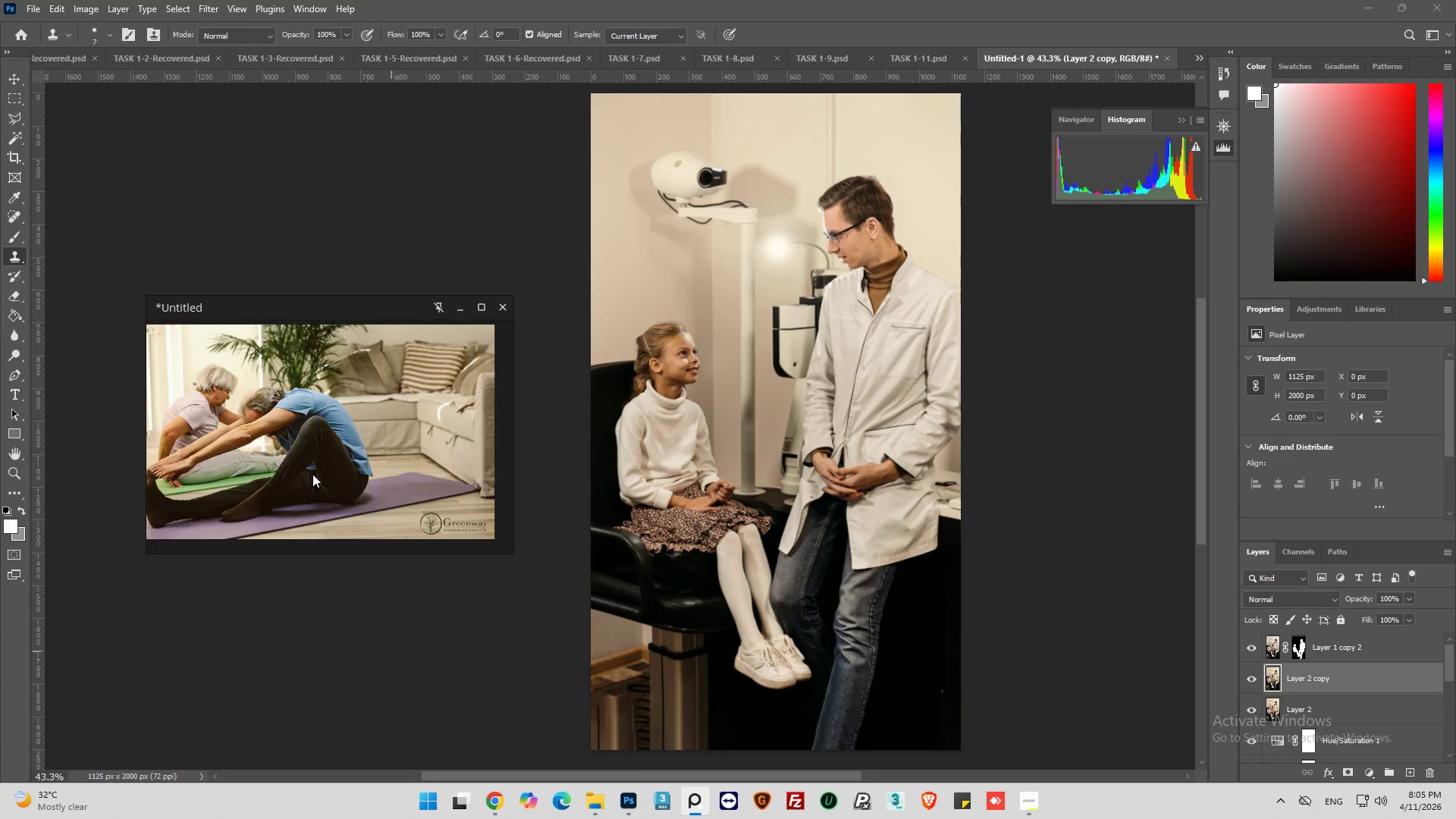 
scroll: coordinate [312, 474], scroll_direction: up, amount: 2.0
 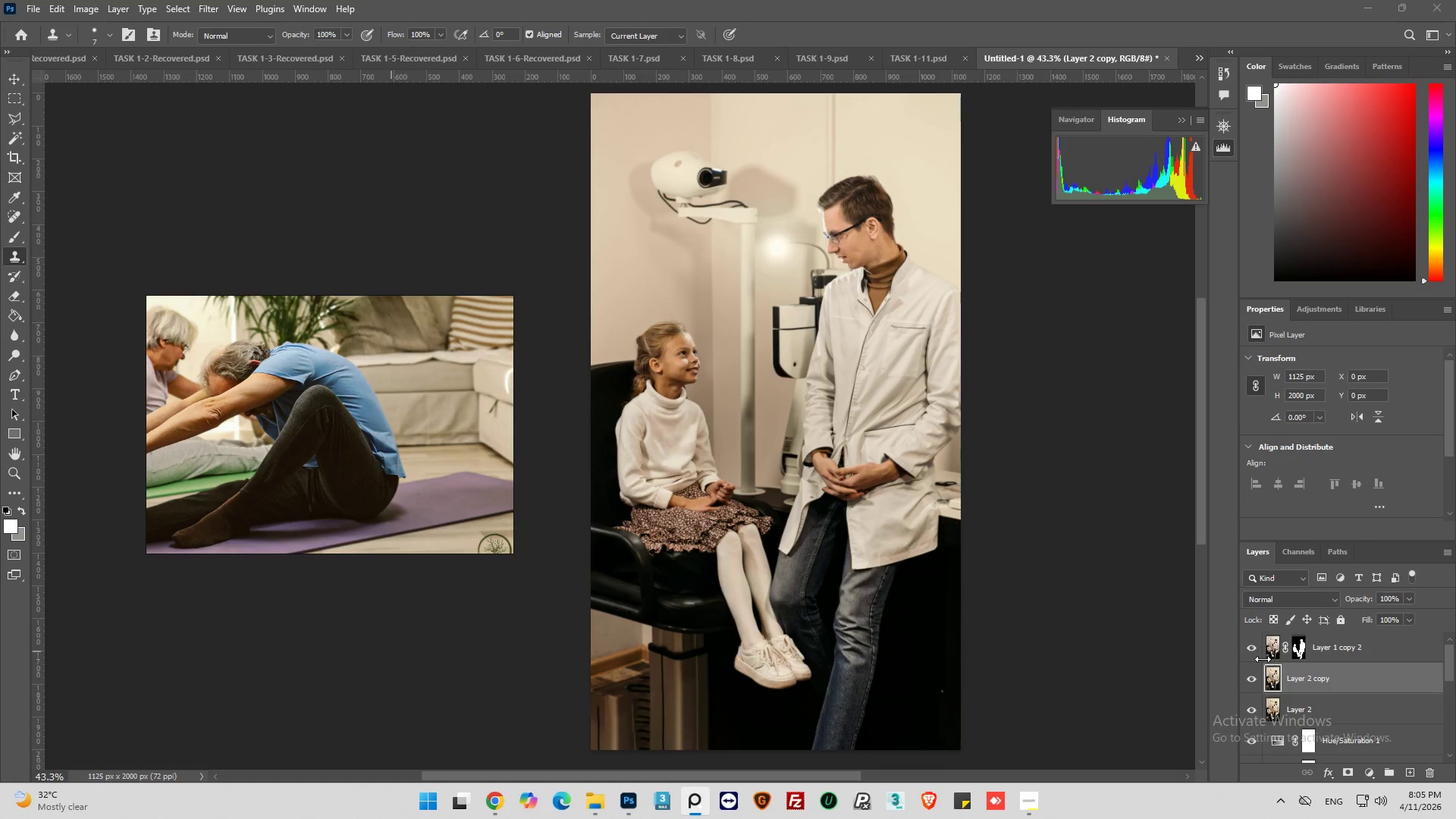 
left_click([1254, 650])
 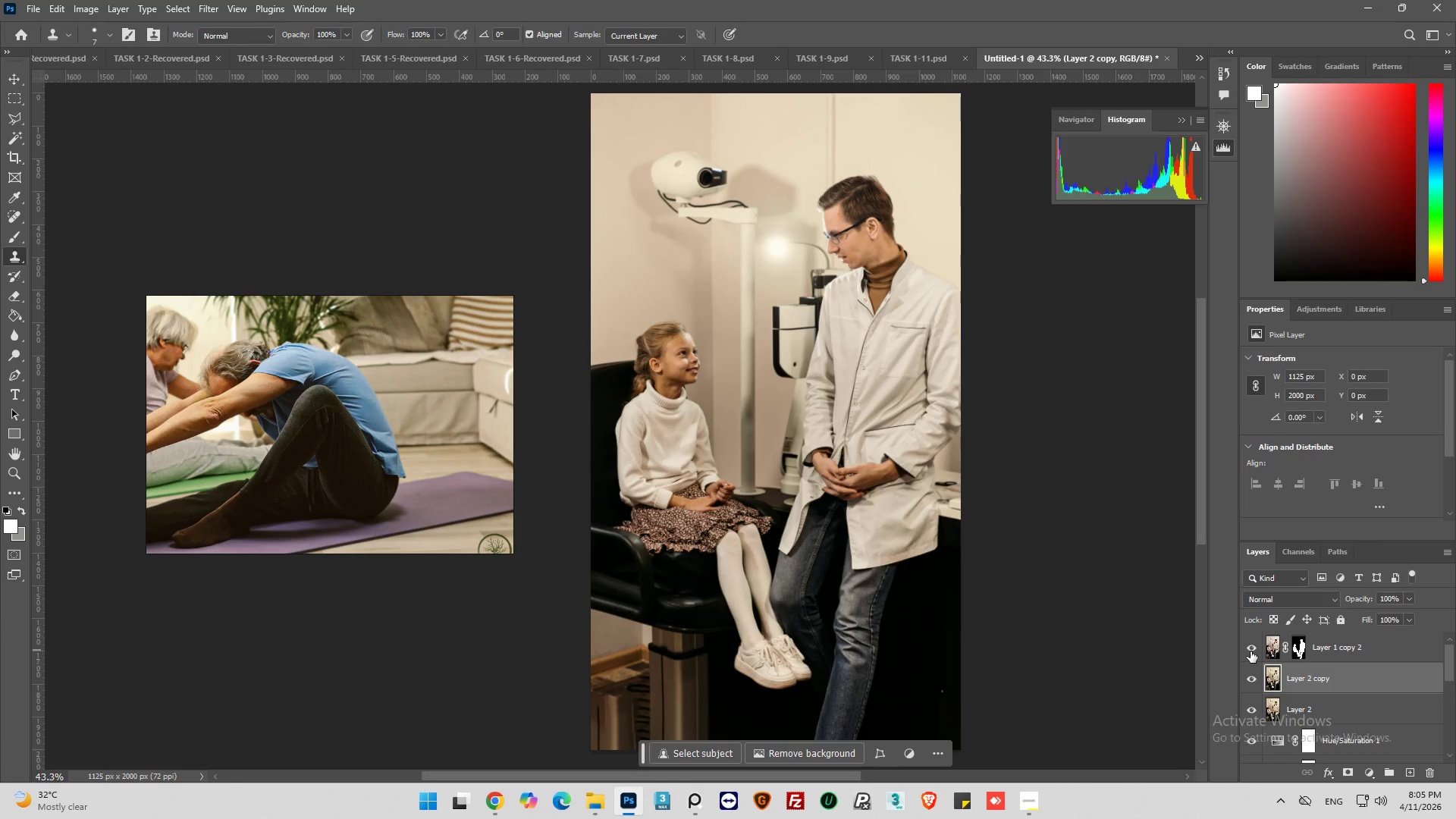 
left_click([1250, 651])
 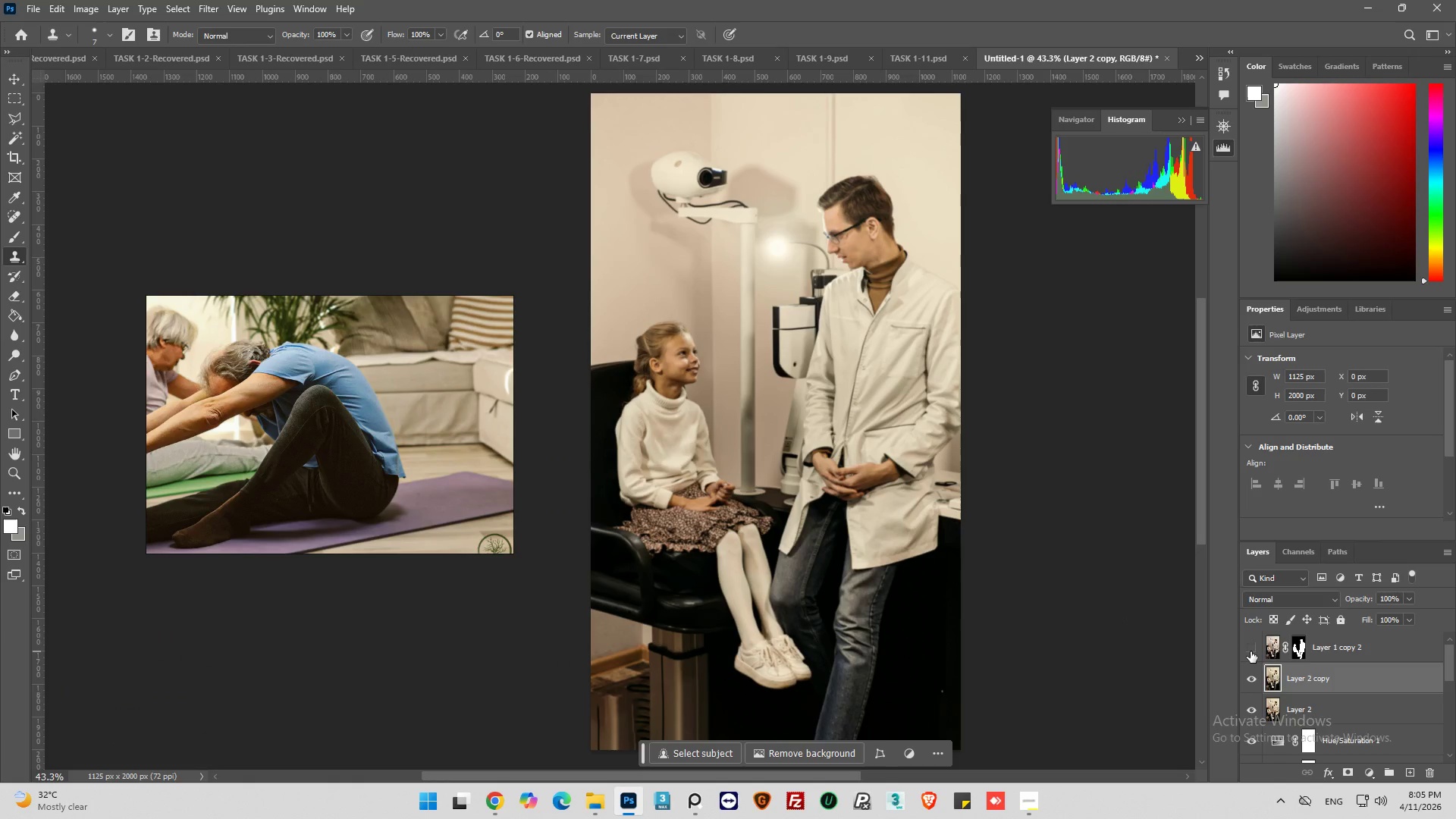 
left_click([1250, 651])
 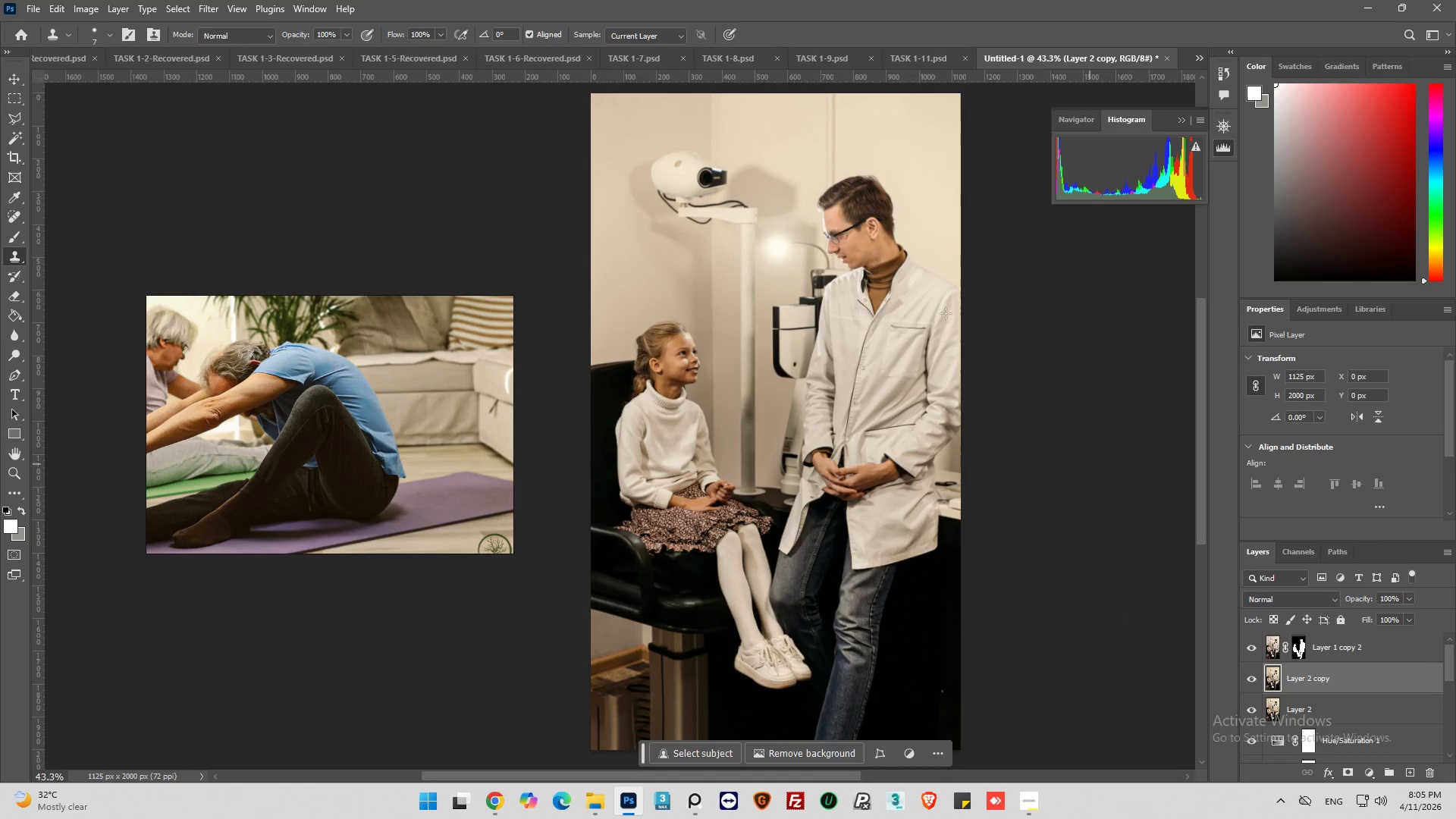 
hold_key(key=AltLeft, duration=0.75)
scroll: coordinate [791, 275], scroll_direction: up, amount: 8.0
 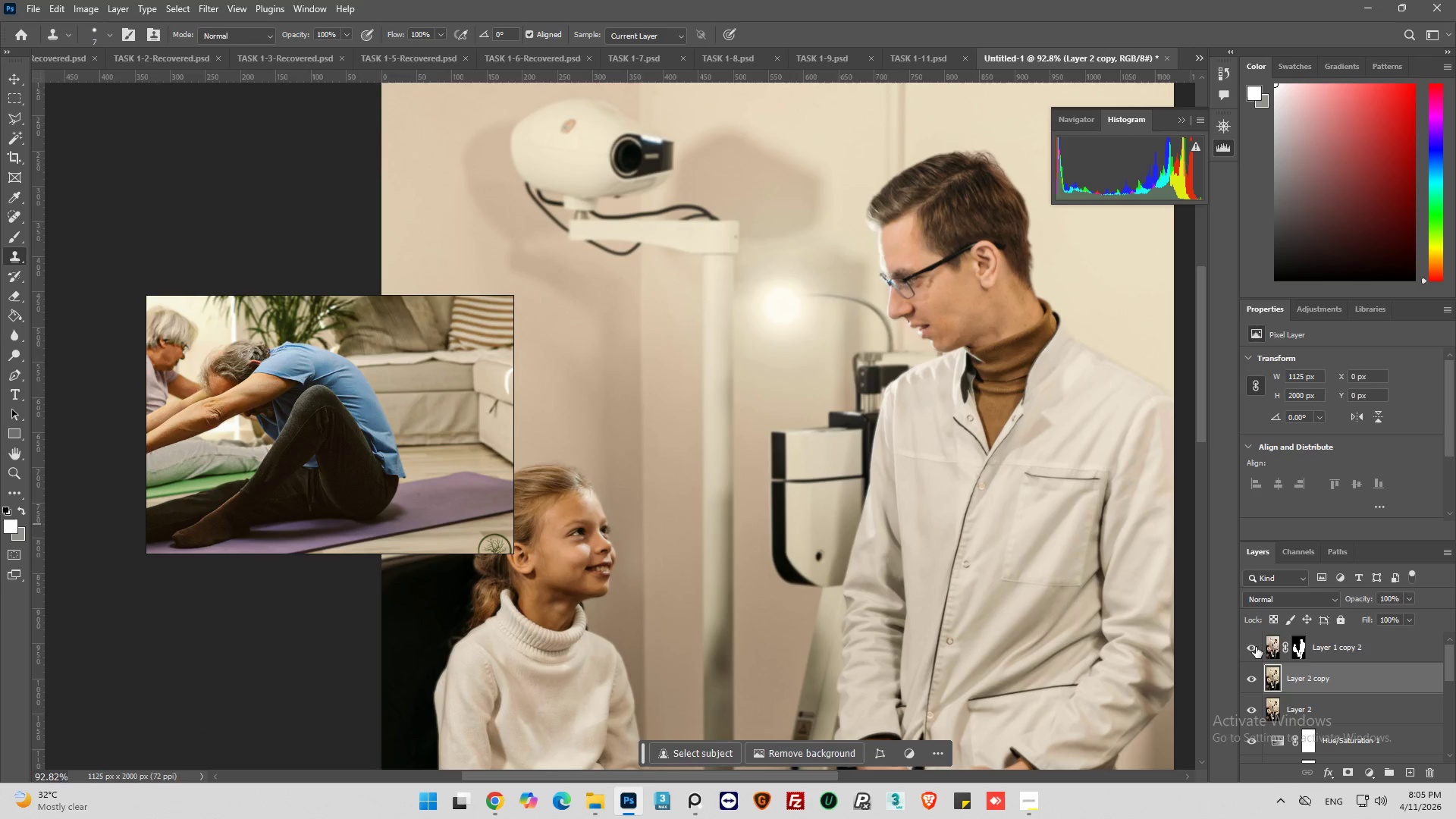 
left_click([1274, 648])
 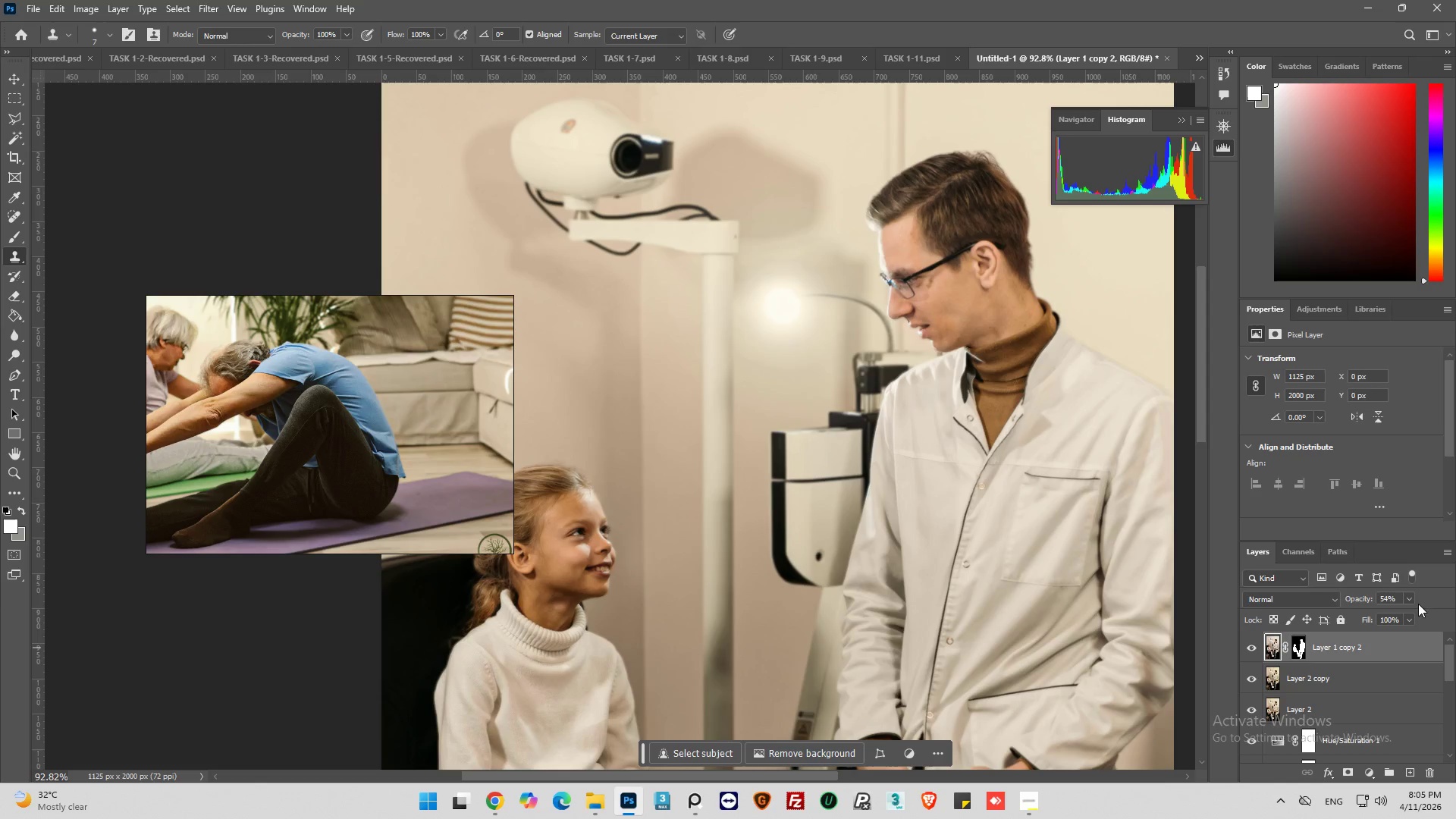 
left_click([1410, 601])
 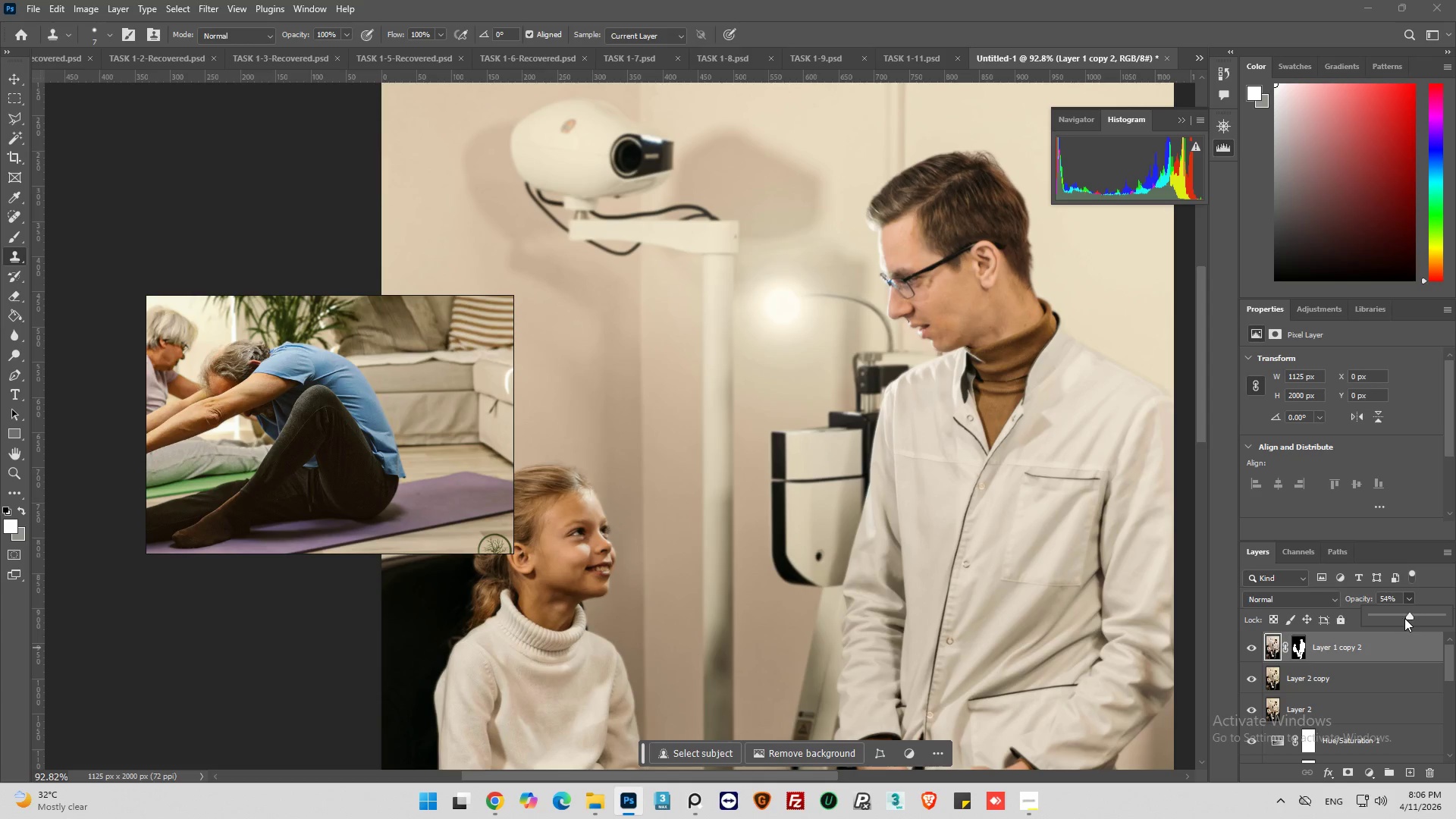 
left_click_drag(start_coordinate=[1407, 617], to_coordinate=[1420, 619])
 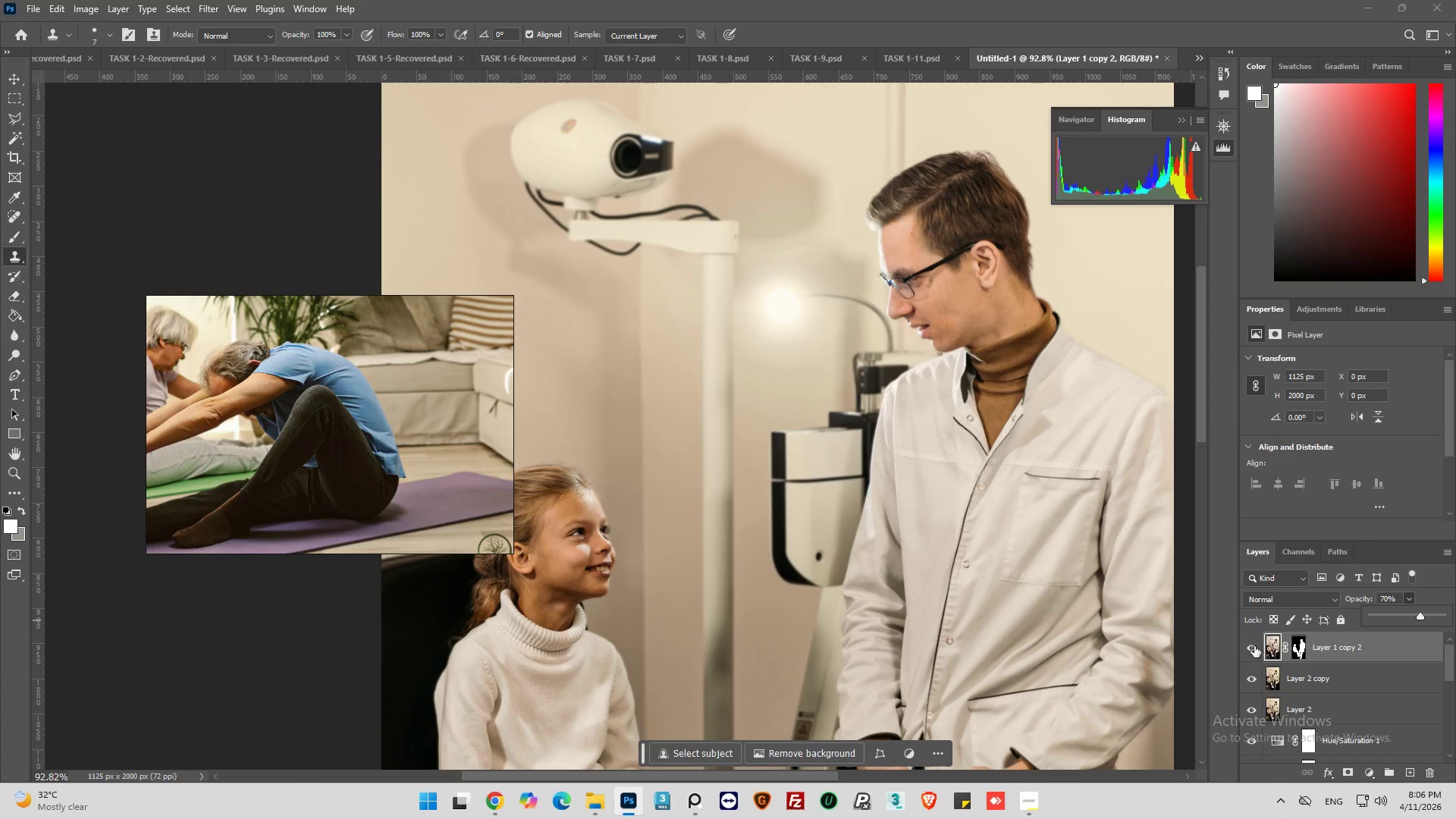 
left_click([1254, 646])
 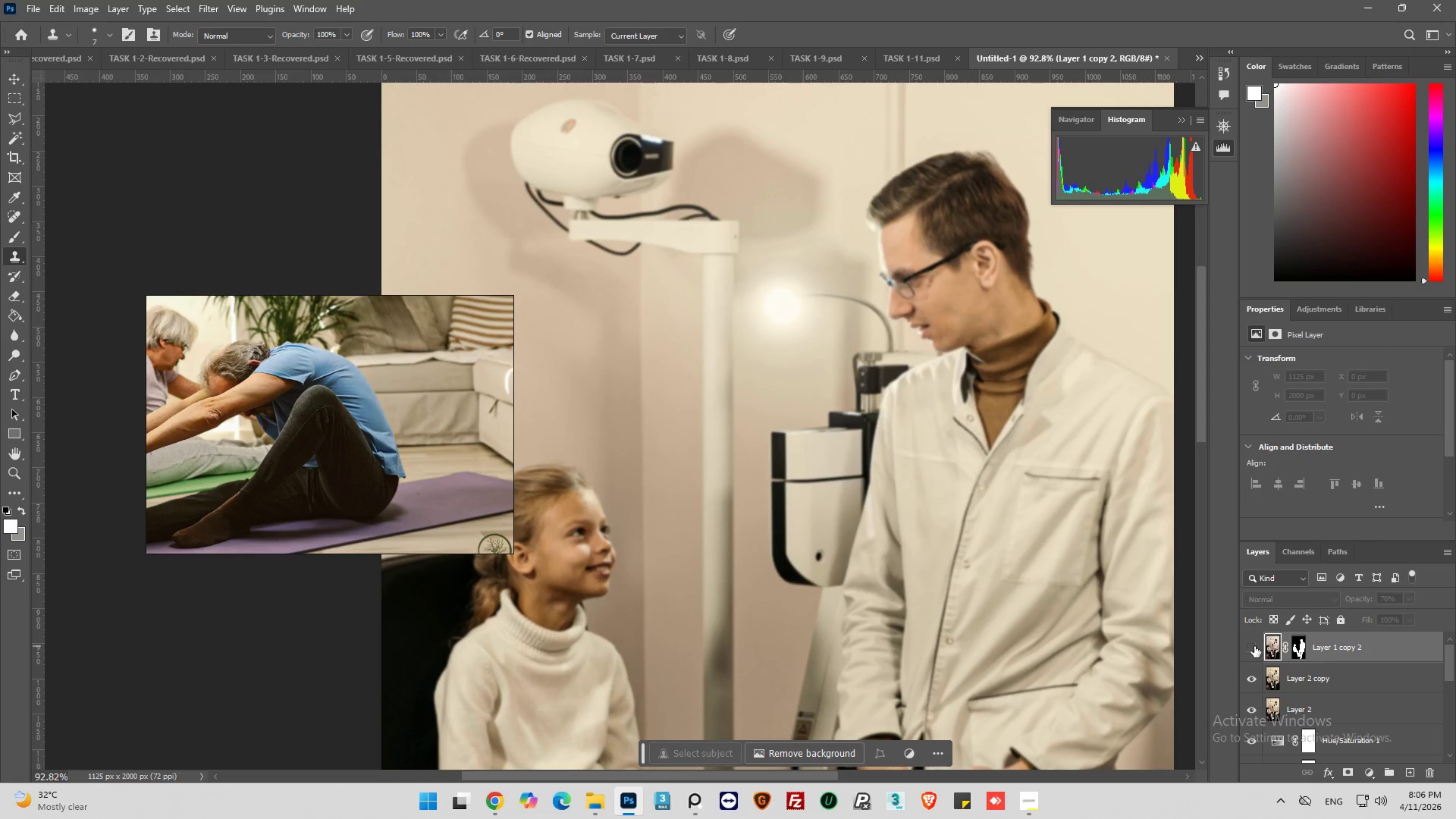 
left_click([1254, 646])
 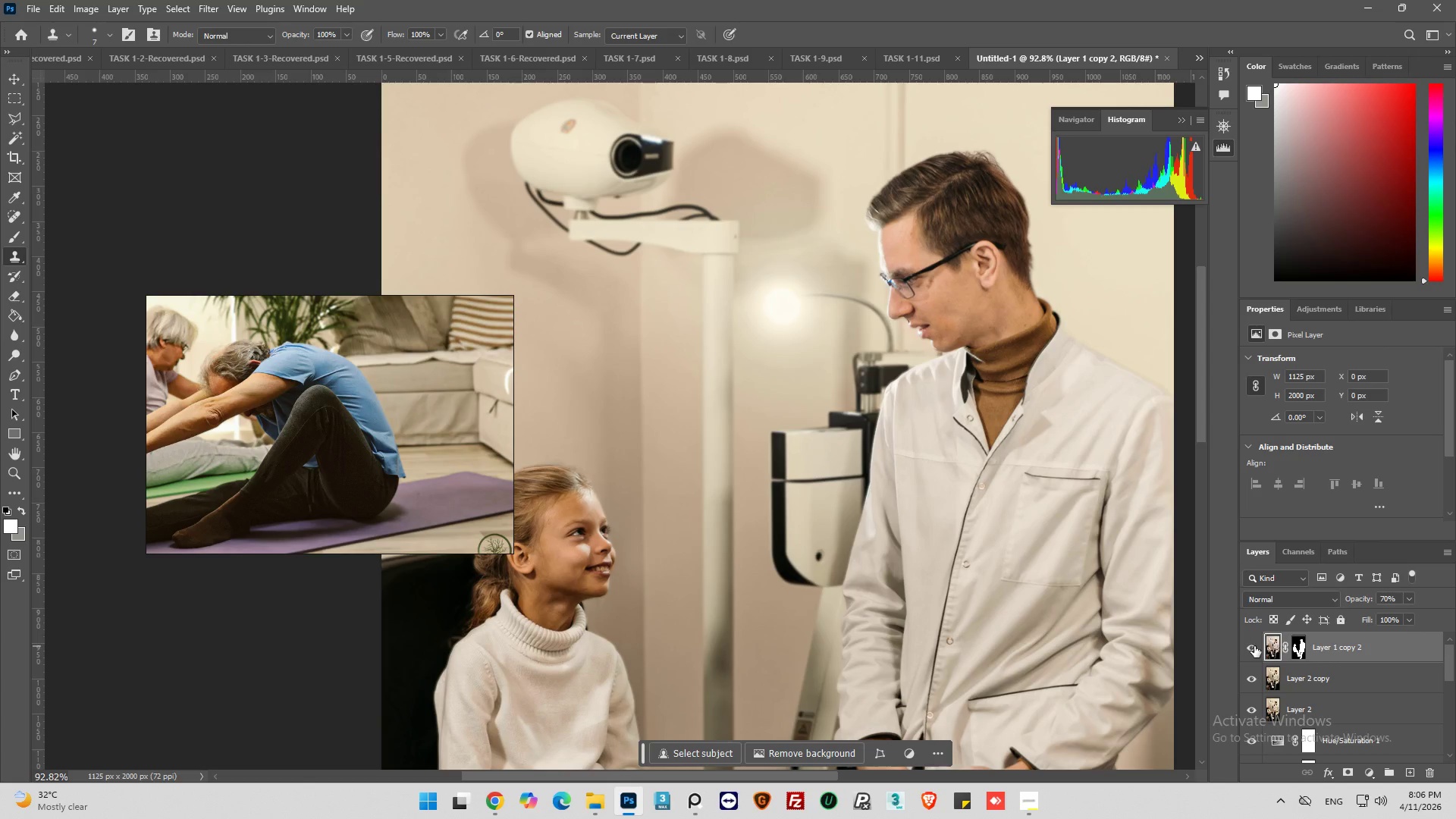 
left_click([1254, 646])
 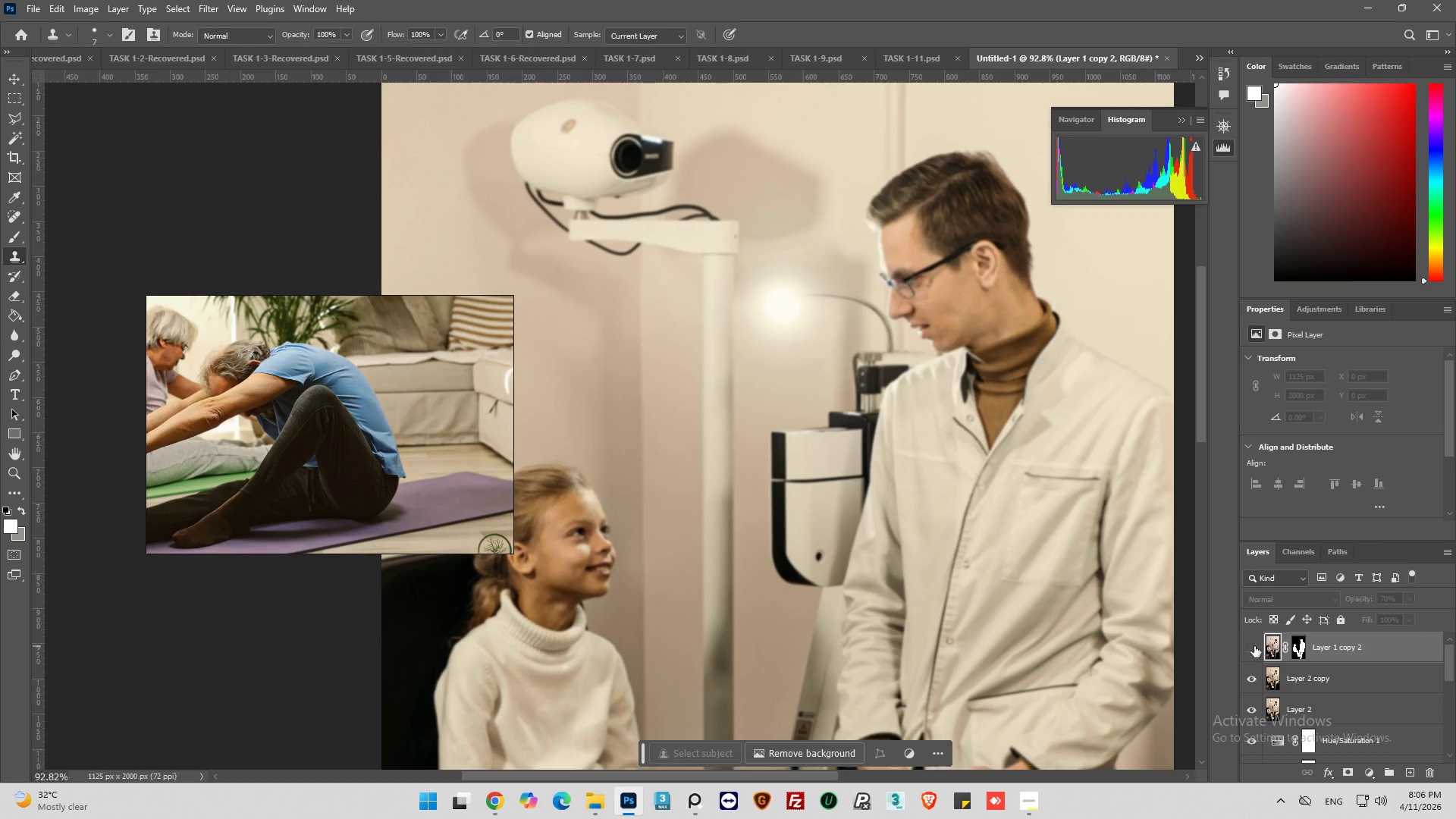 
left_click([1254, 646])
 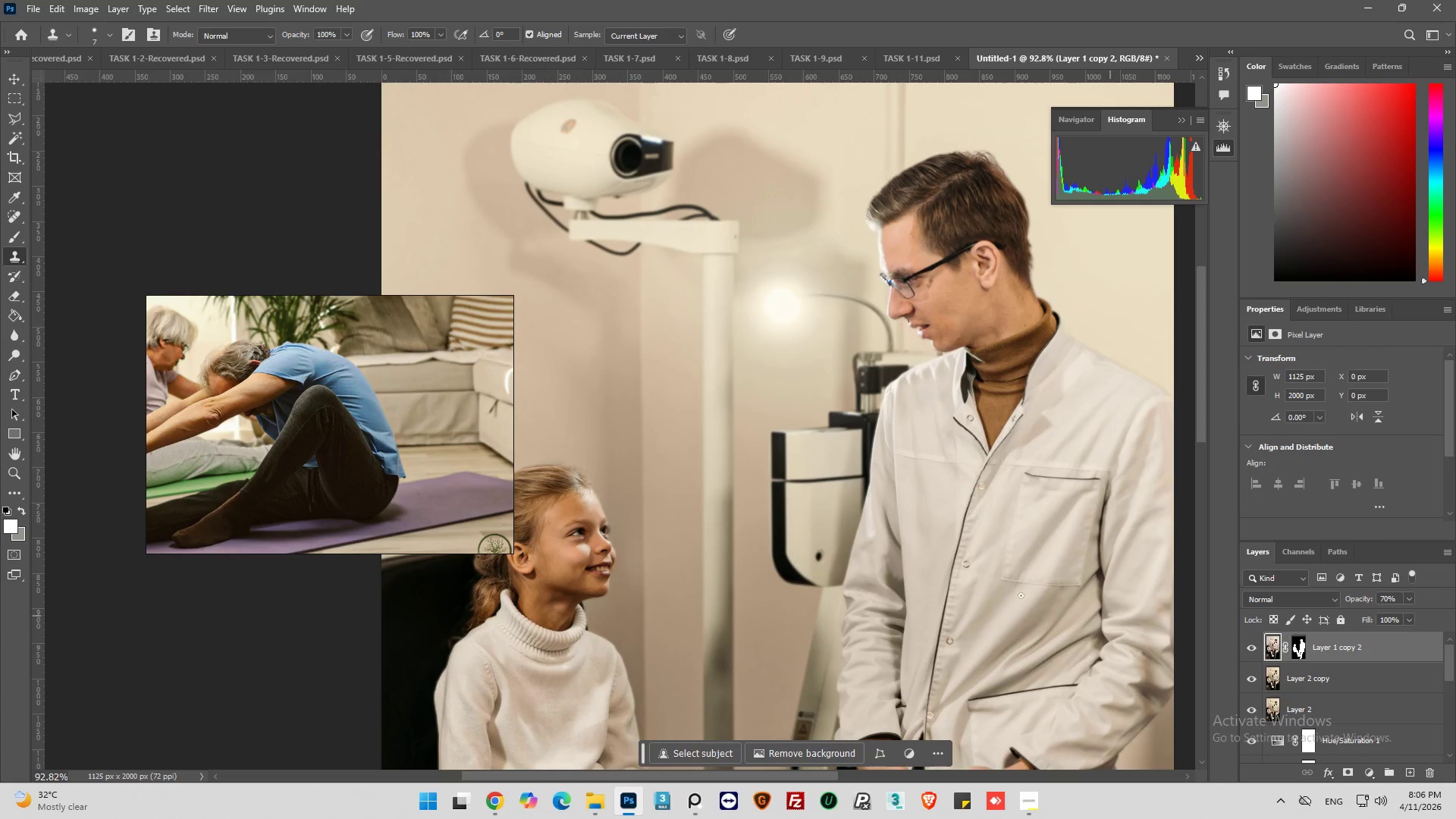 
key(Alt+AltLeft)
 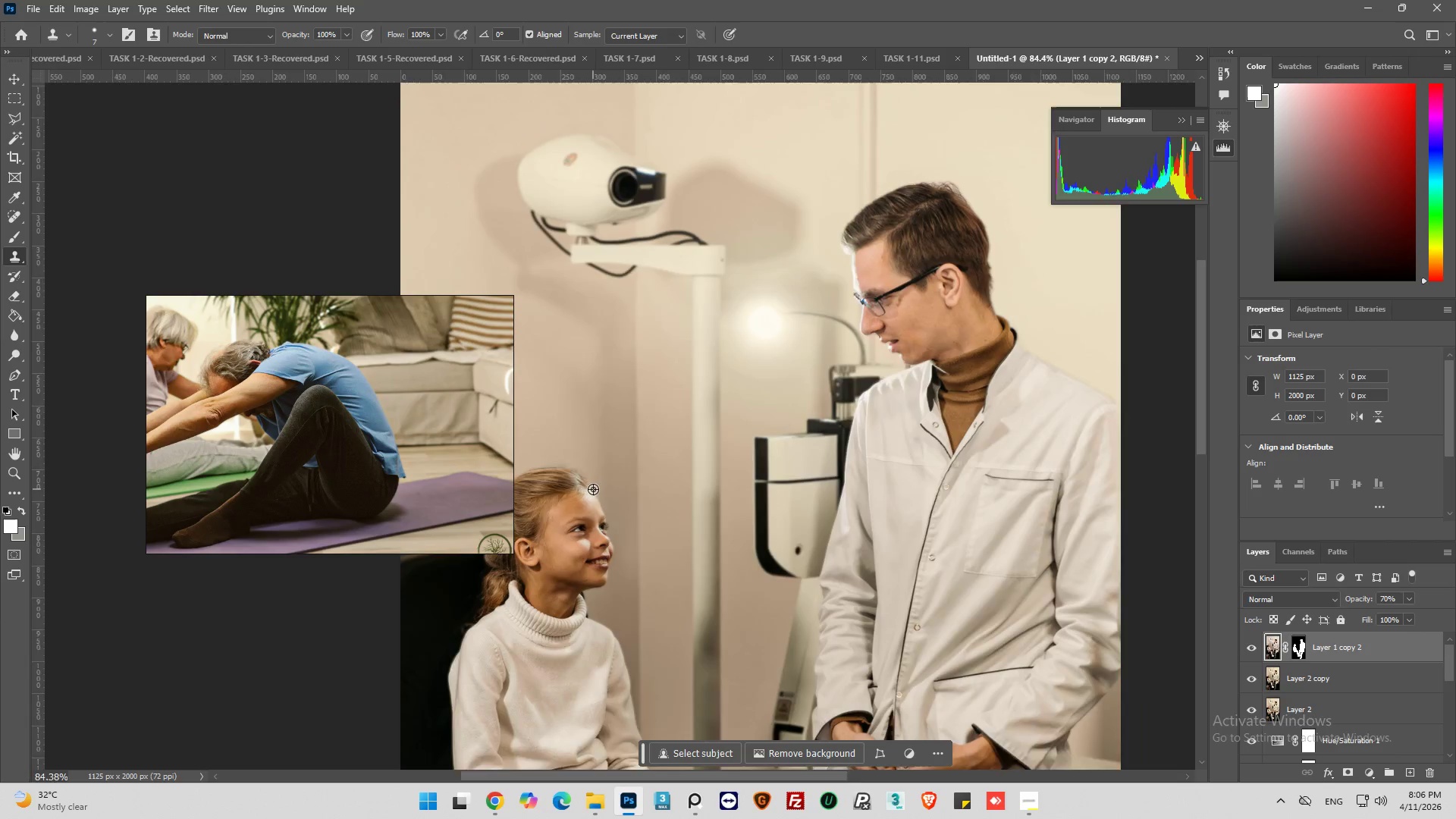 
hold_key(key=AltLeft, duration=0.31)
 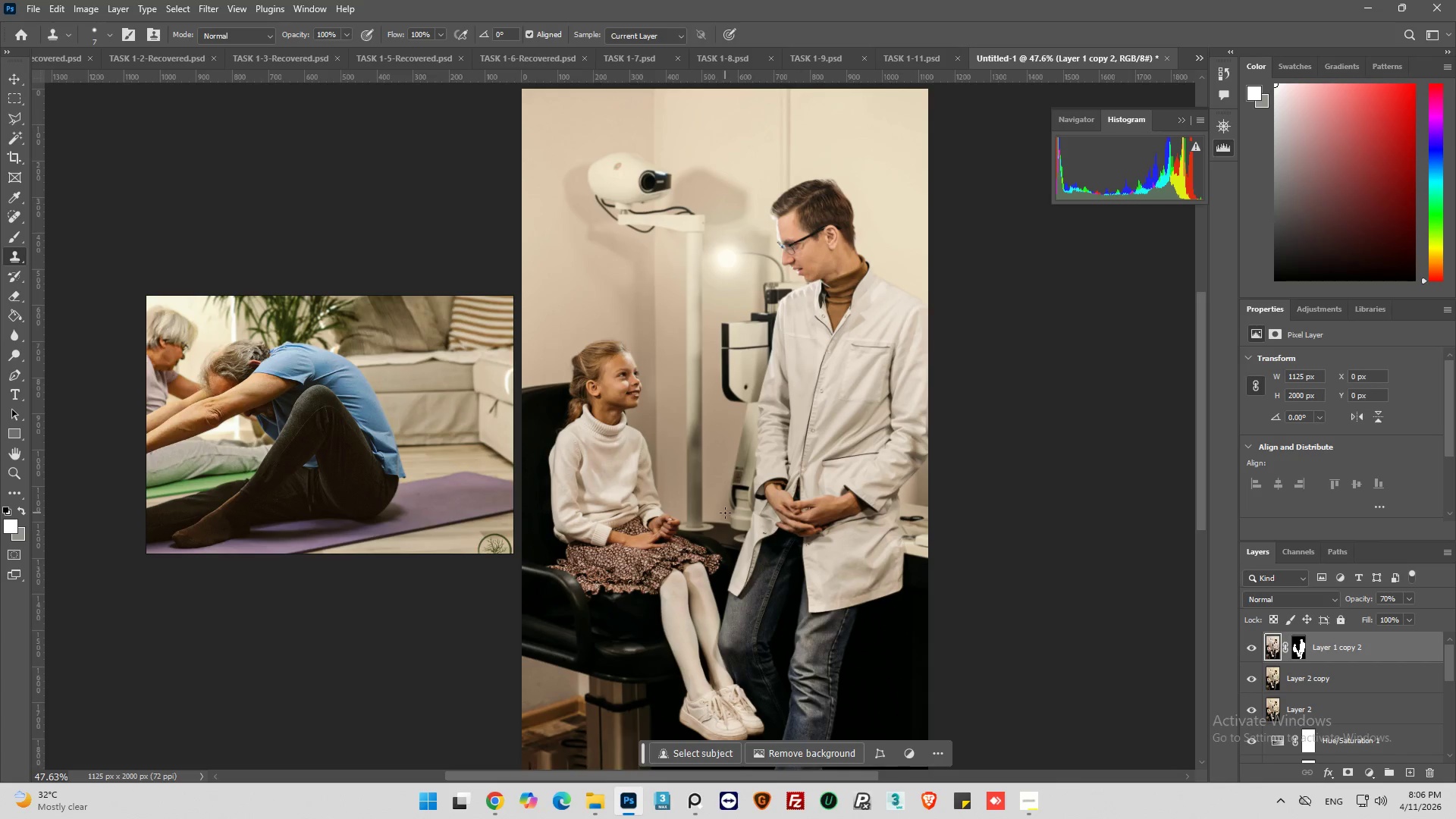 
key(Alt+AltLeft)
 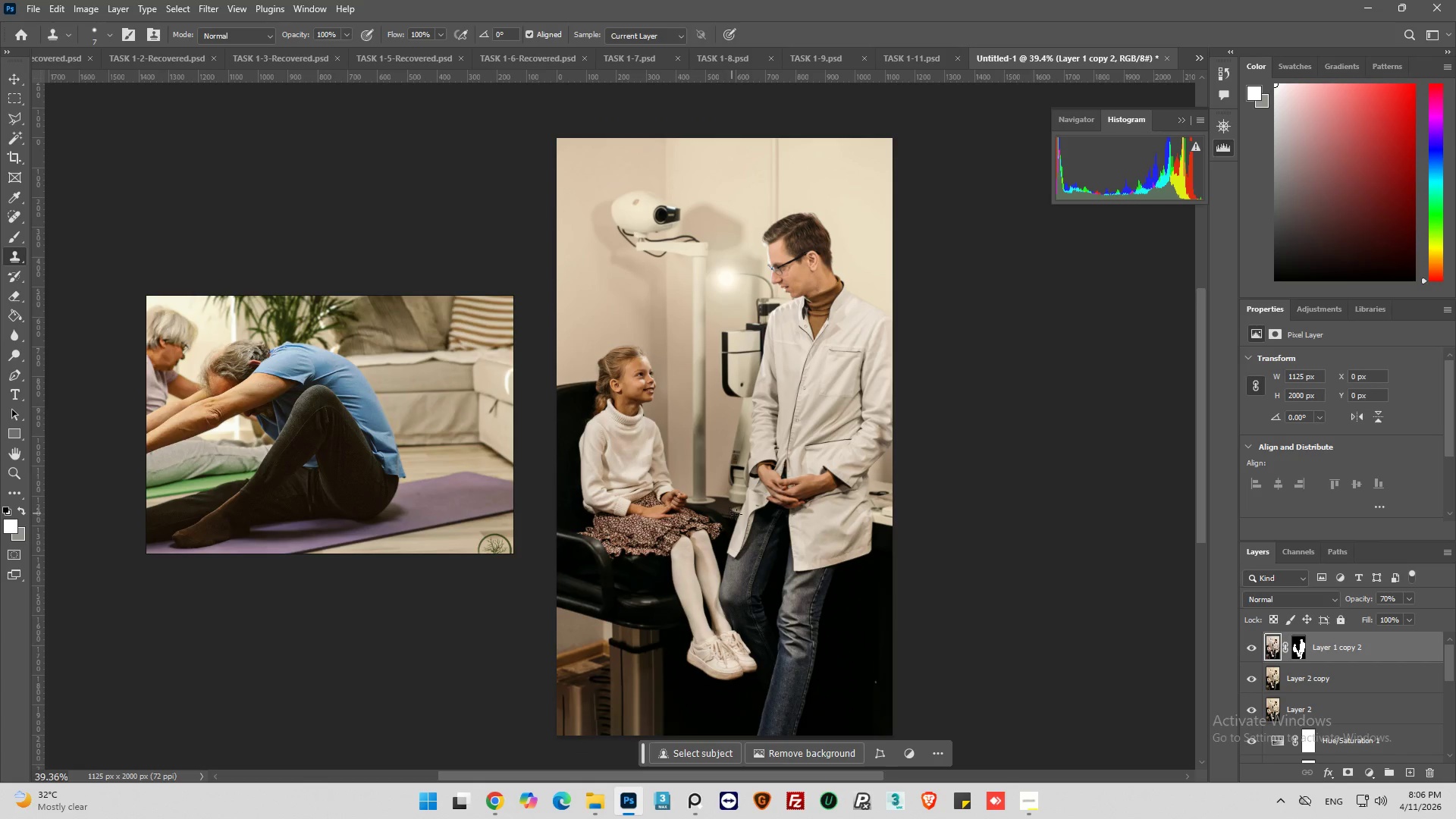 
scroll: coordinate [725, 513], scroll_direction: down, amount: 24.0
 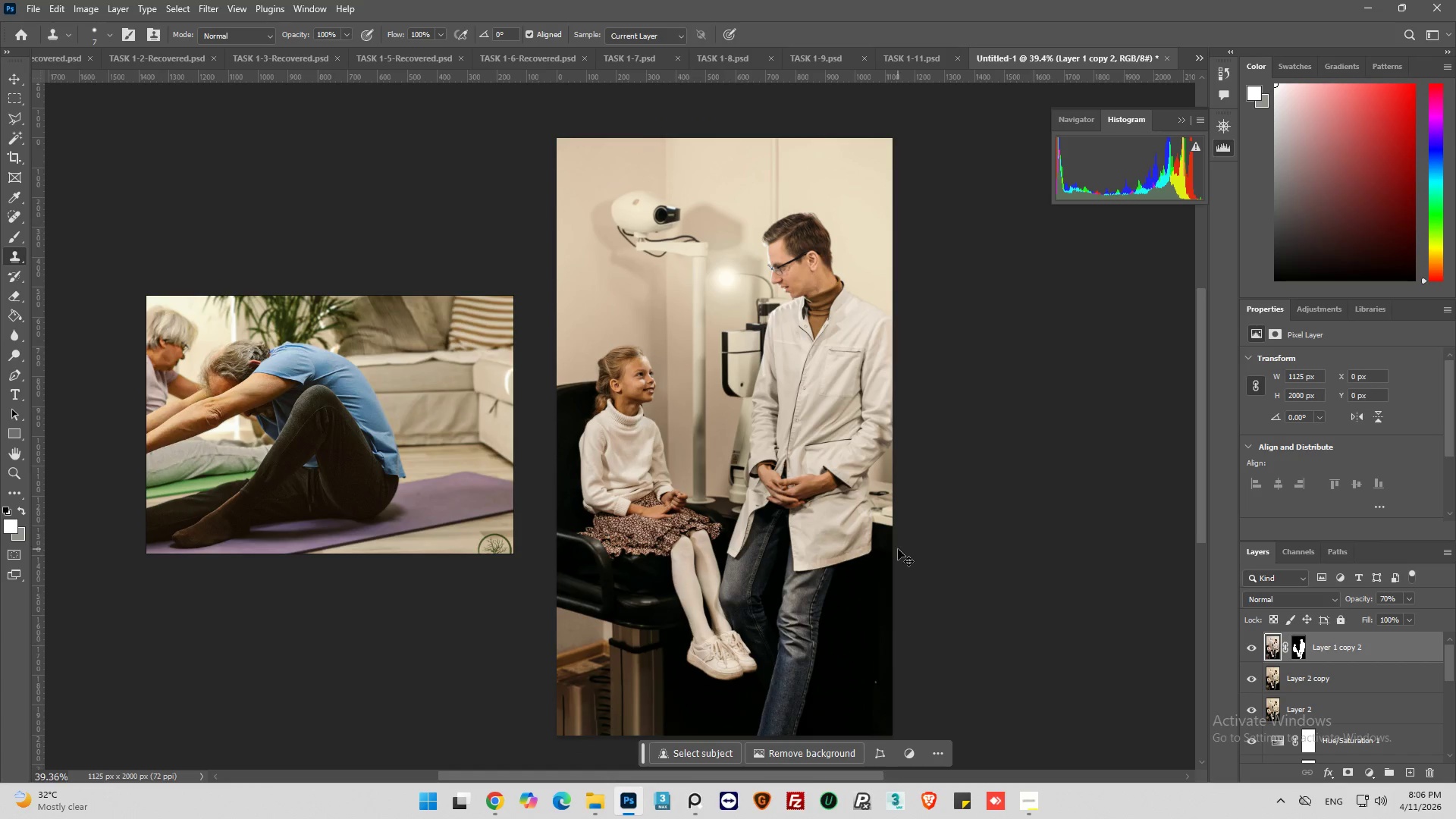 
key(Control+S)
 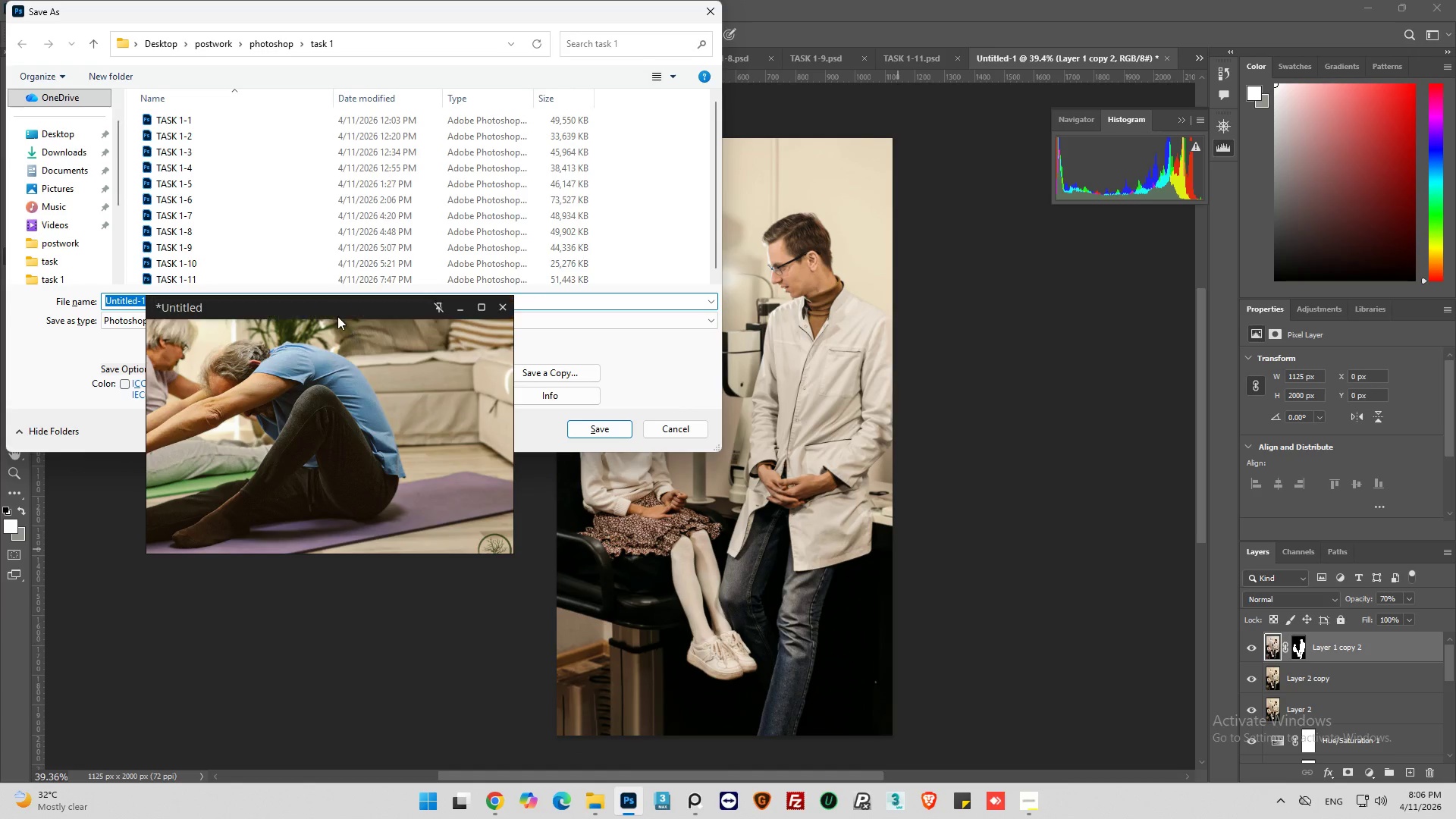 
left_click_drag(start_coordinate=[334, 312], to_coordinate=[325, 513])
 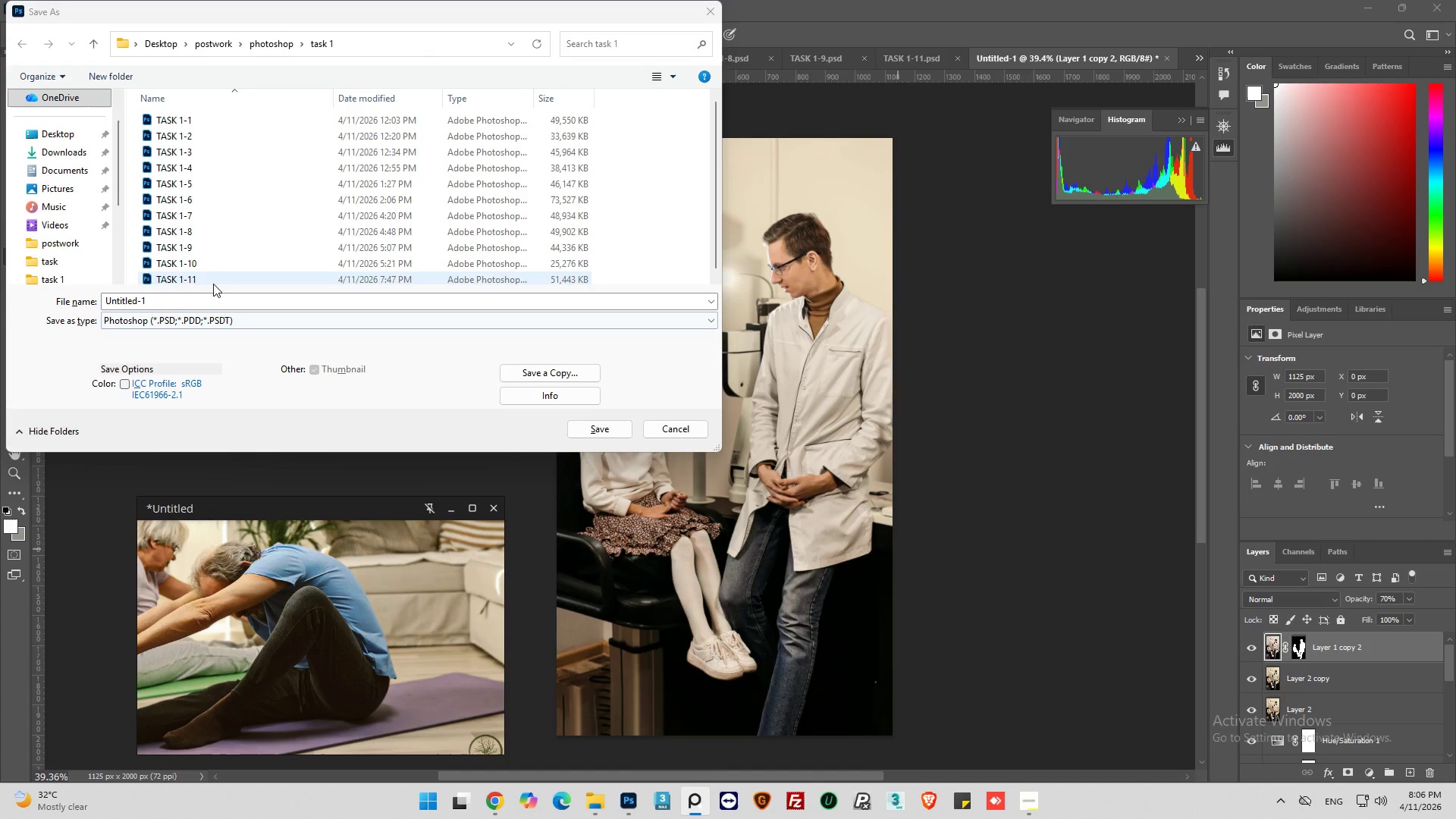 
left_click([213, 283])
 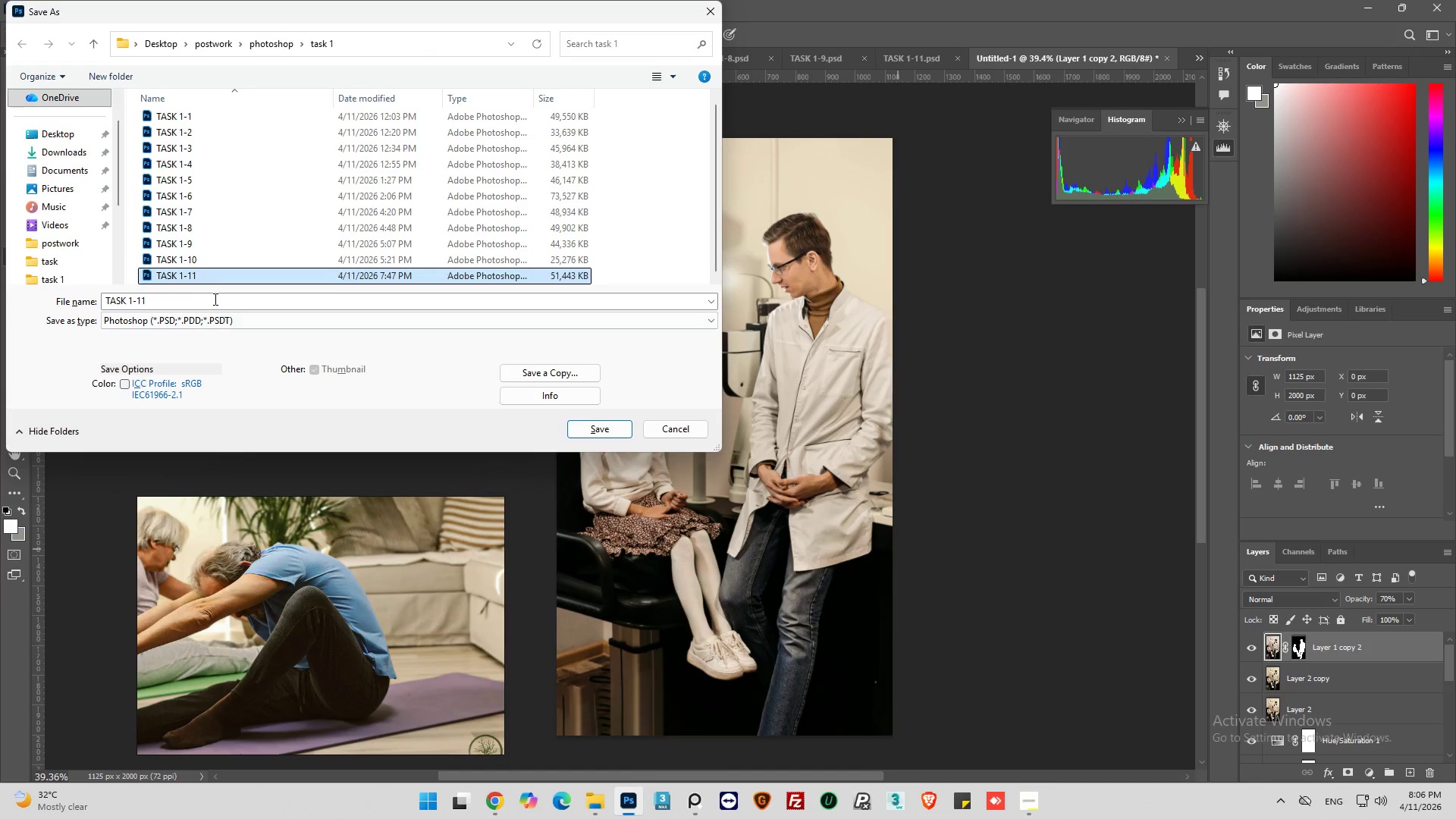 
left_click([214, 300])
 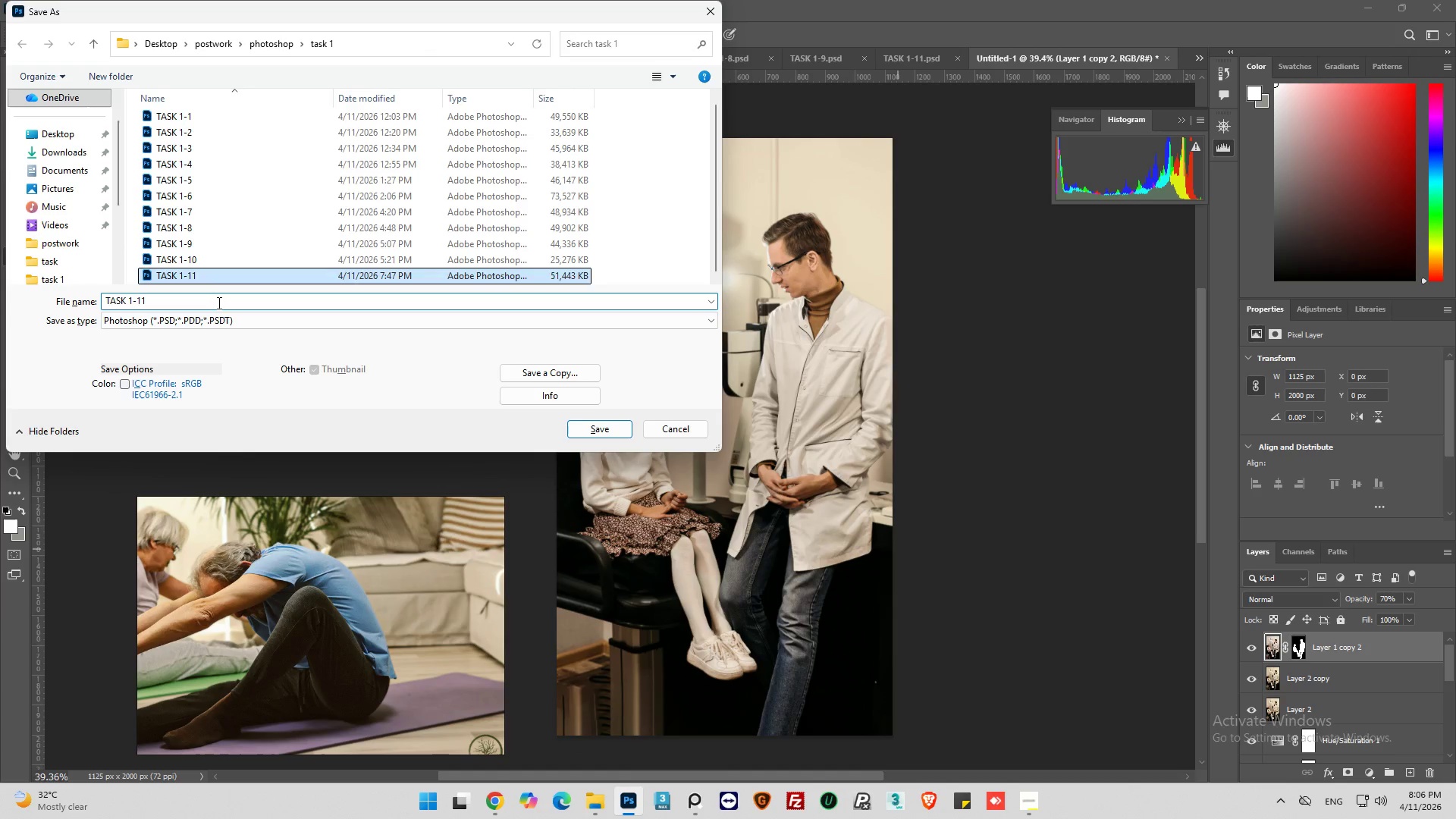 
key(Backspace)
 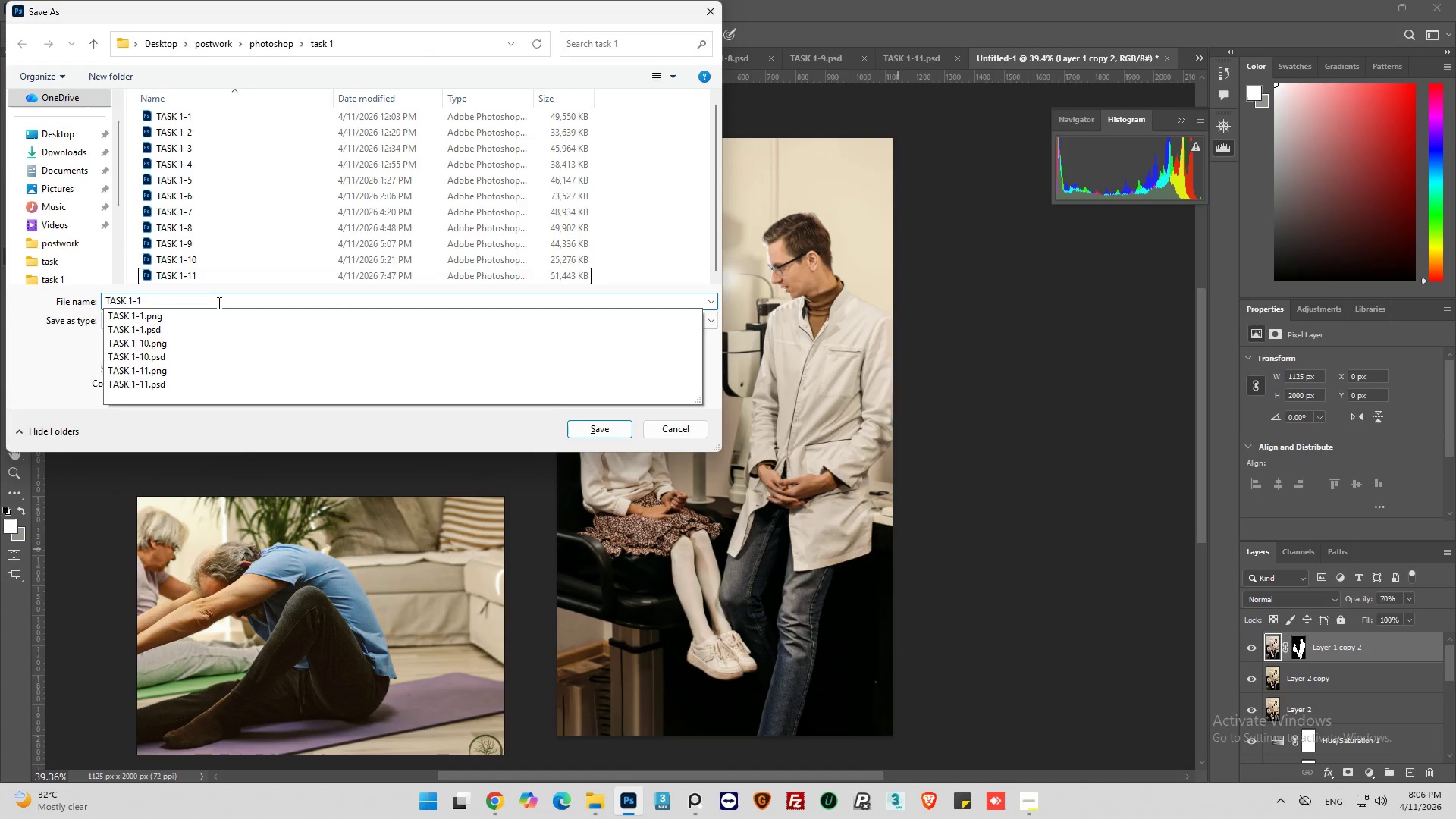 
key(2)
 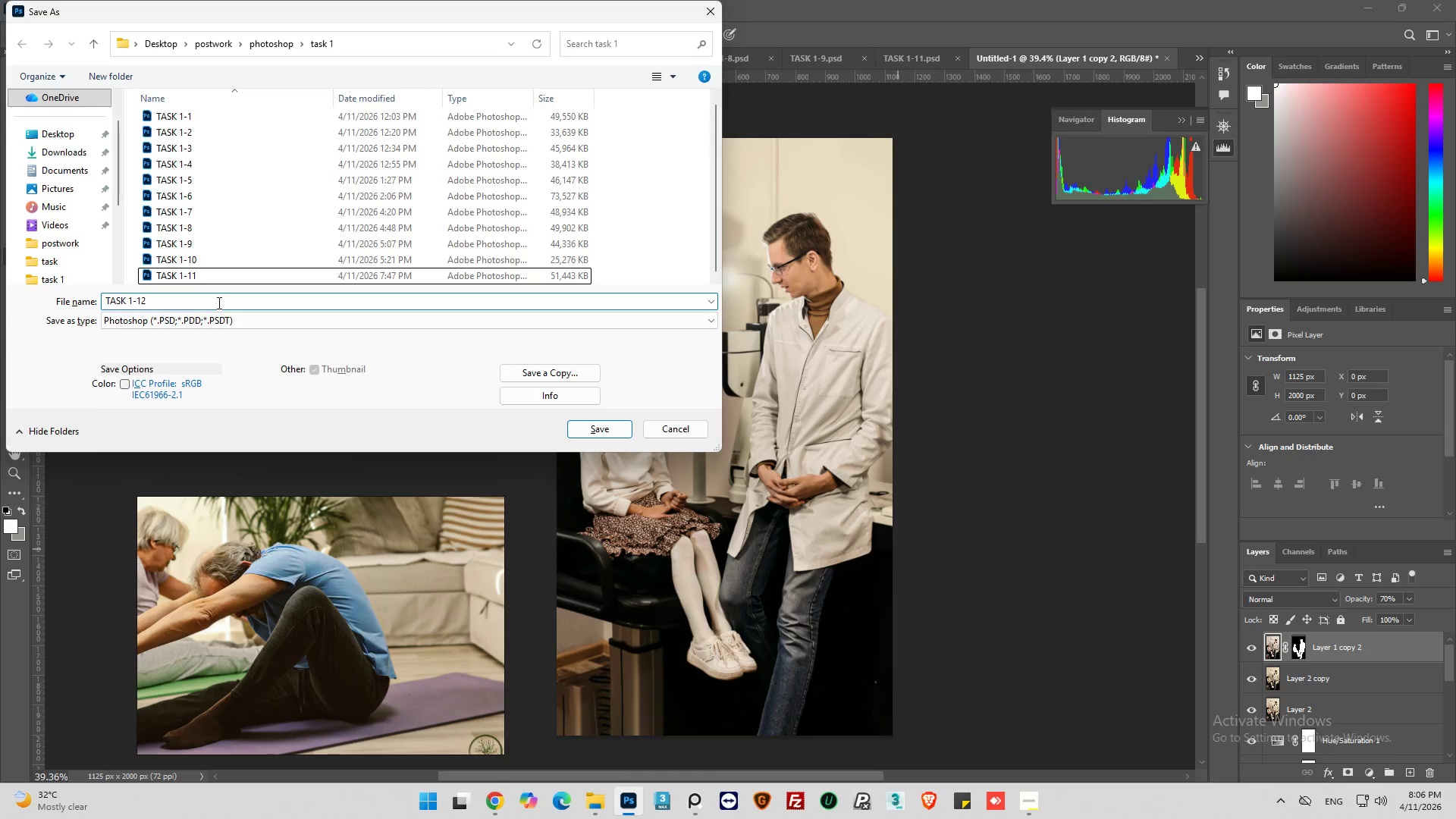 
key(Enter)
 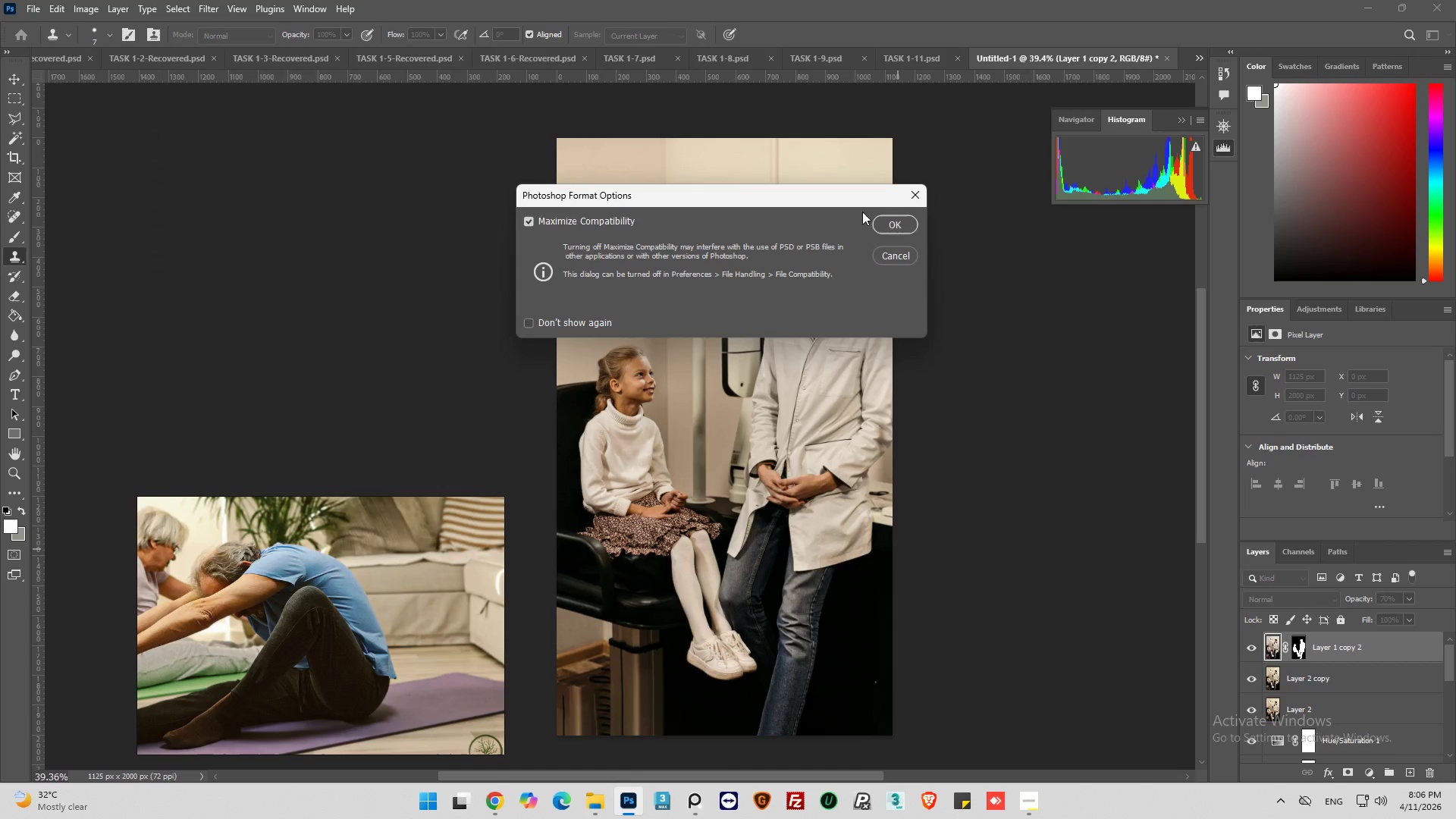 
left_click([883, 223])
 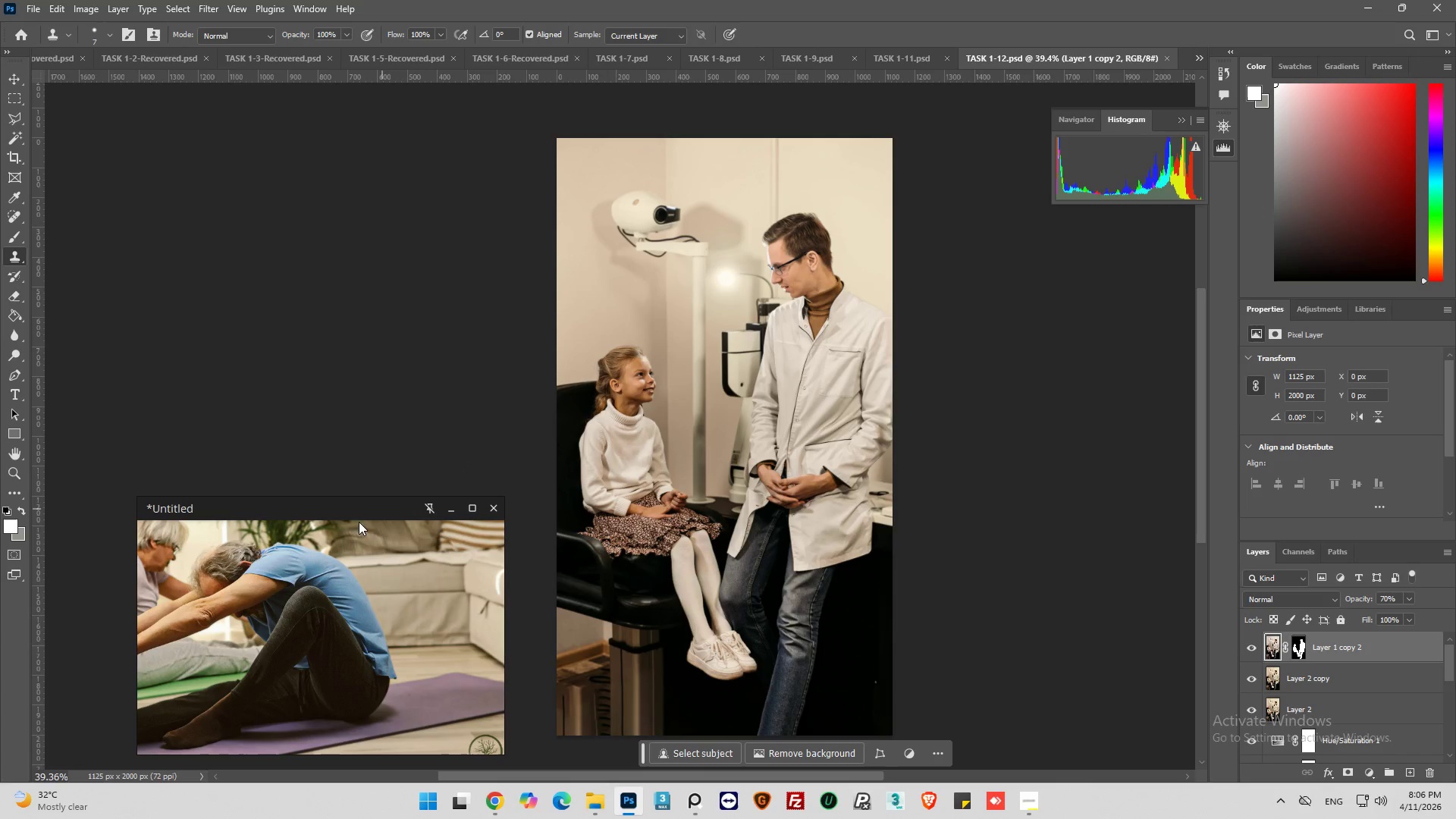 
left_click_drag(start_coordinate=[359, 507], to_coordinate=[334, 376])
 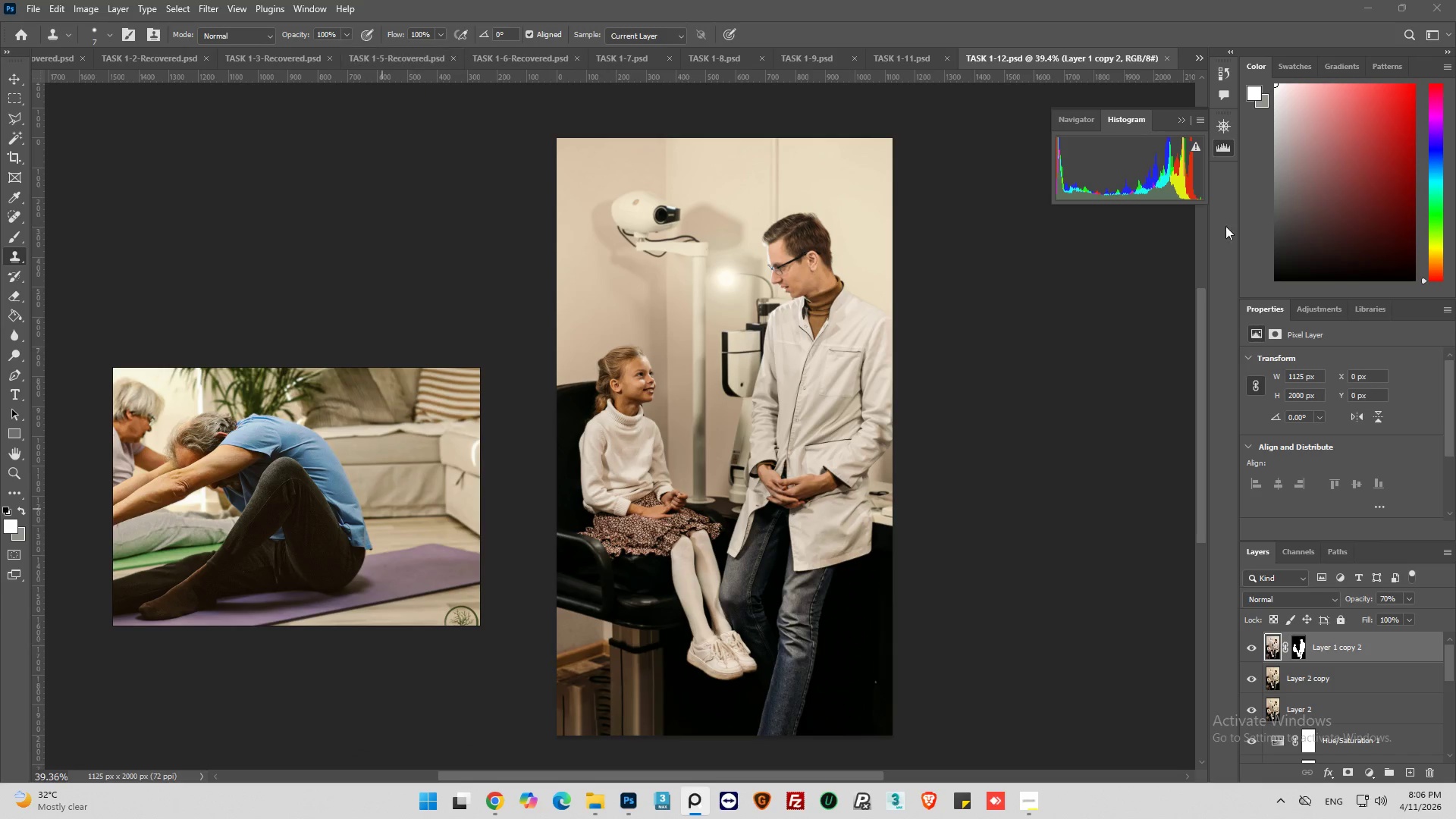 
left_click([905, 55])
 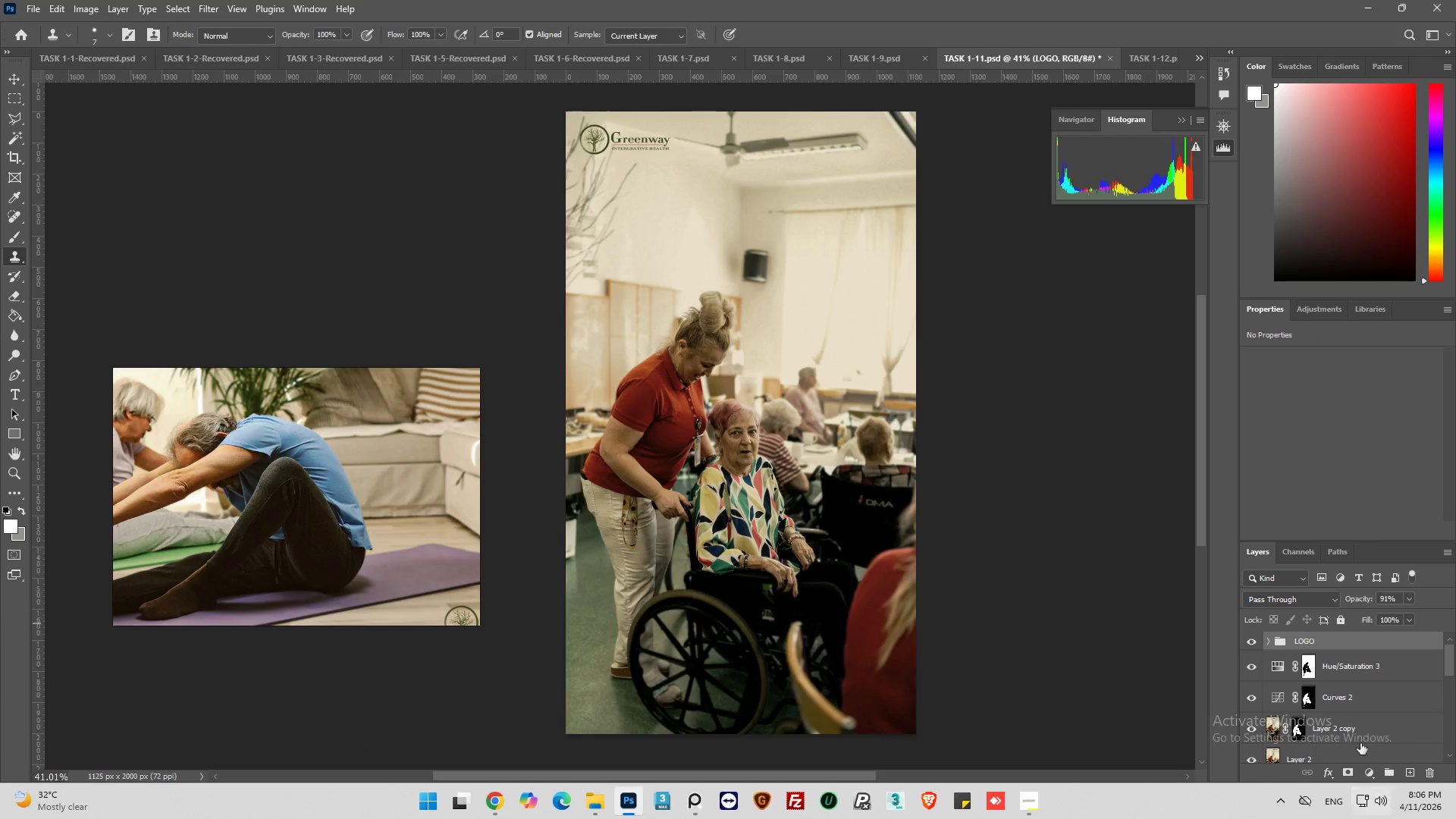 
key(Control+C)
 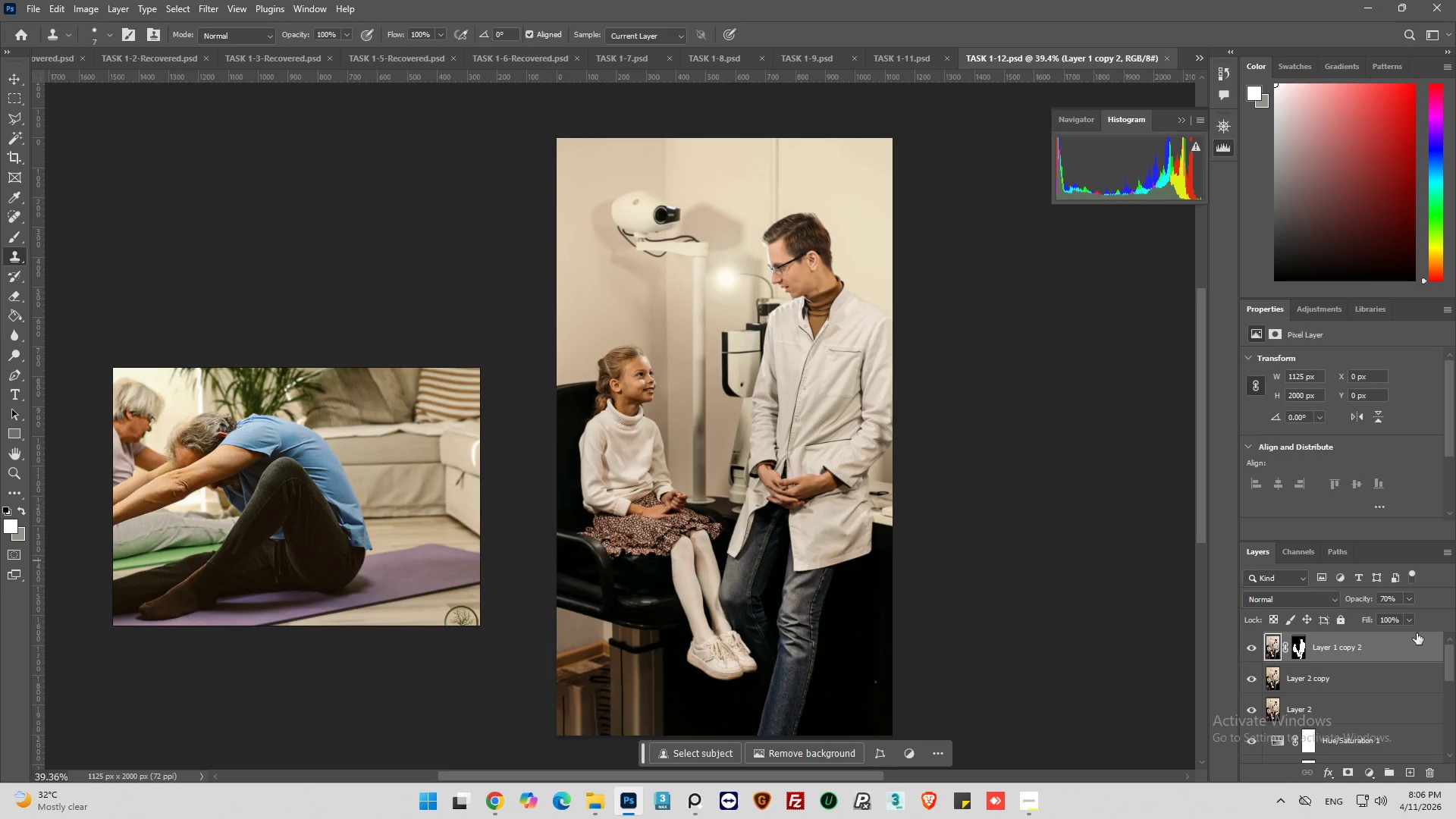 
key(Control+V)
 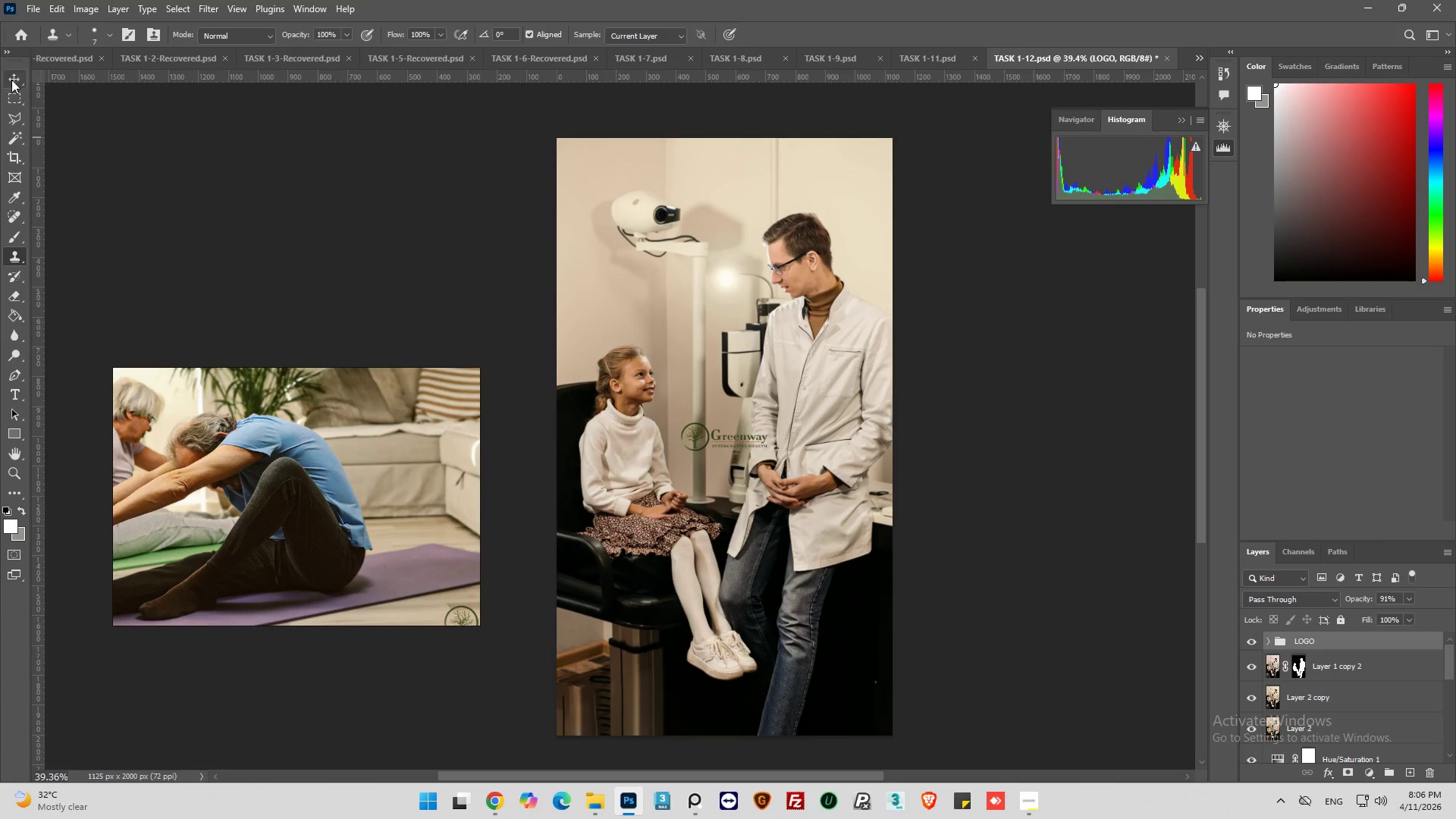 
left_click([11, 78])
 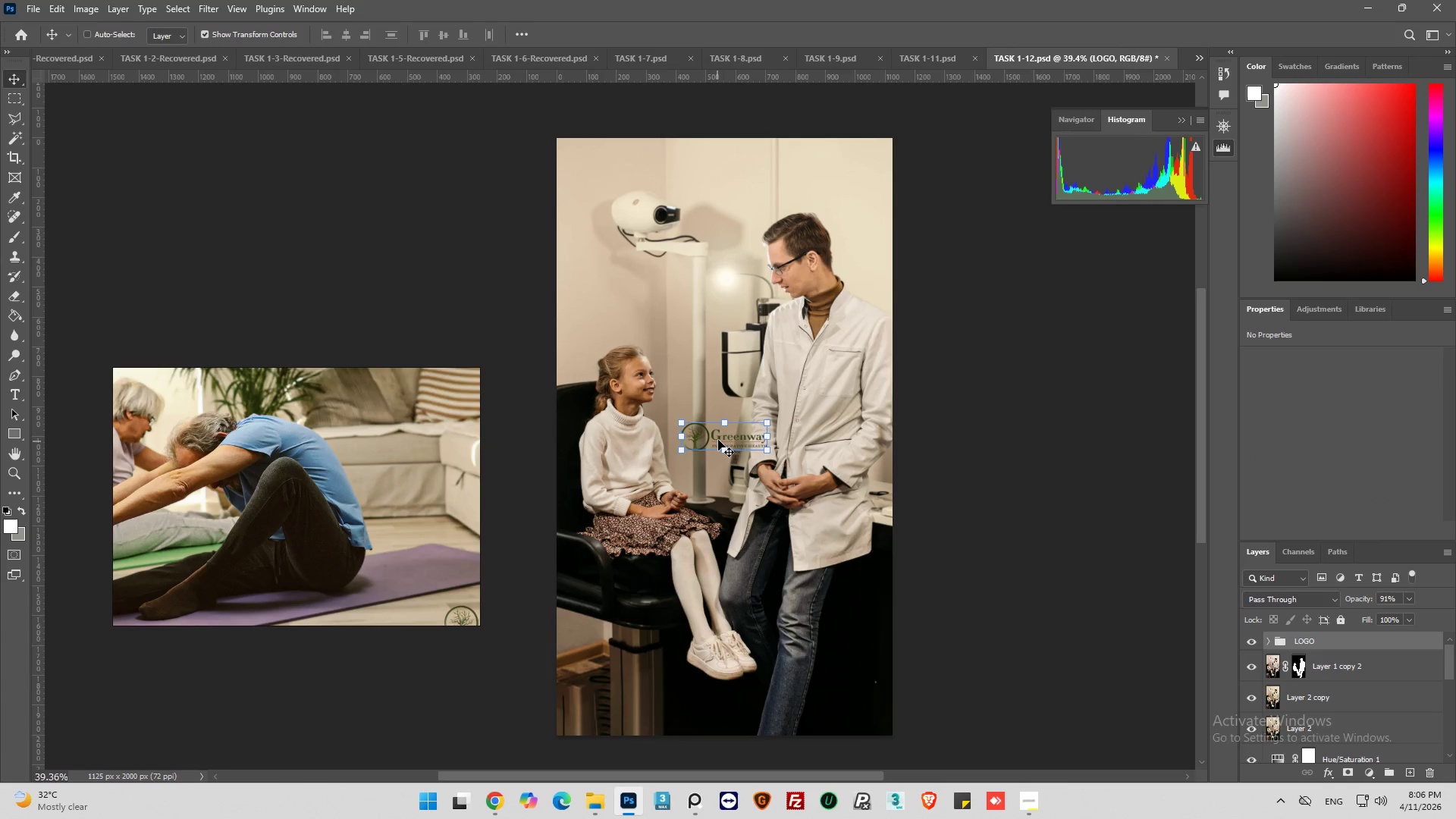 
left_click_drag(start_coordinate=[720, 440], to_coordinate=[835, 160])
 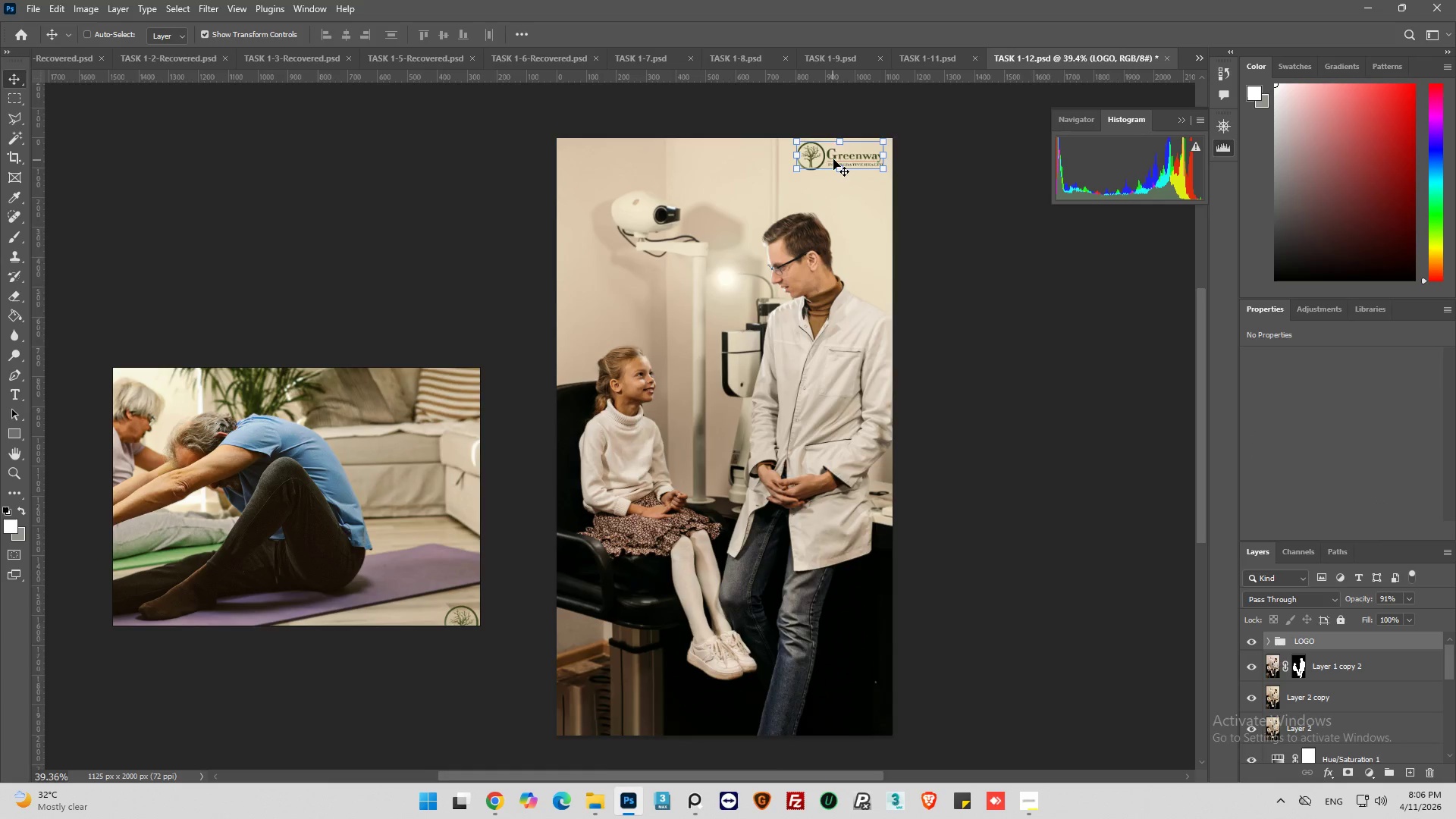 
hold_key(key=AltLeft, duration=0.47)
 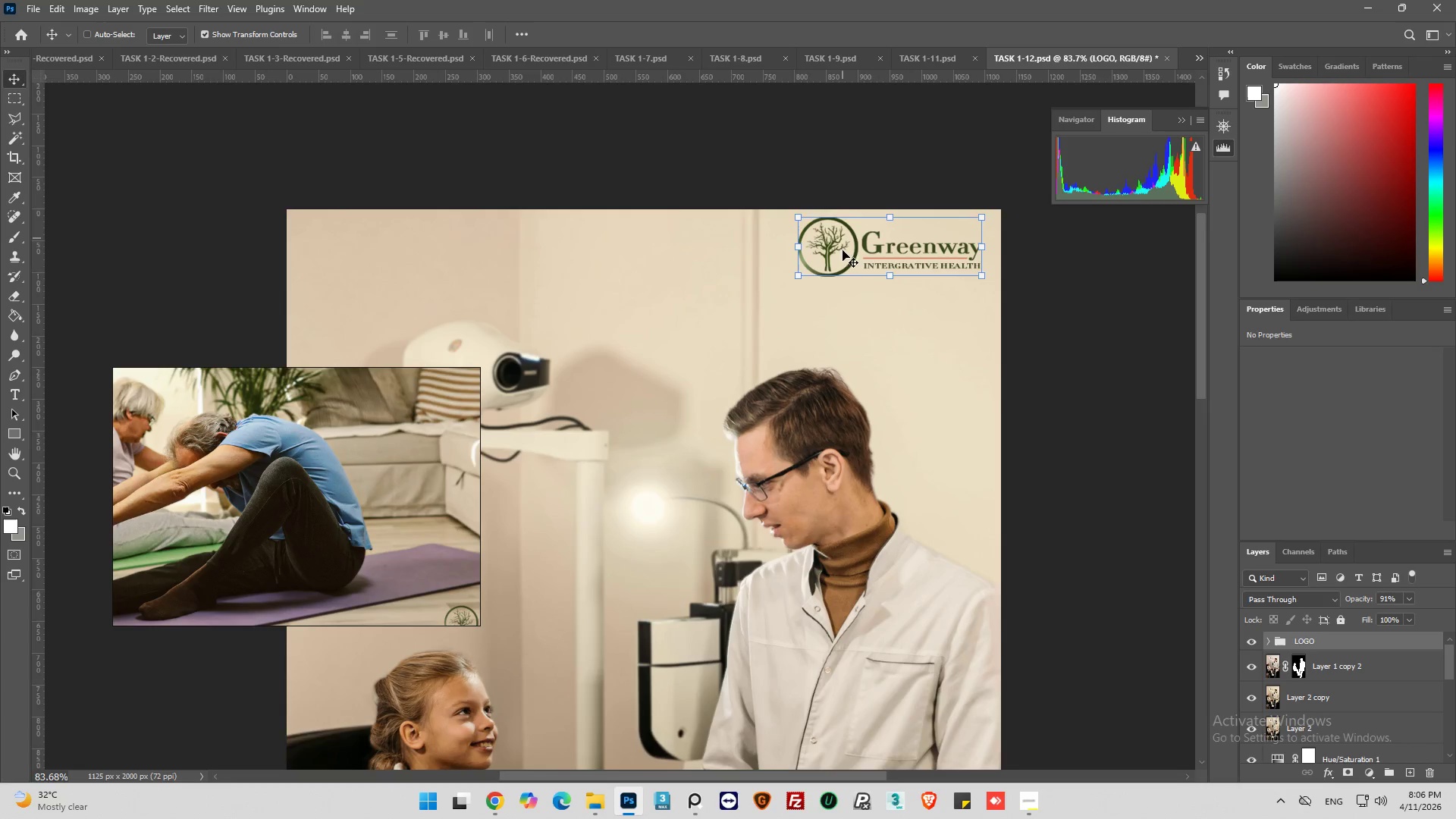 
key(Alt+AltLeft)
 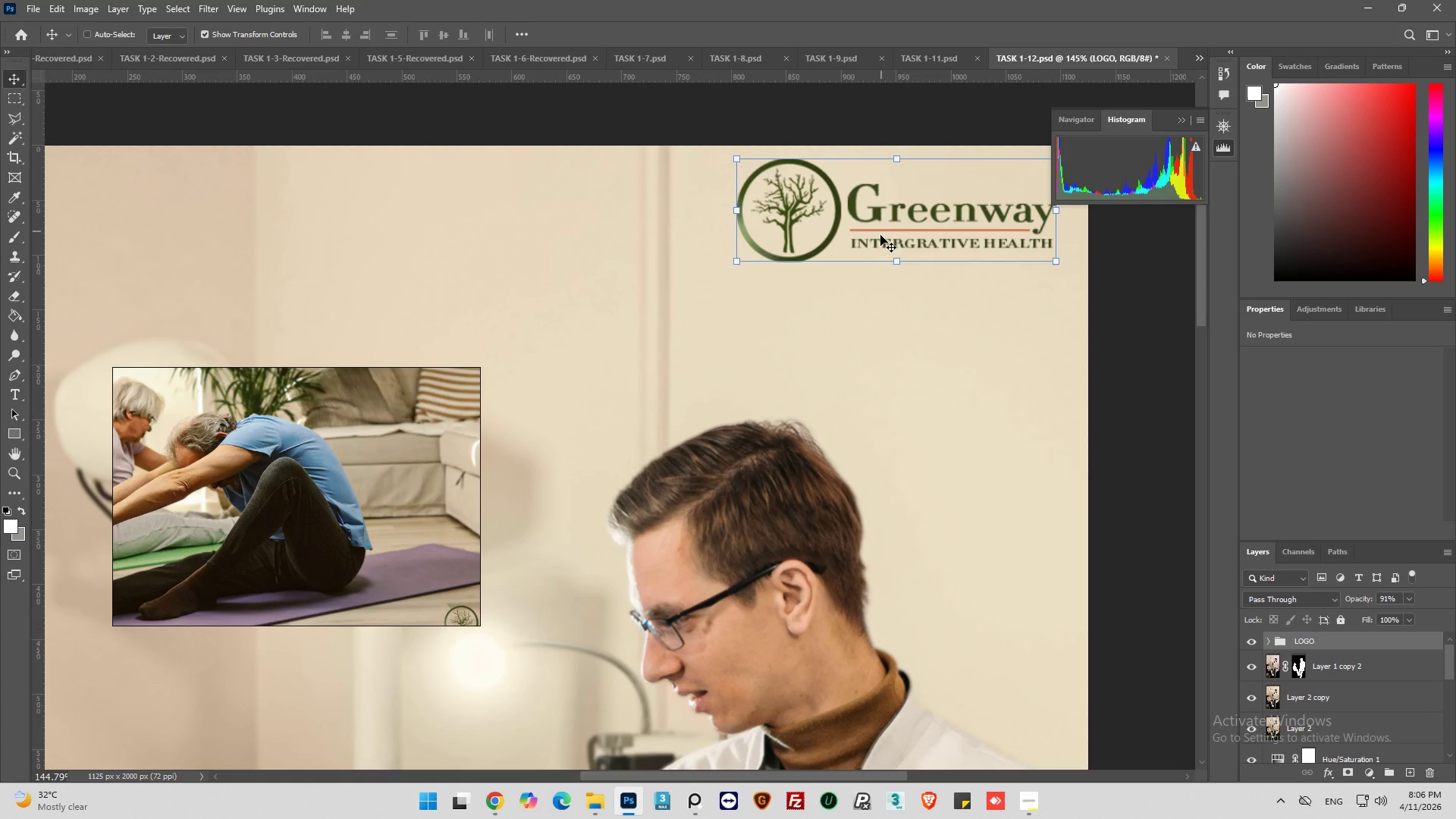 
scroll: coordinate [849, 378], scroll_direction: up, amount: 37.0
 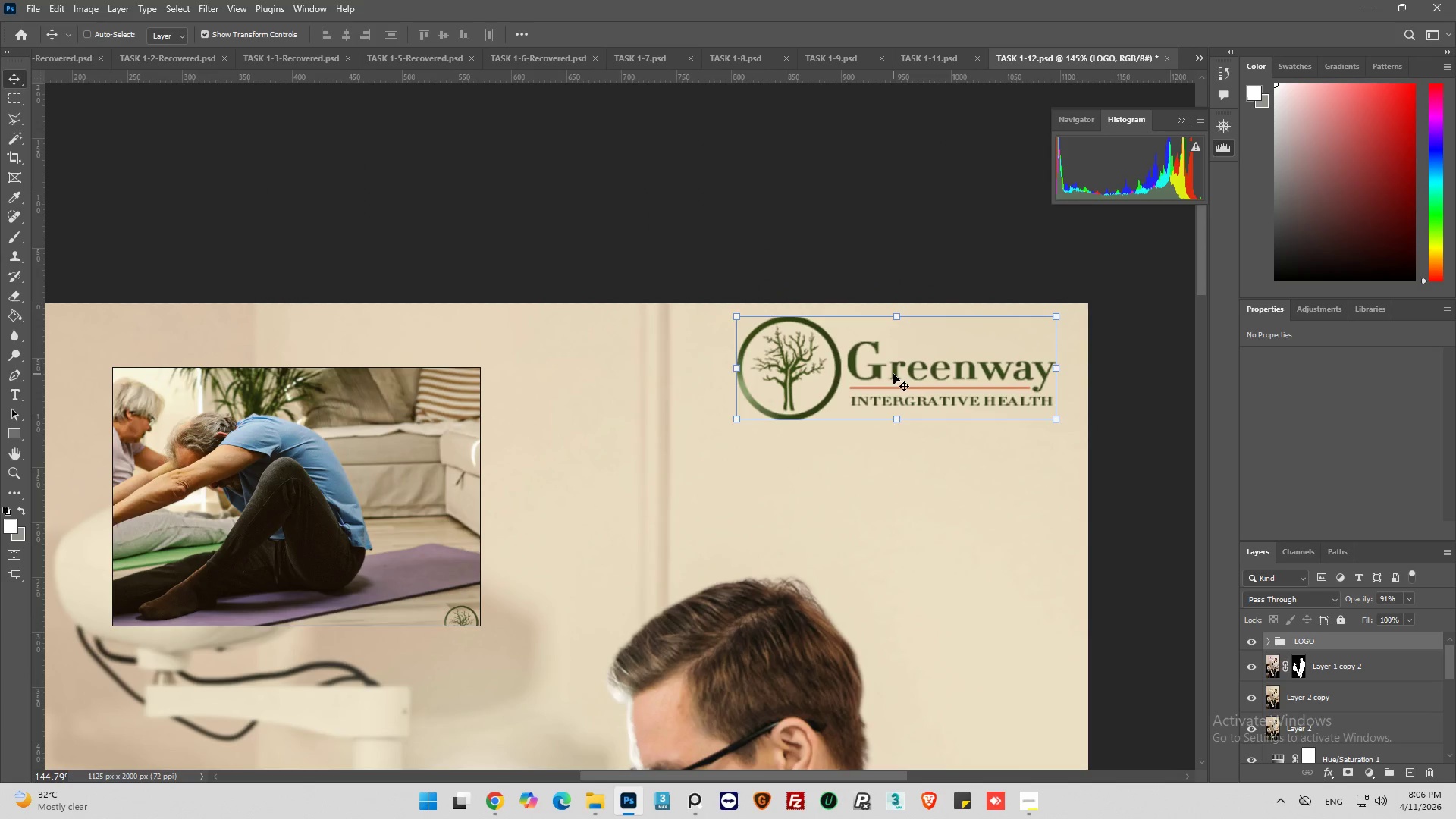 
left_click_drag(start_coordinate=[893, 374], to_coordinate=[902, 386])
 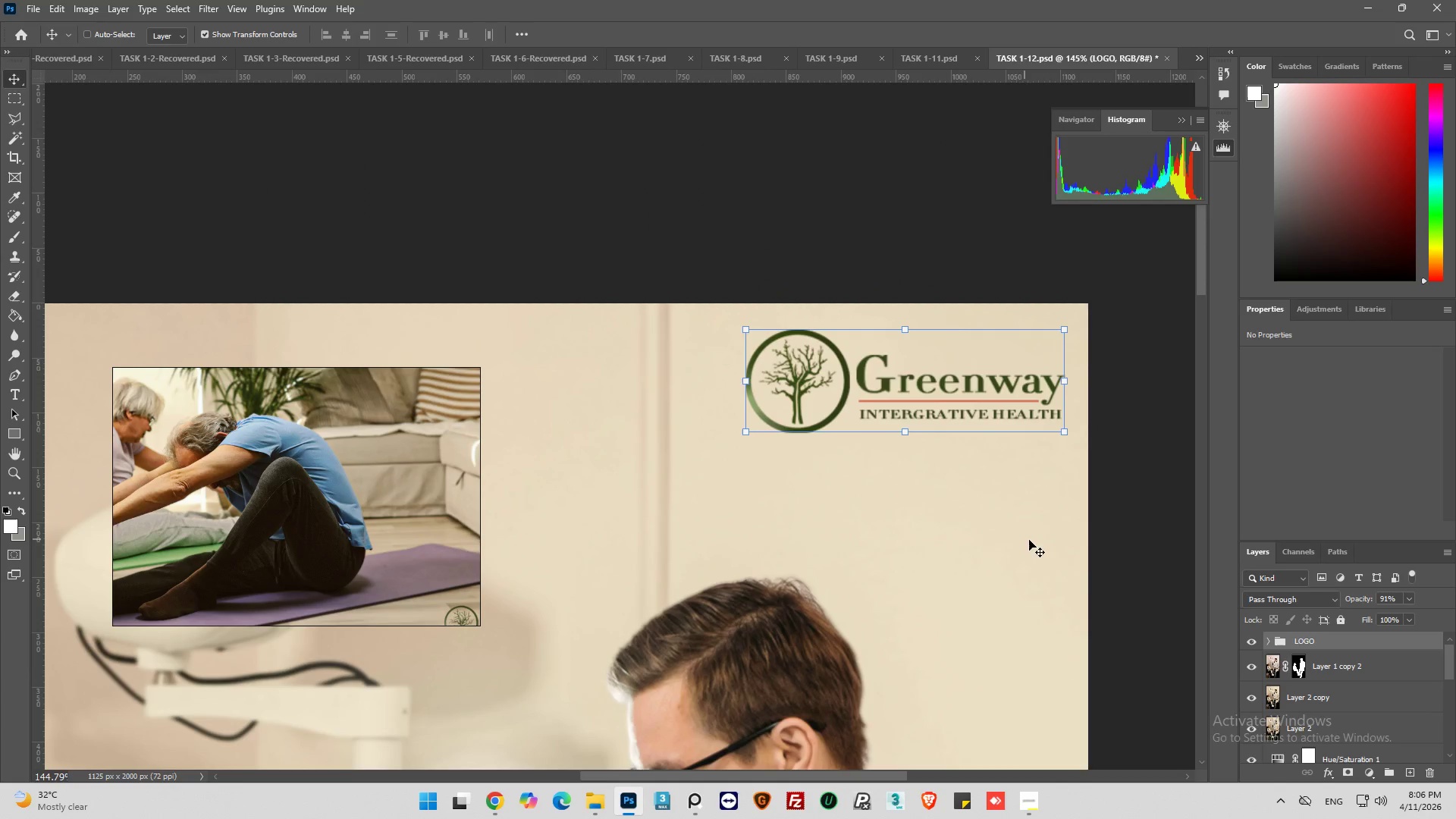 
hold_key(key=AltLeft, duration=0.42)
 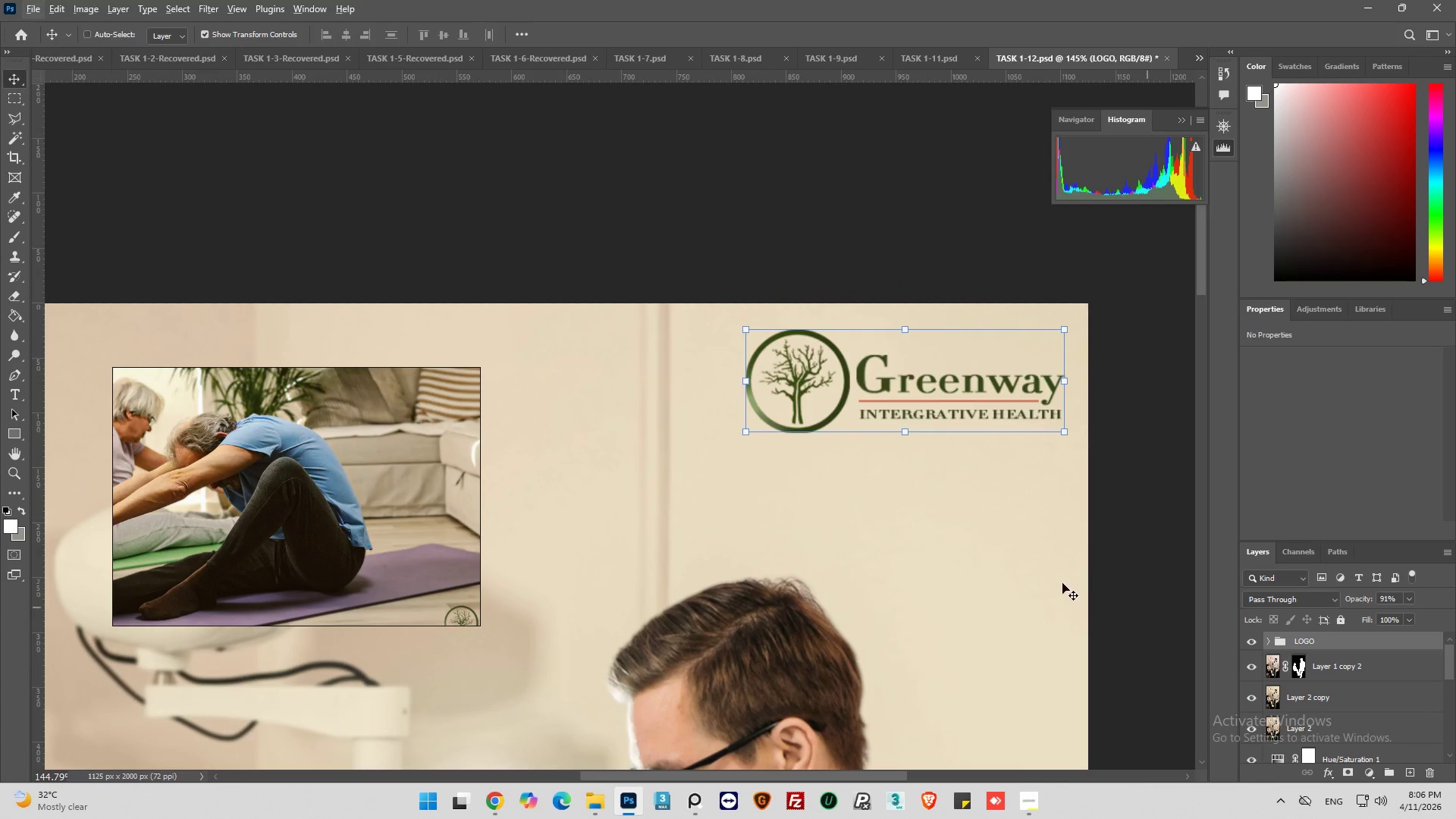 
hold_key(key=AltLeft, duration=0.38)
scroll: coordinate [1031, 561], scroll_direction: down, amount: 7.0
 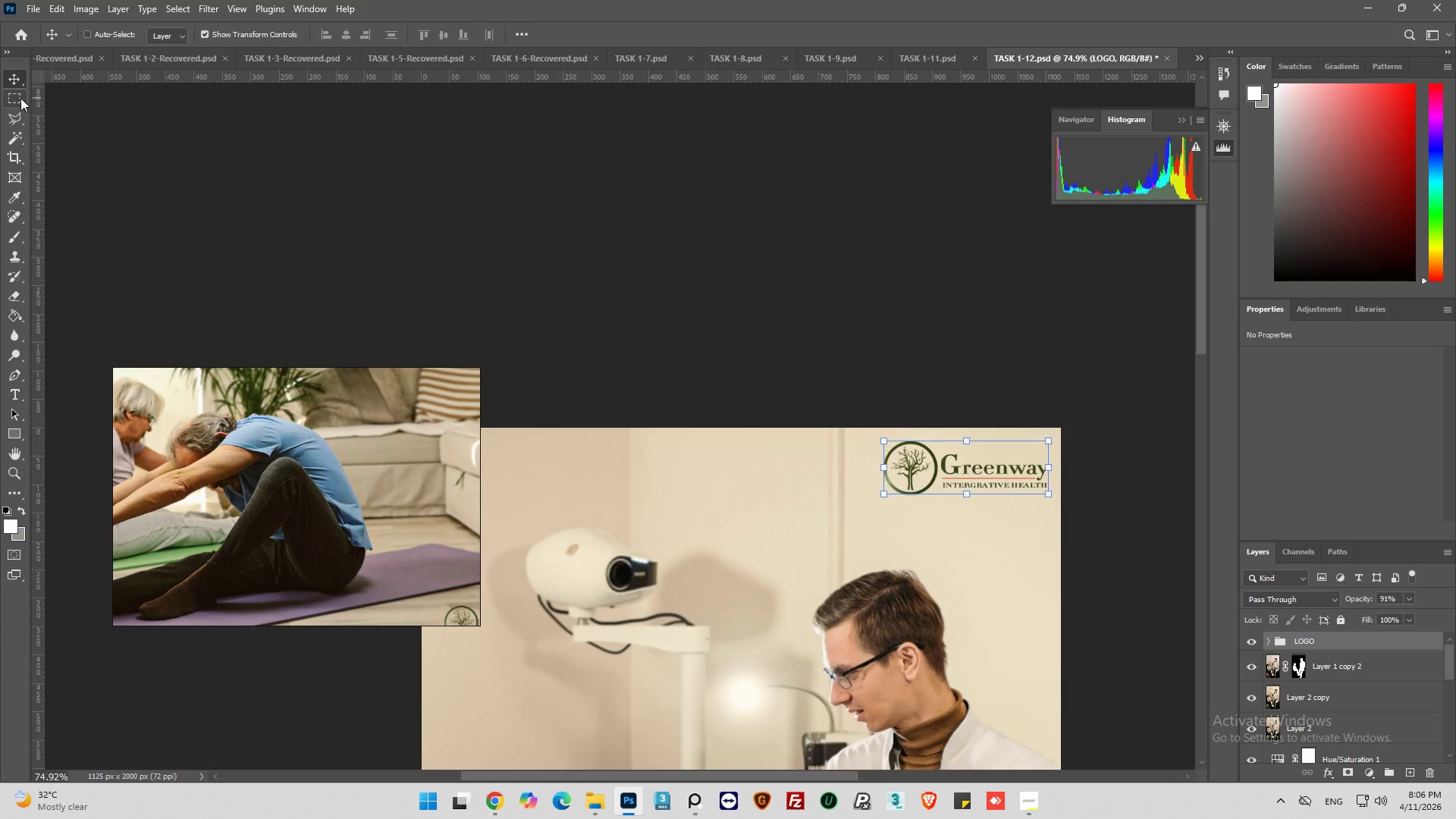 
left_click([20, 98])
 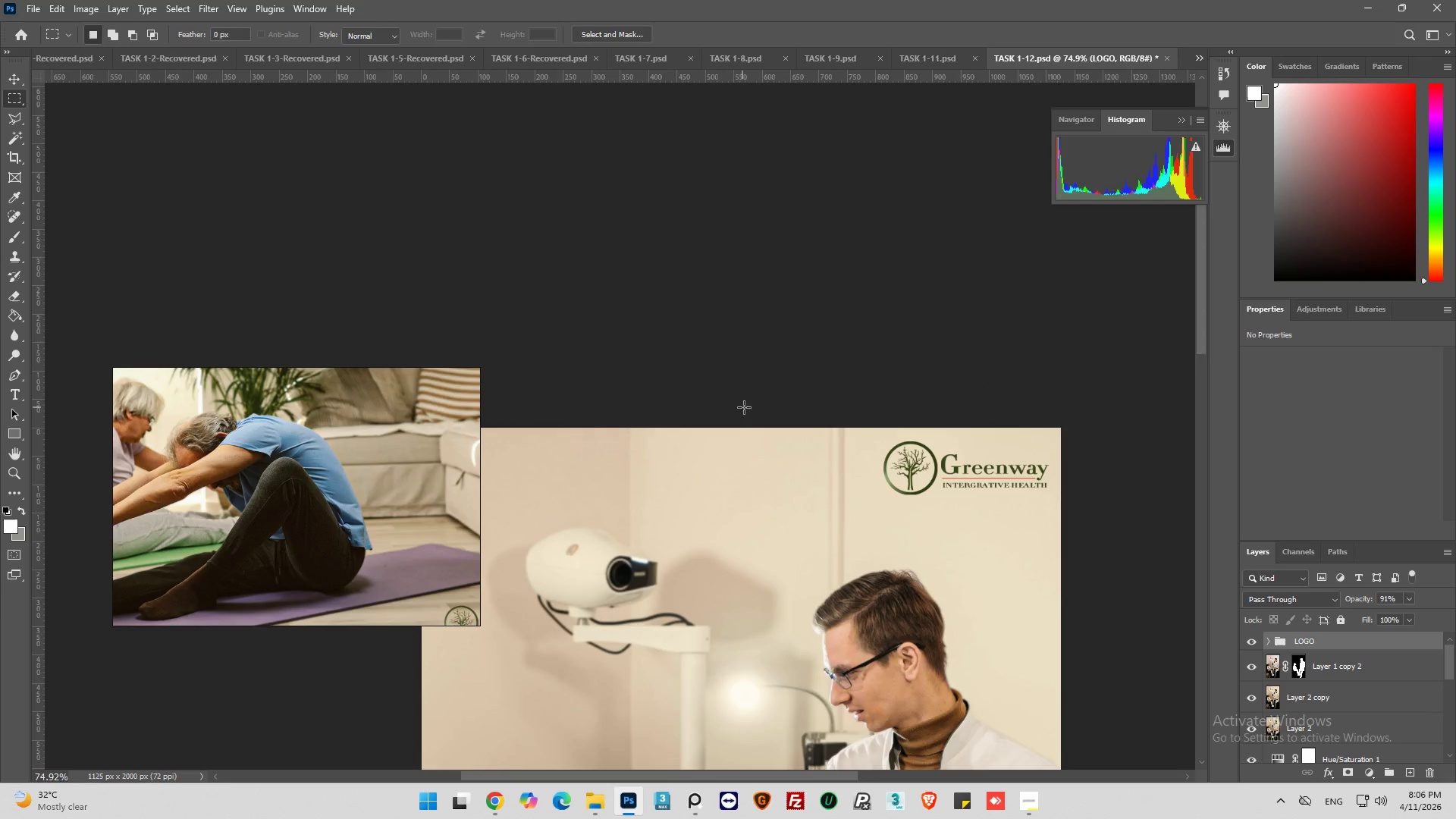 
key(Alt+AltLeft)
 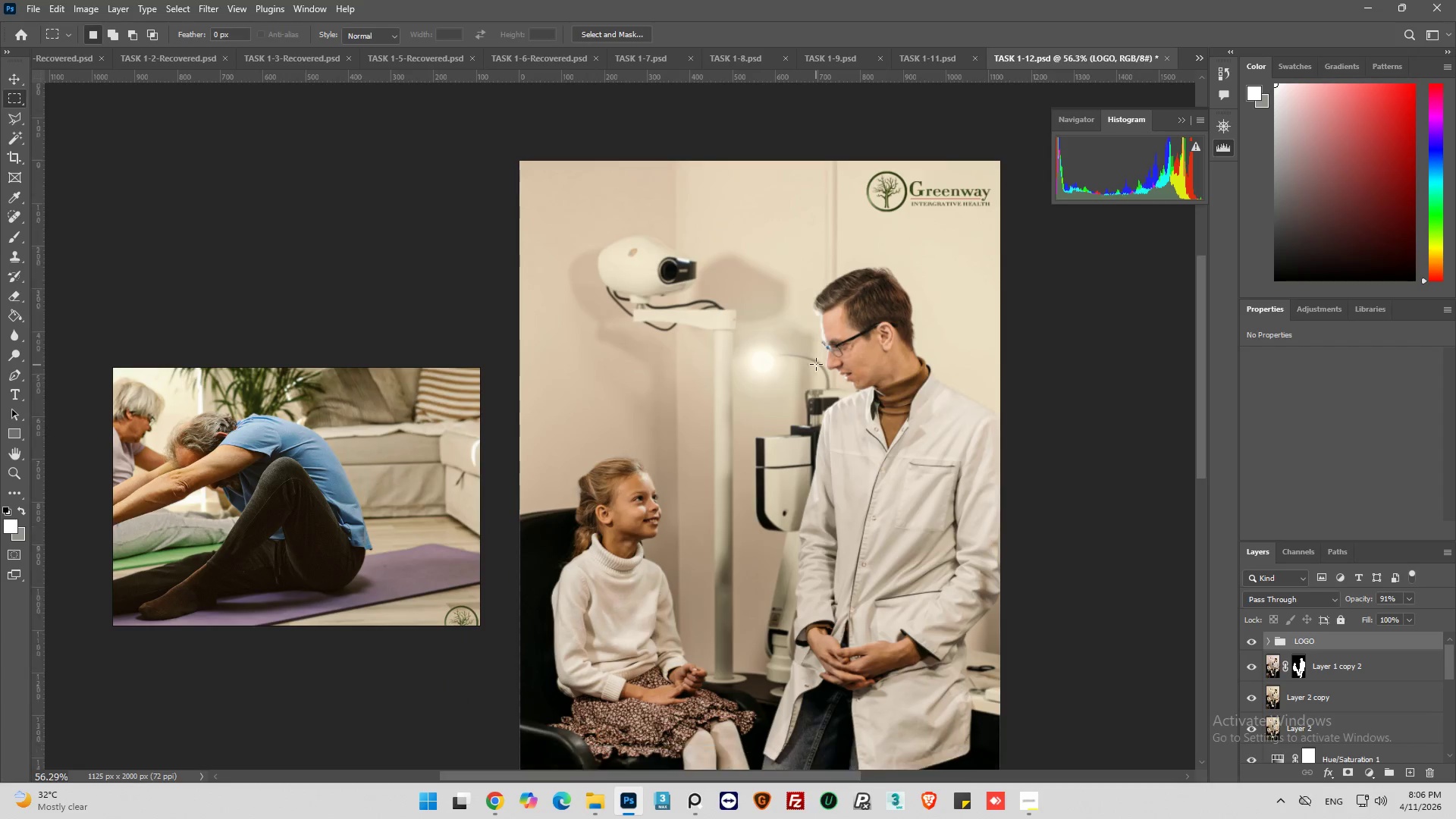 
key(Alt+AltLeft)
 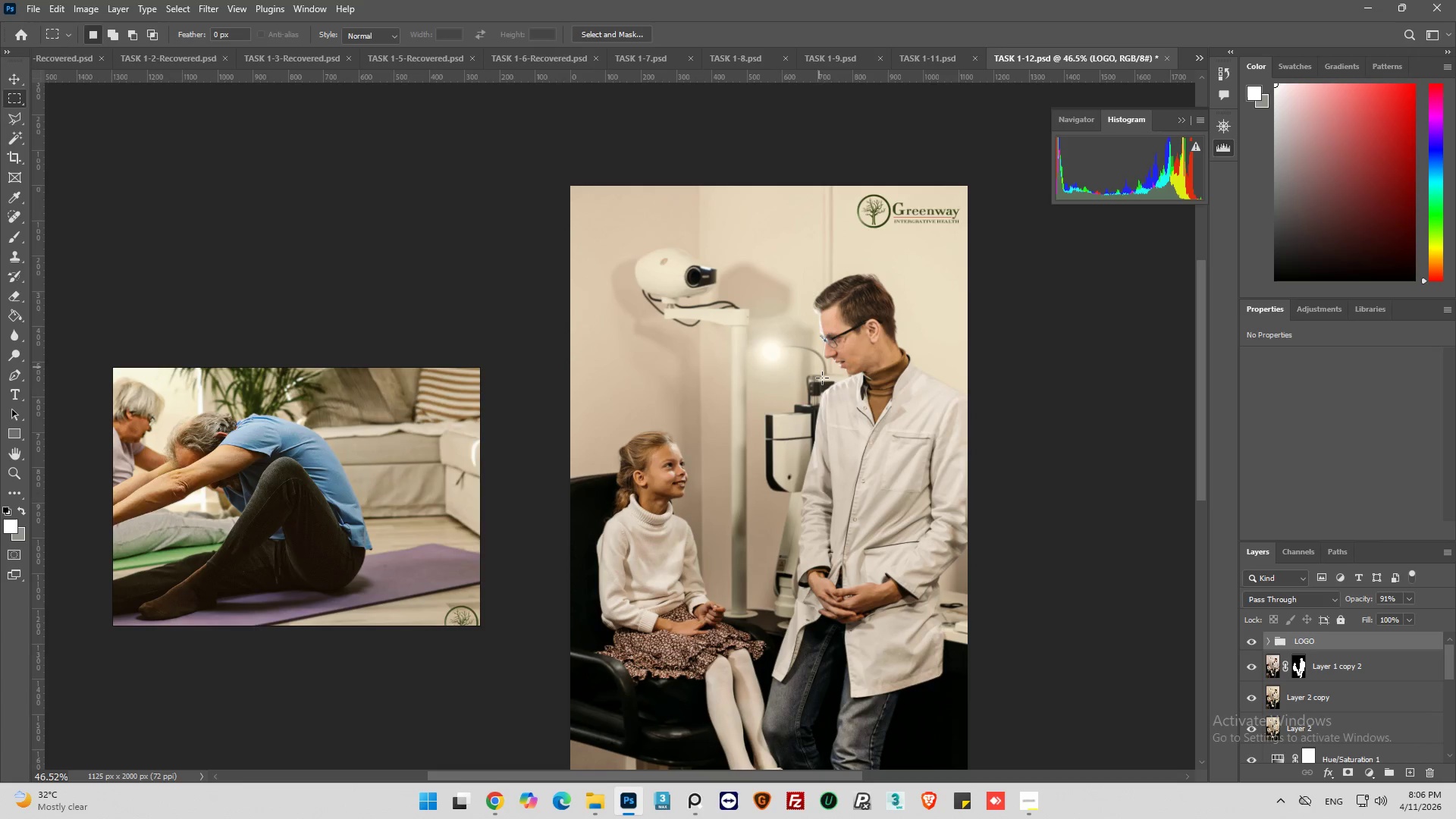 
scroll: coordinate [816, 362], scroll_direction: down, amount: 31.0
 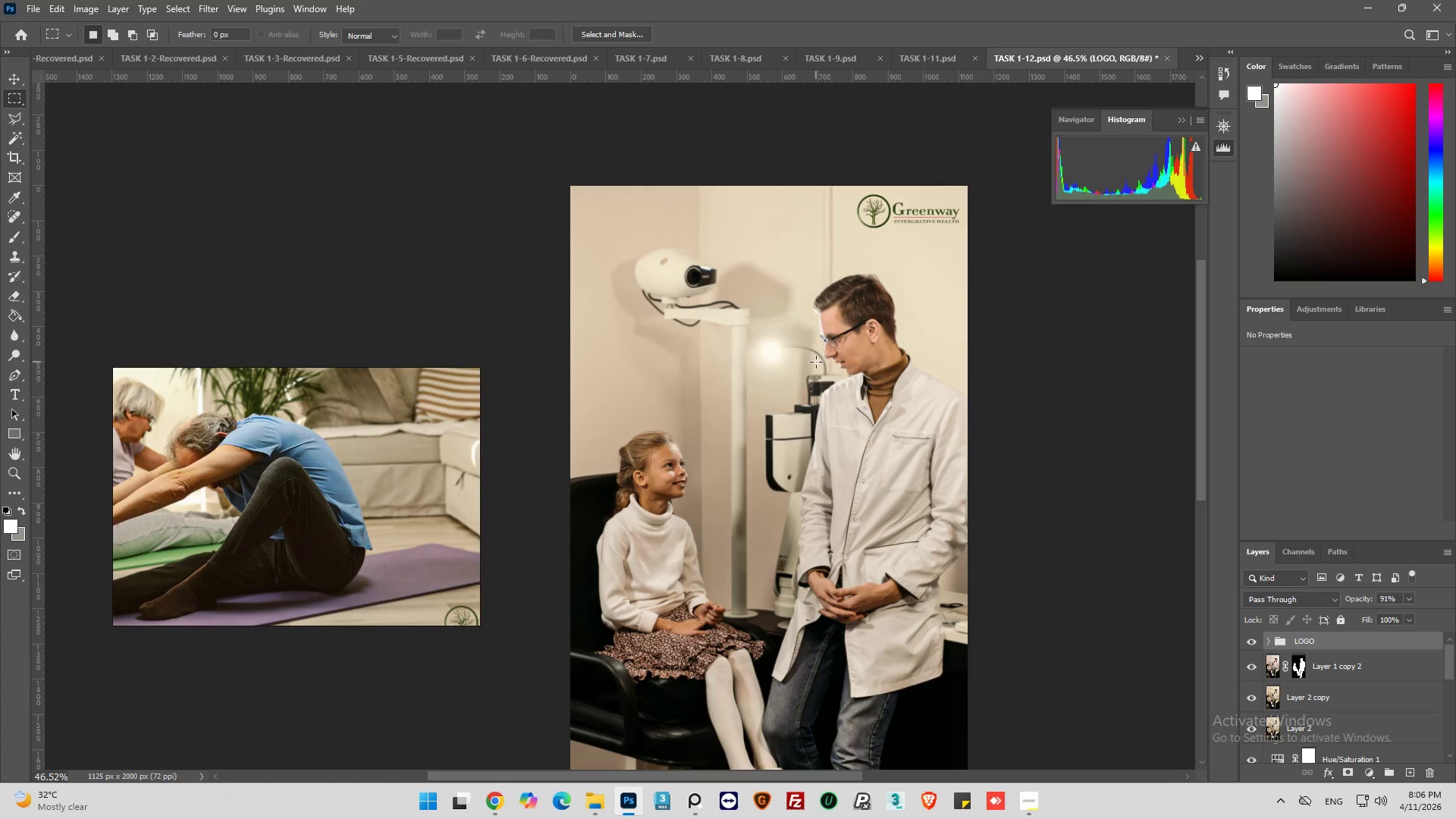 
hold_key(key=AltLeft, duration=0.39)
 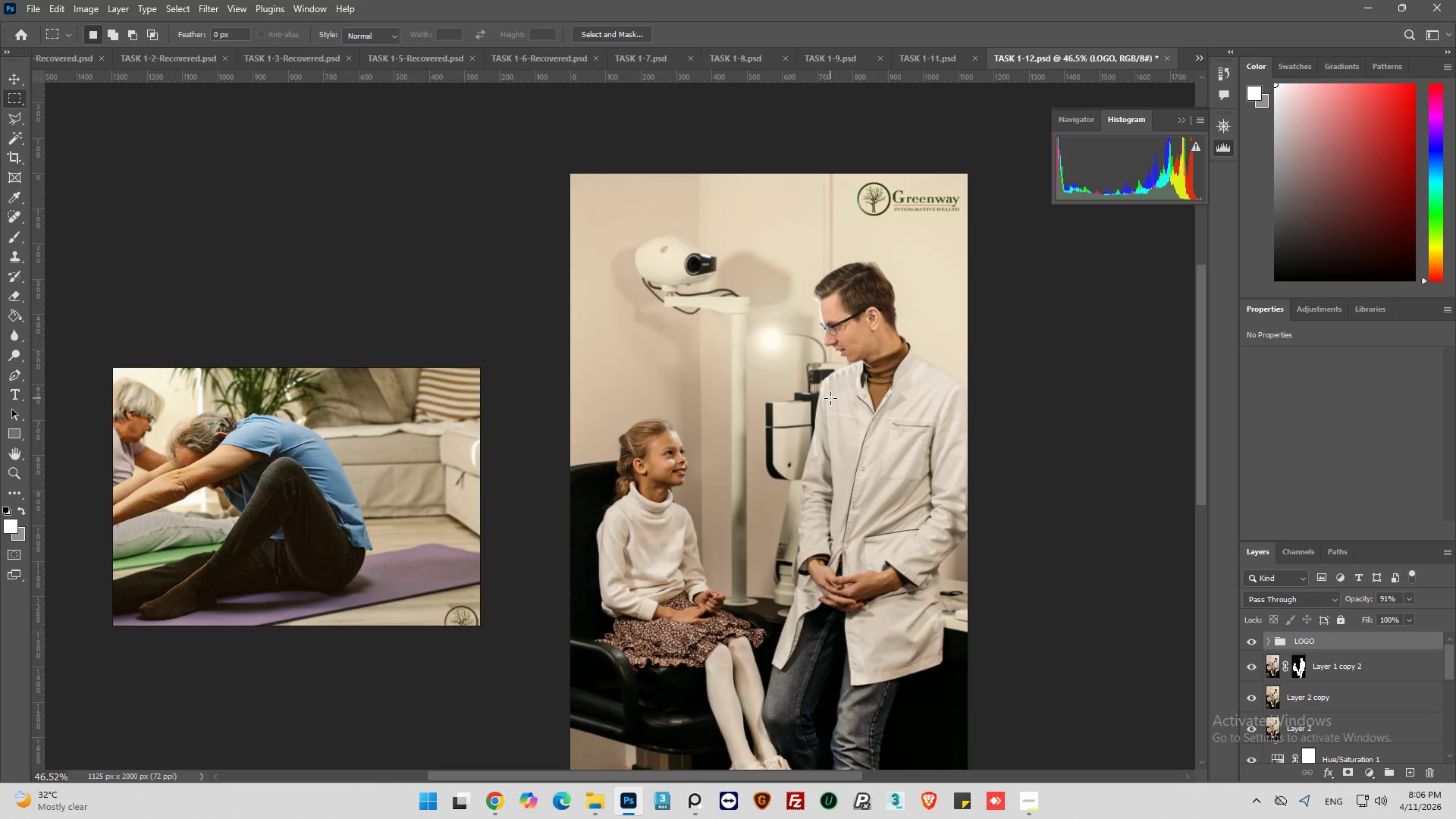 
key(Alt+AltLeft)
 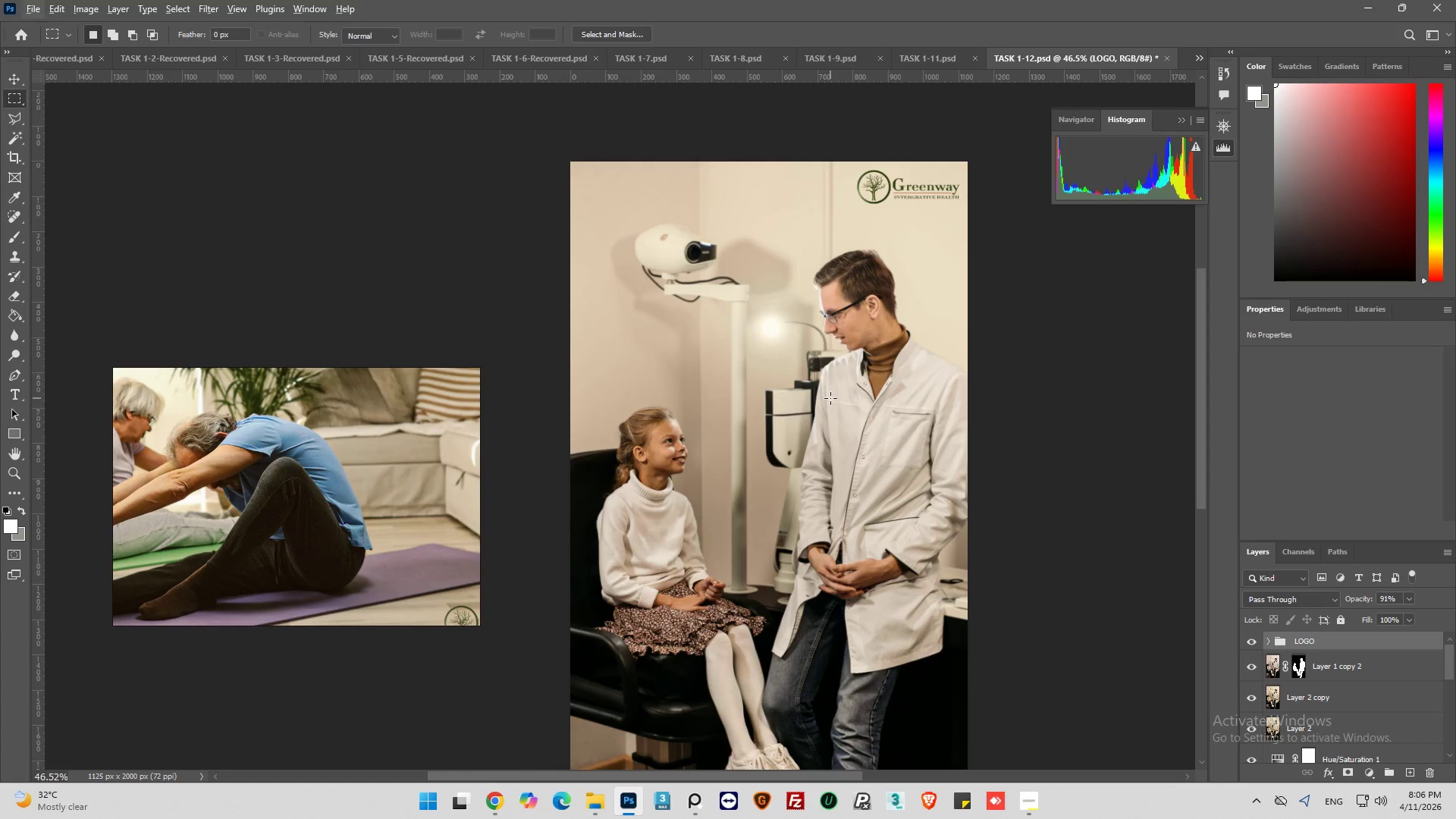 
scroll: coordinate [830, 398], scroll_direction: down, amount: 2.0
 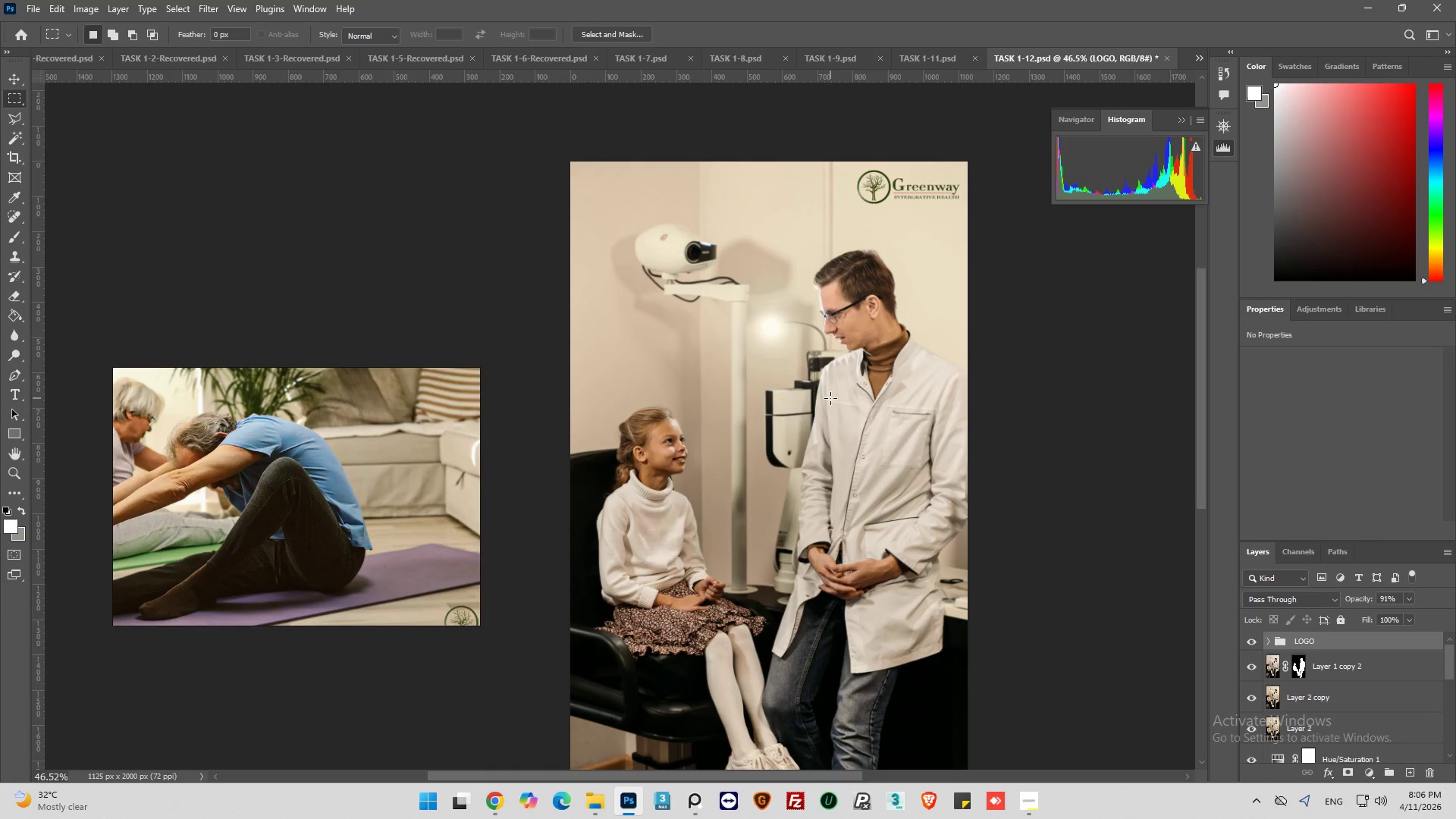 
key(Alt+AltLeft)
 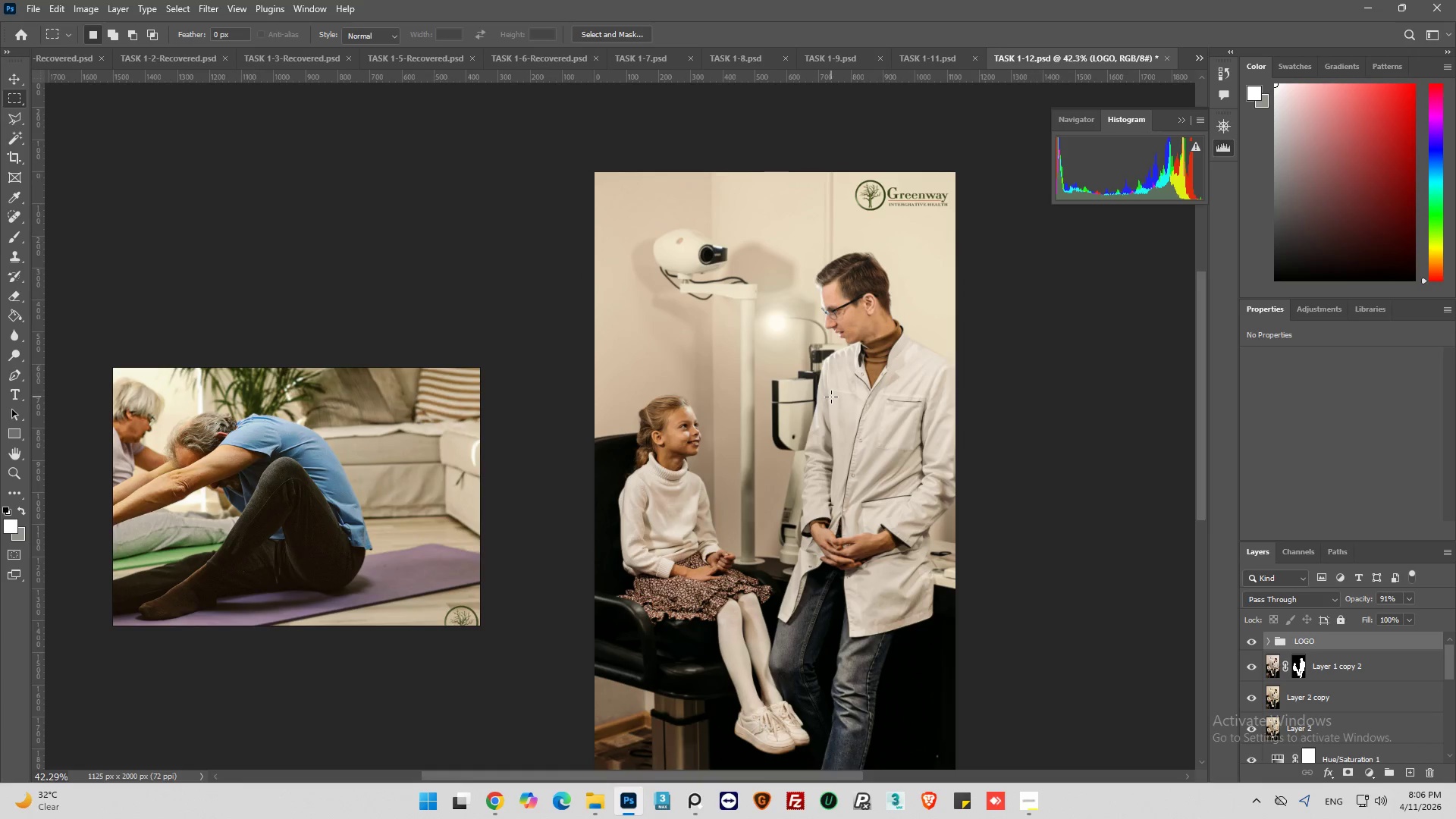 
hold_key(key=AltLeft, duration=0.44)
scroll: coordinate [831, 396], scroll_direction: down, amount: 7.0
 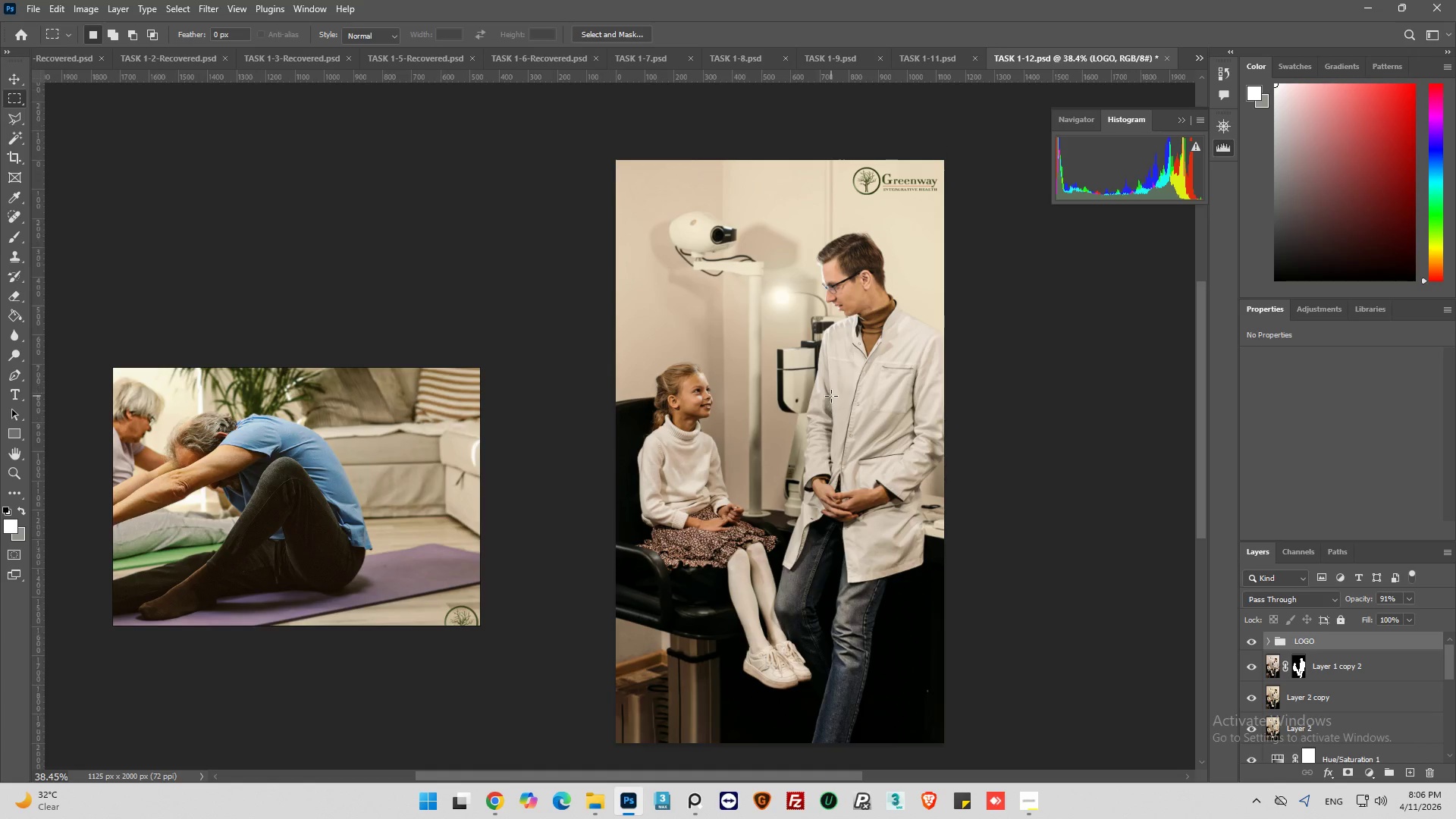 
scroll: coordinate [831, 396], scroll_direction: up, amount: 1.0
 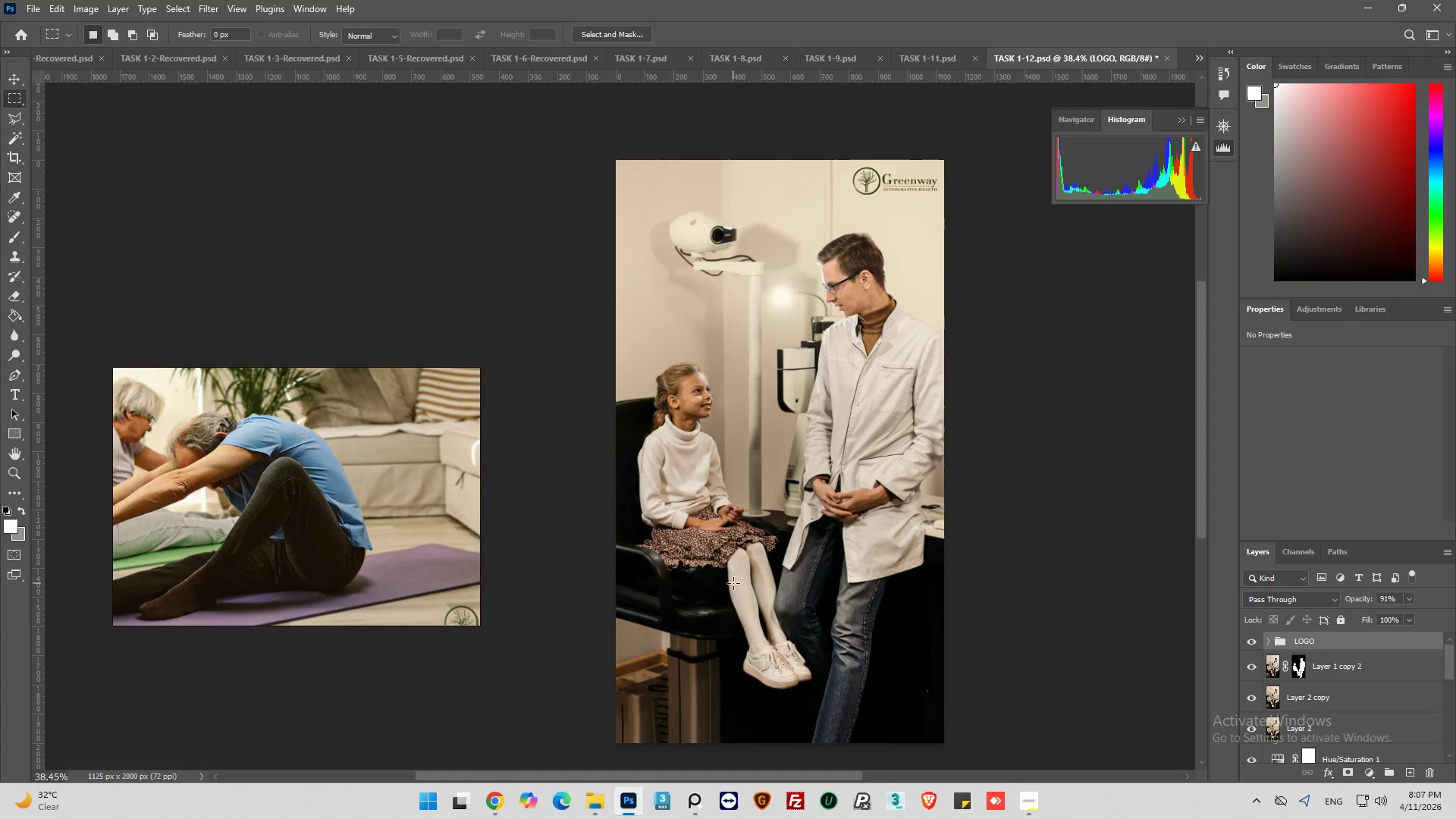 
key(Control+S)
 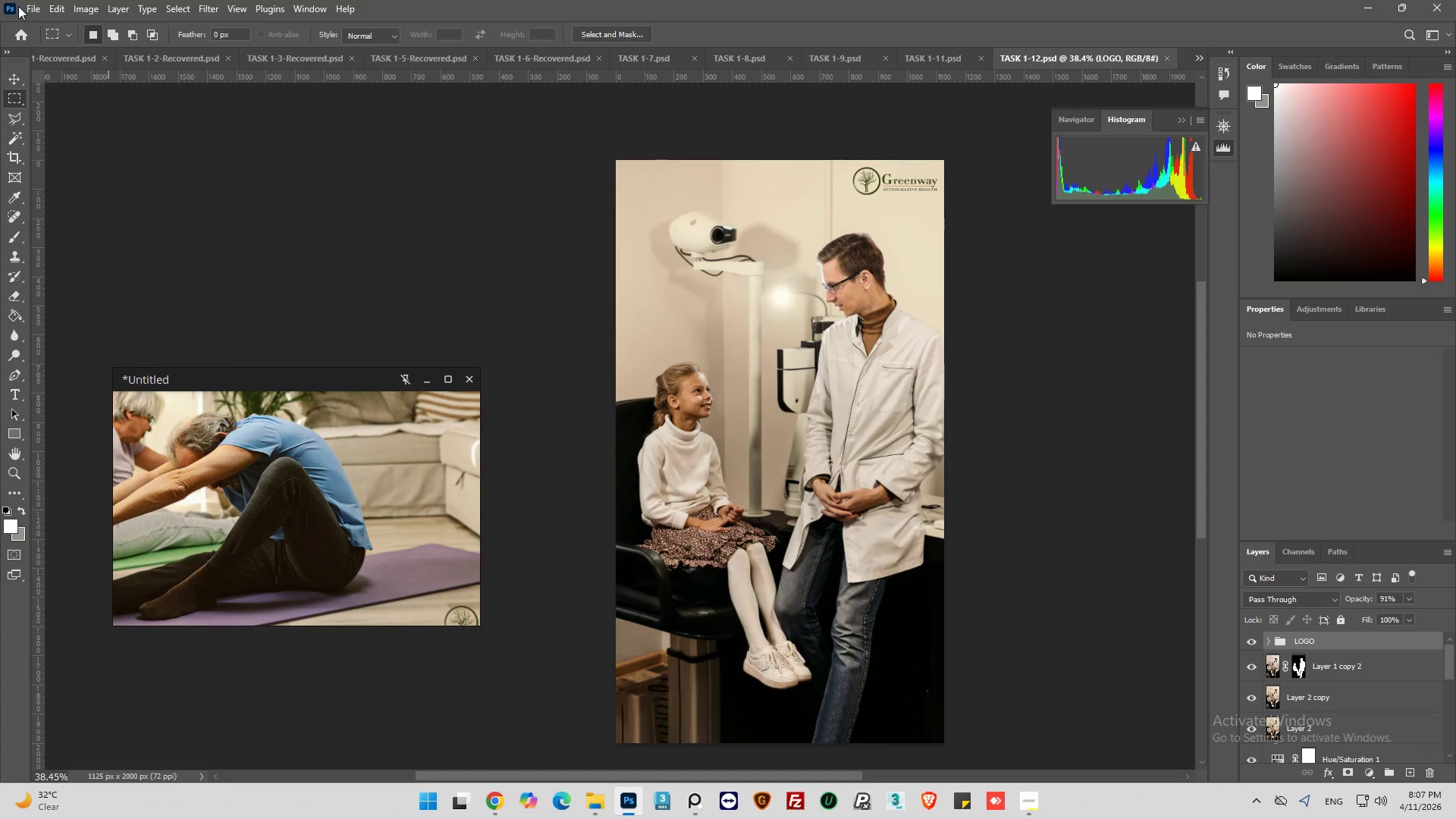 
left_click([33, 9])
 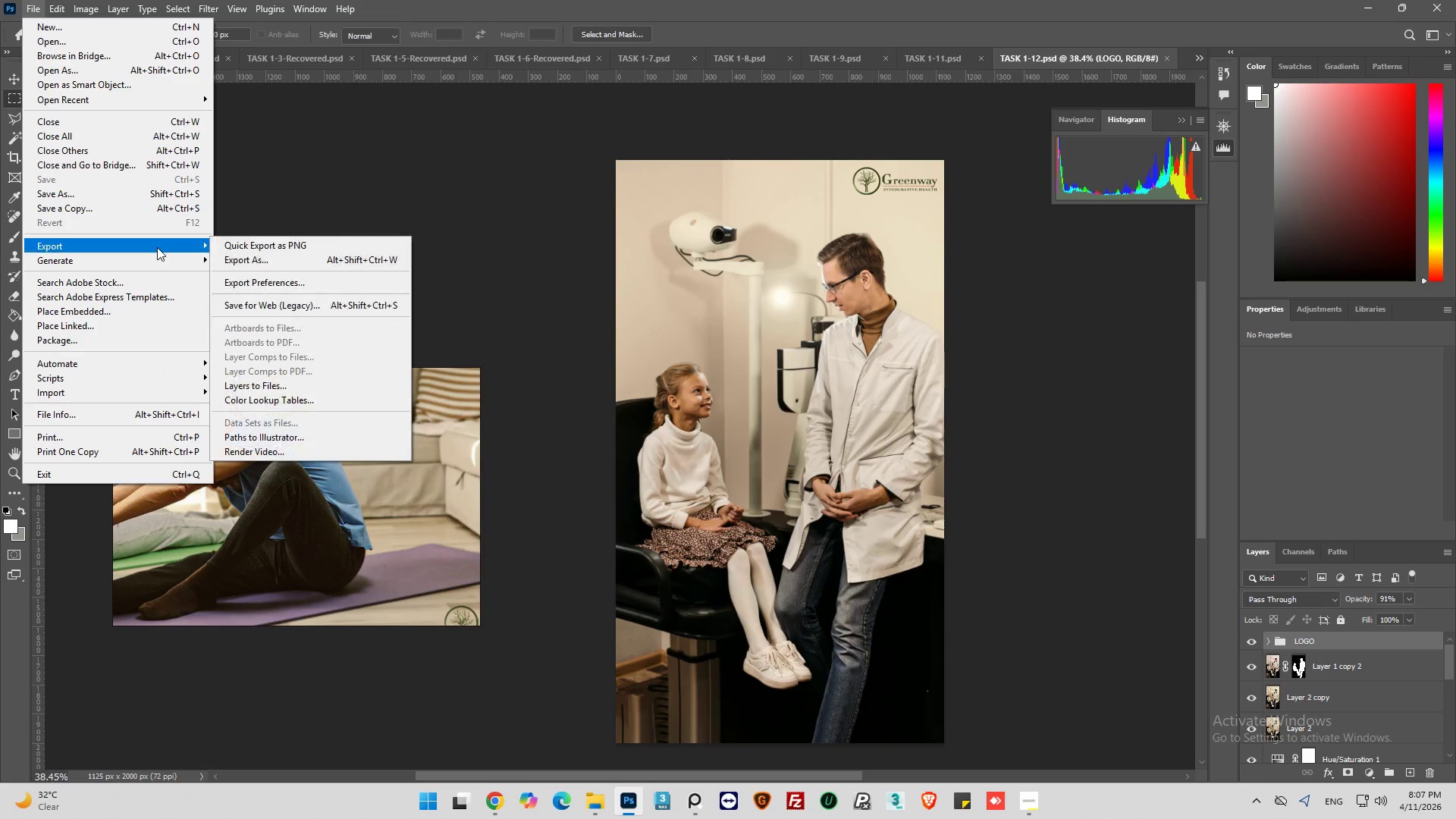 
left_click([284, 257])
 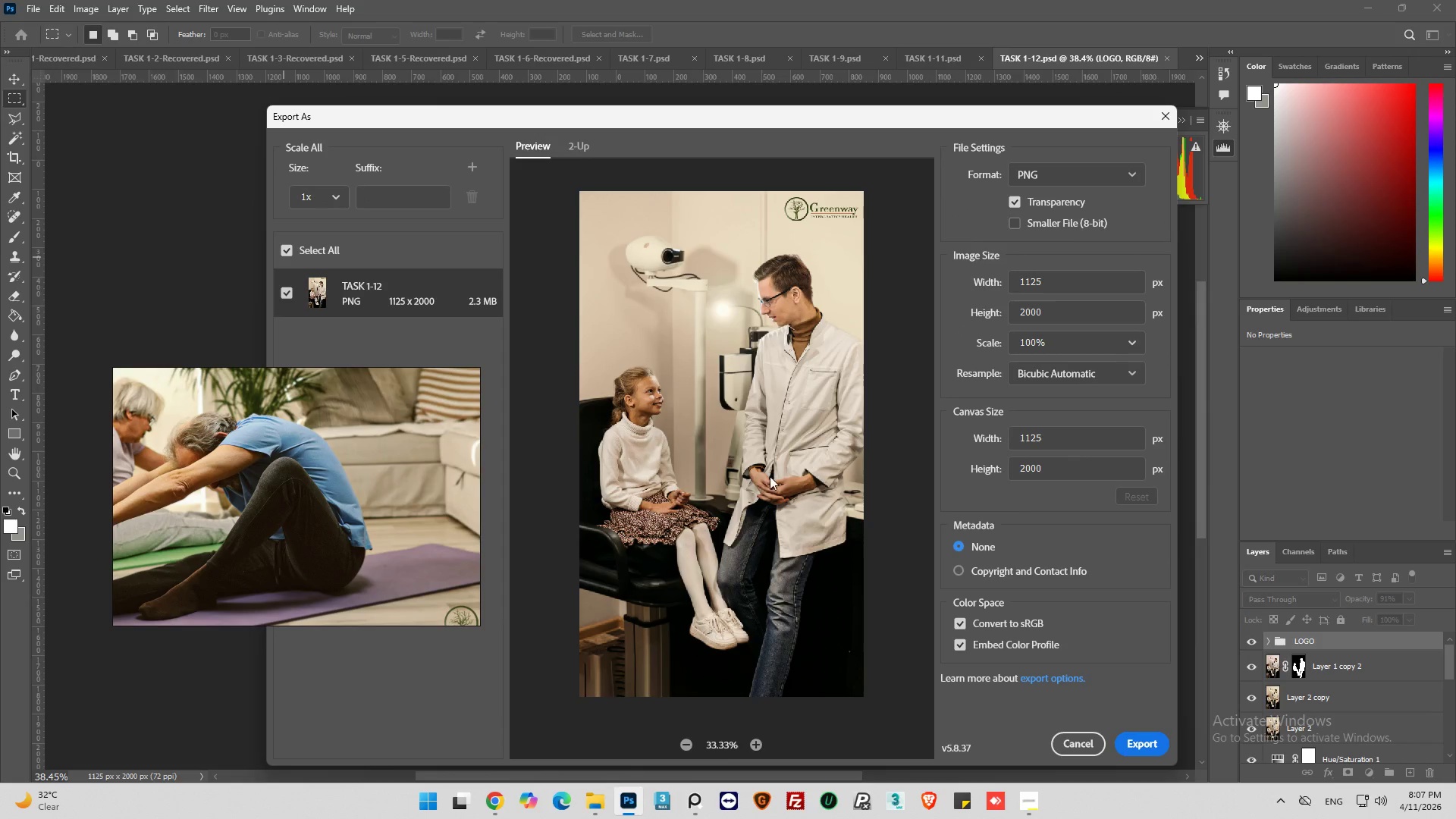 
scroll: coordinate [333, 501], scroll_direction: down, amount: 3.0
 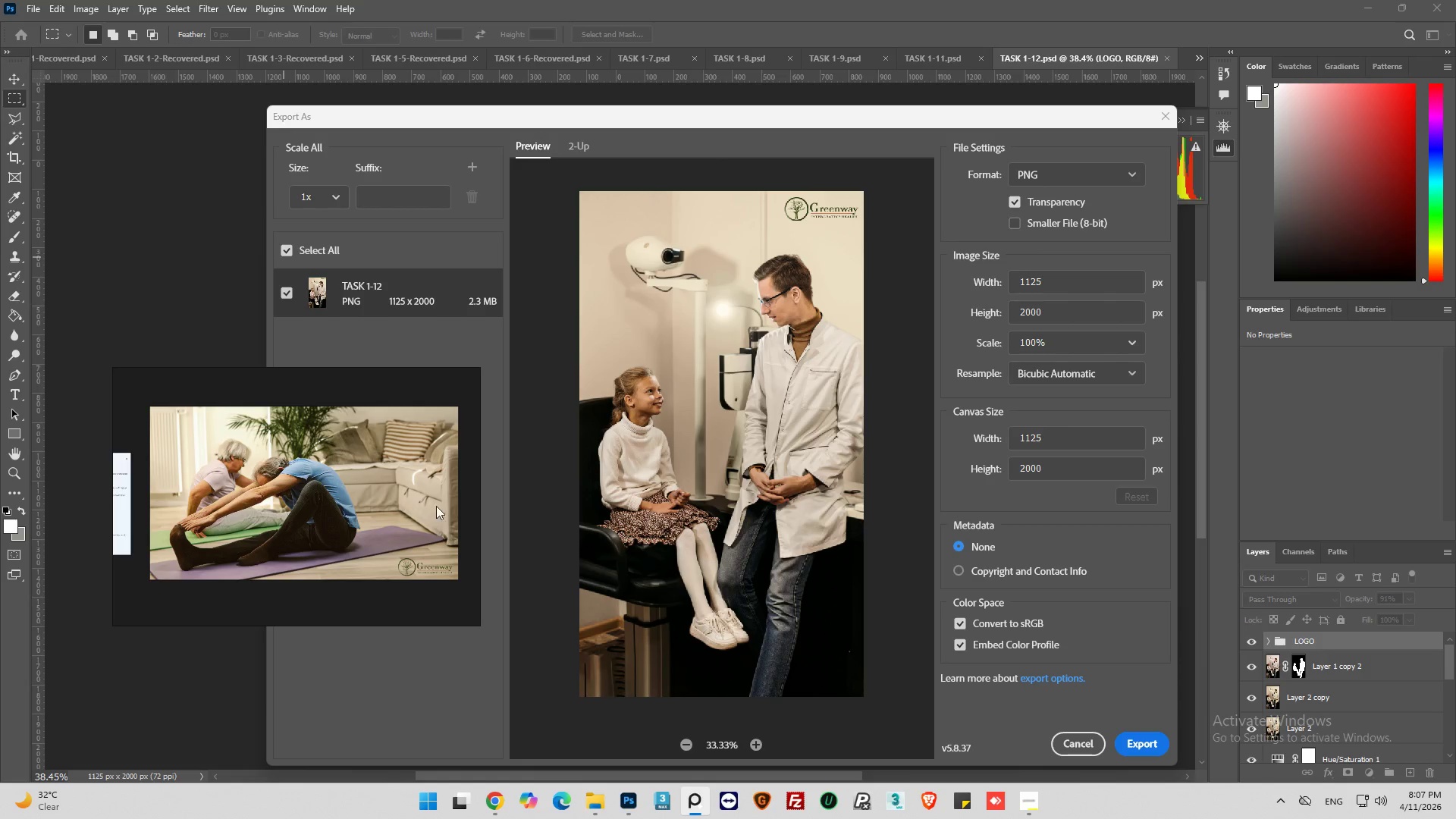 
left_click([1140, 748])
 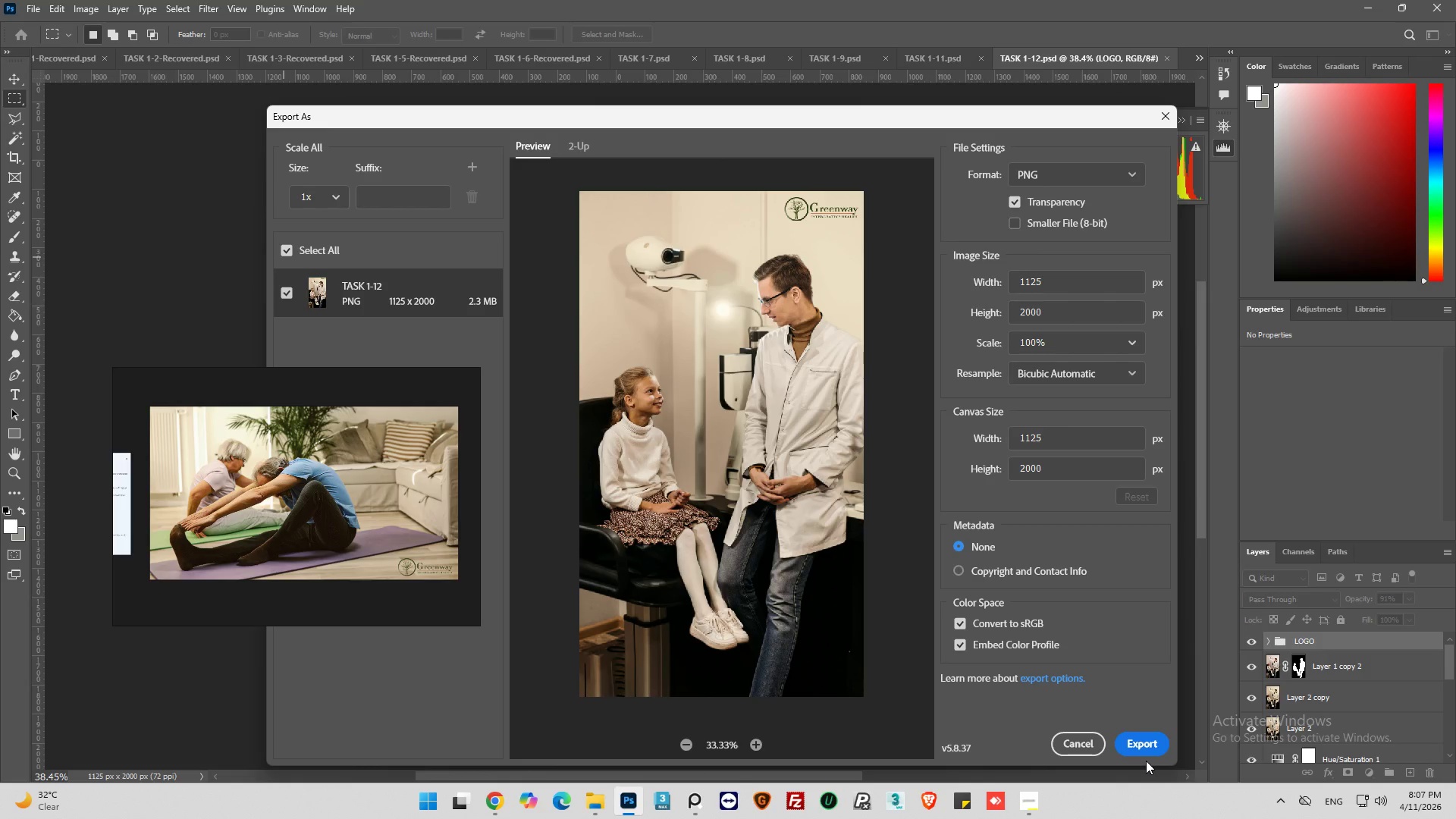 
left_click([1136, 748])
 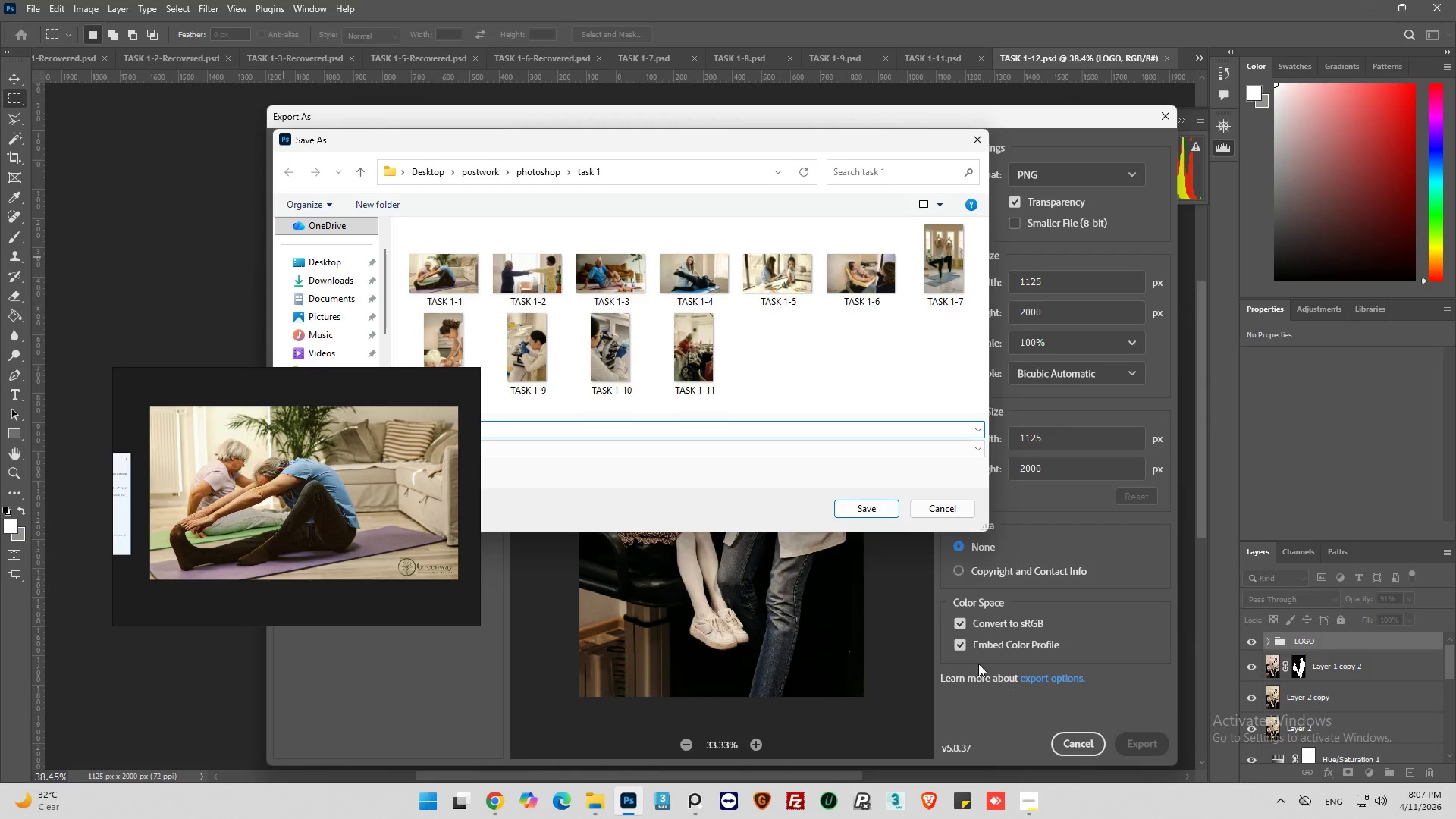 
left_click([877, 507])
 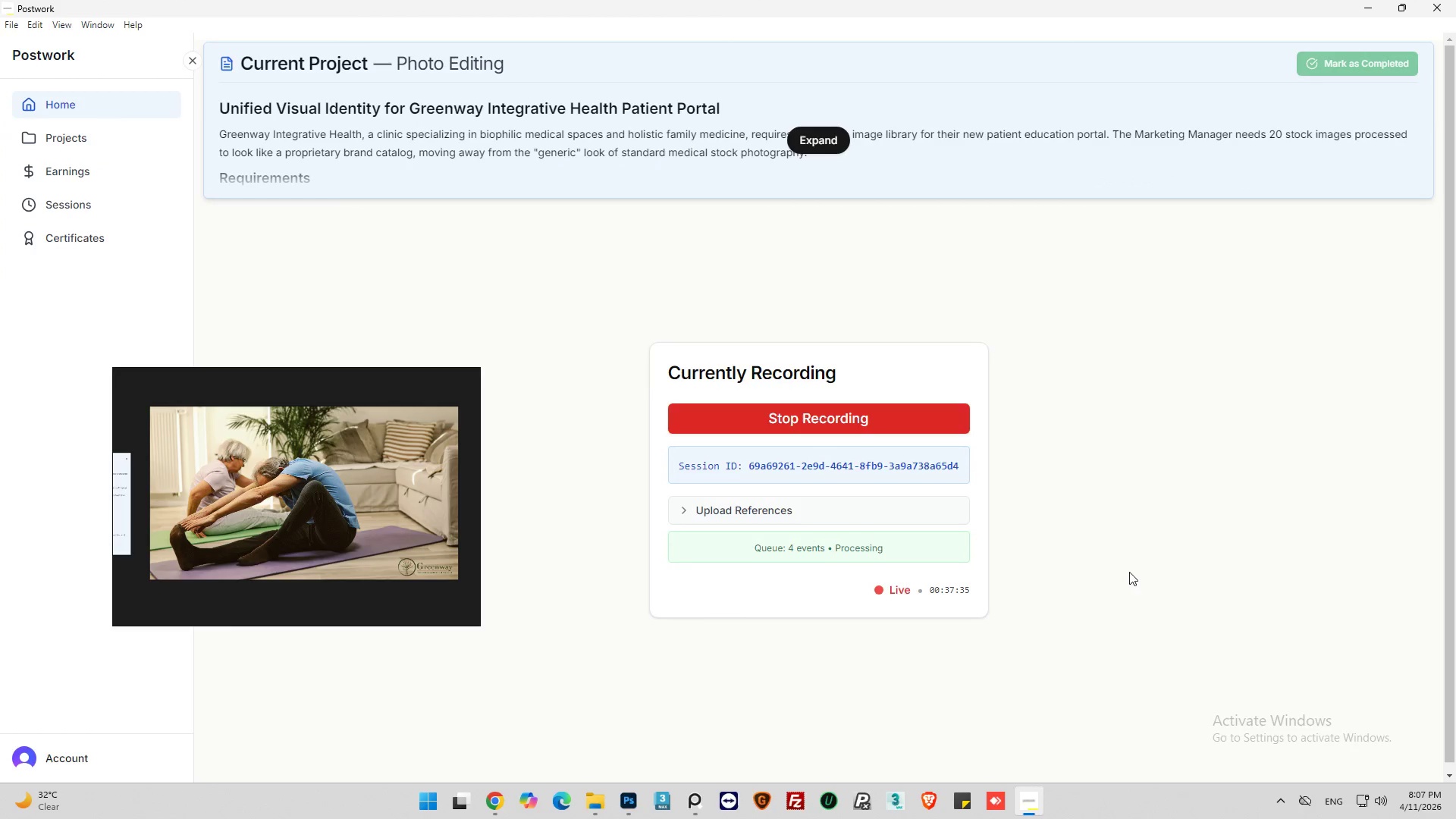 
wait(7.73)
 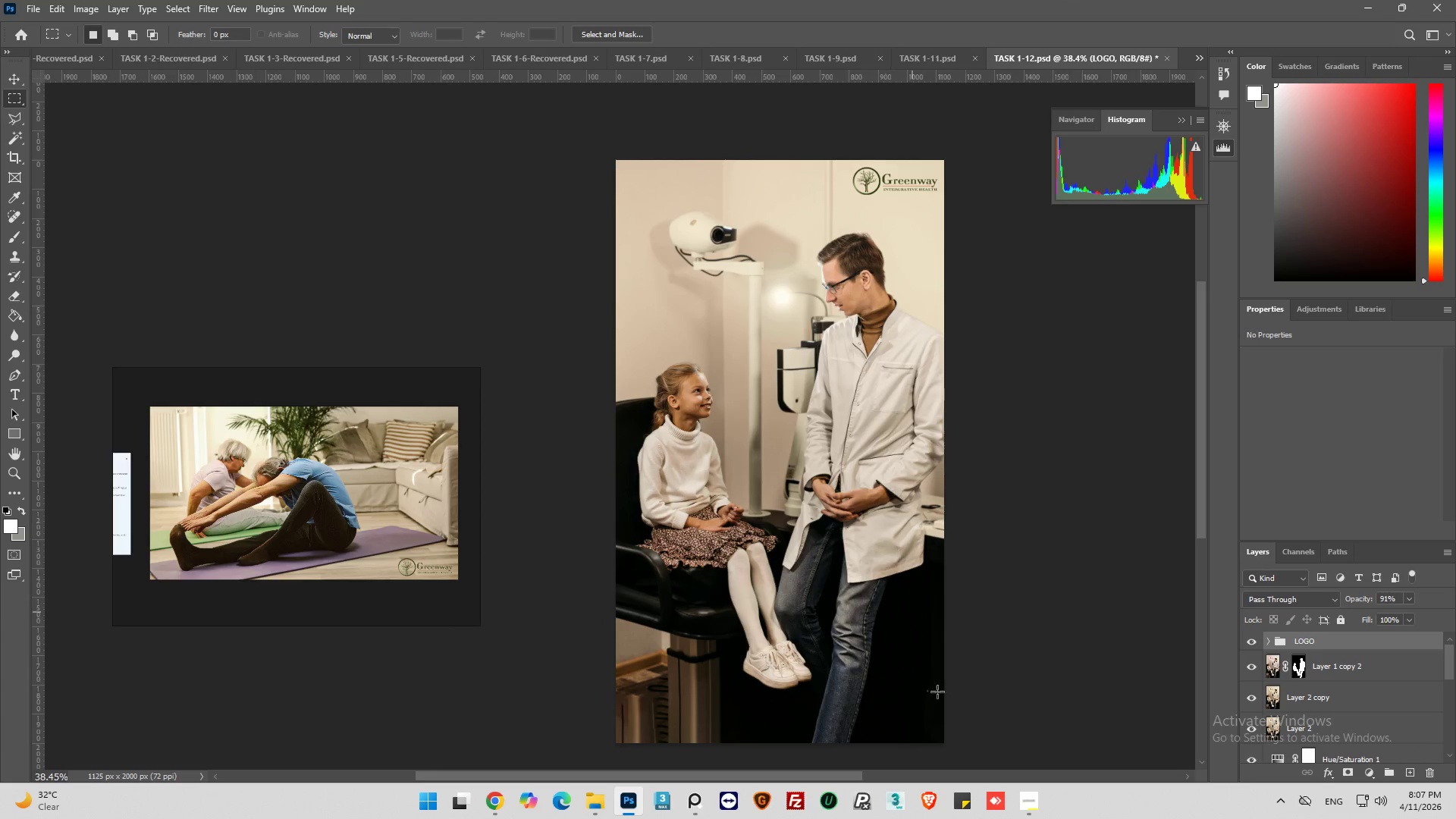 
left_click([1362, 2])
 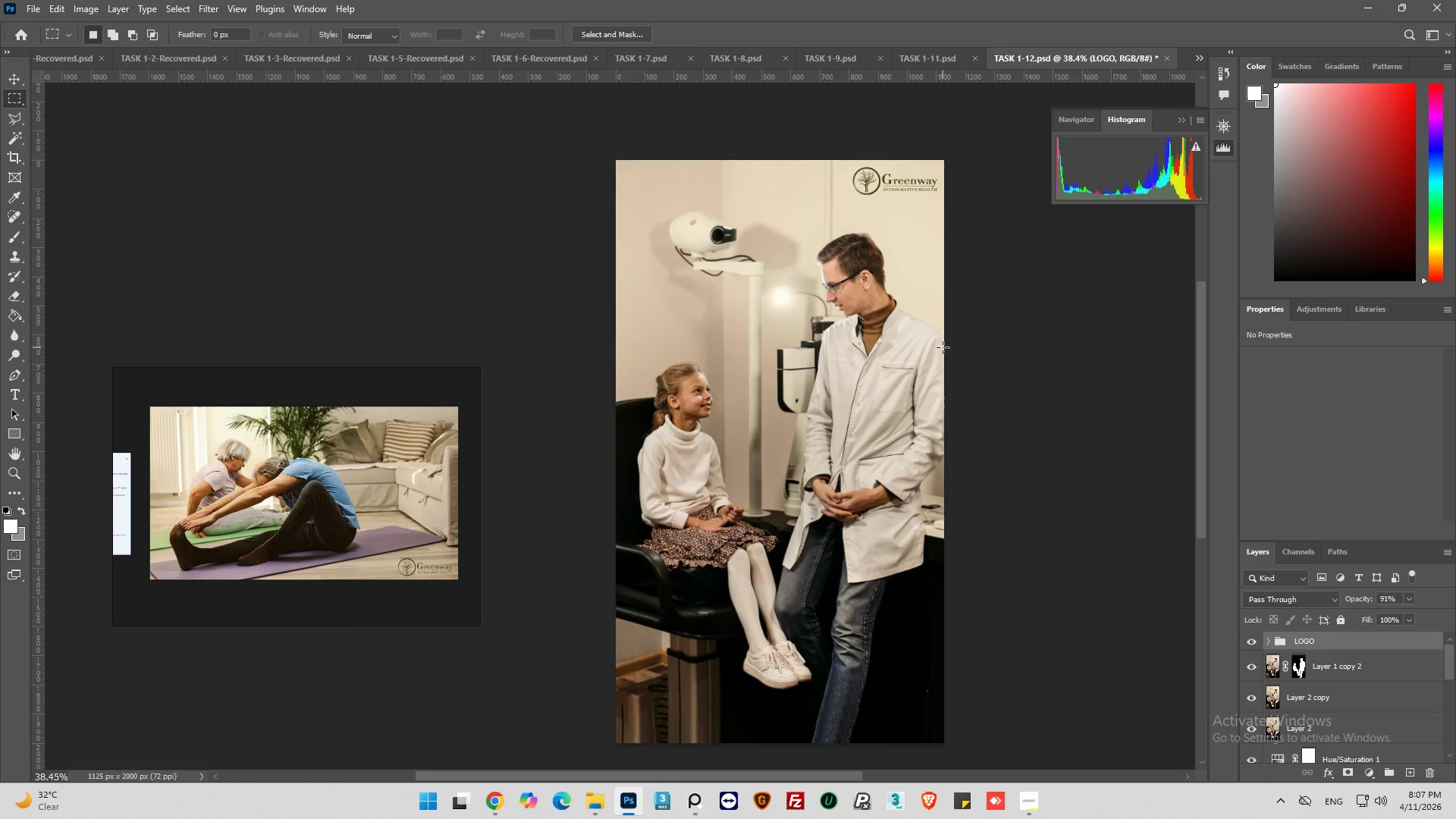 
wait(23.45)
 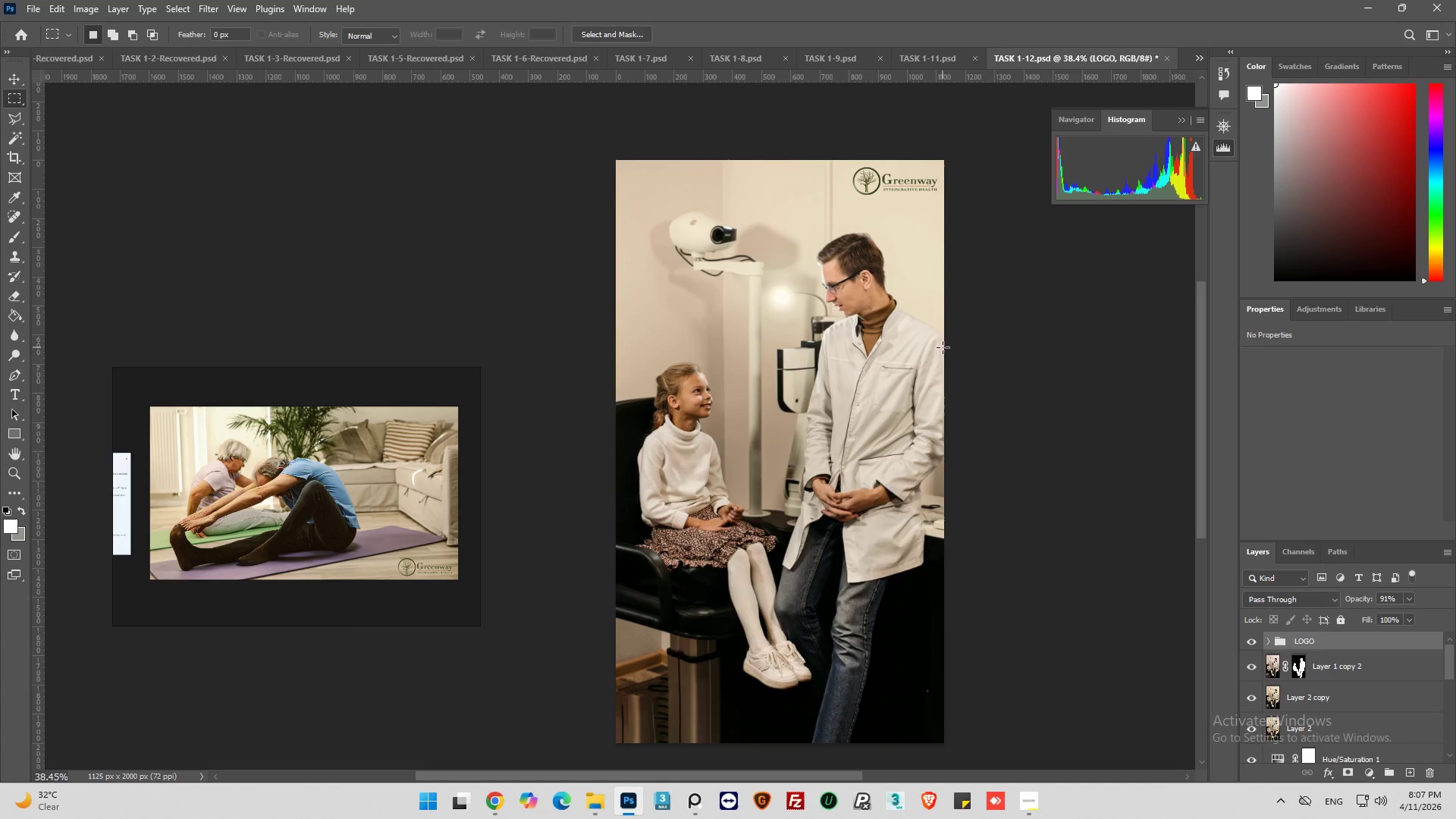 
left_click([34, 12])
 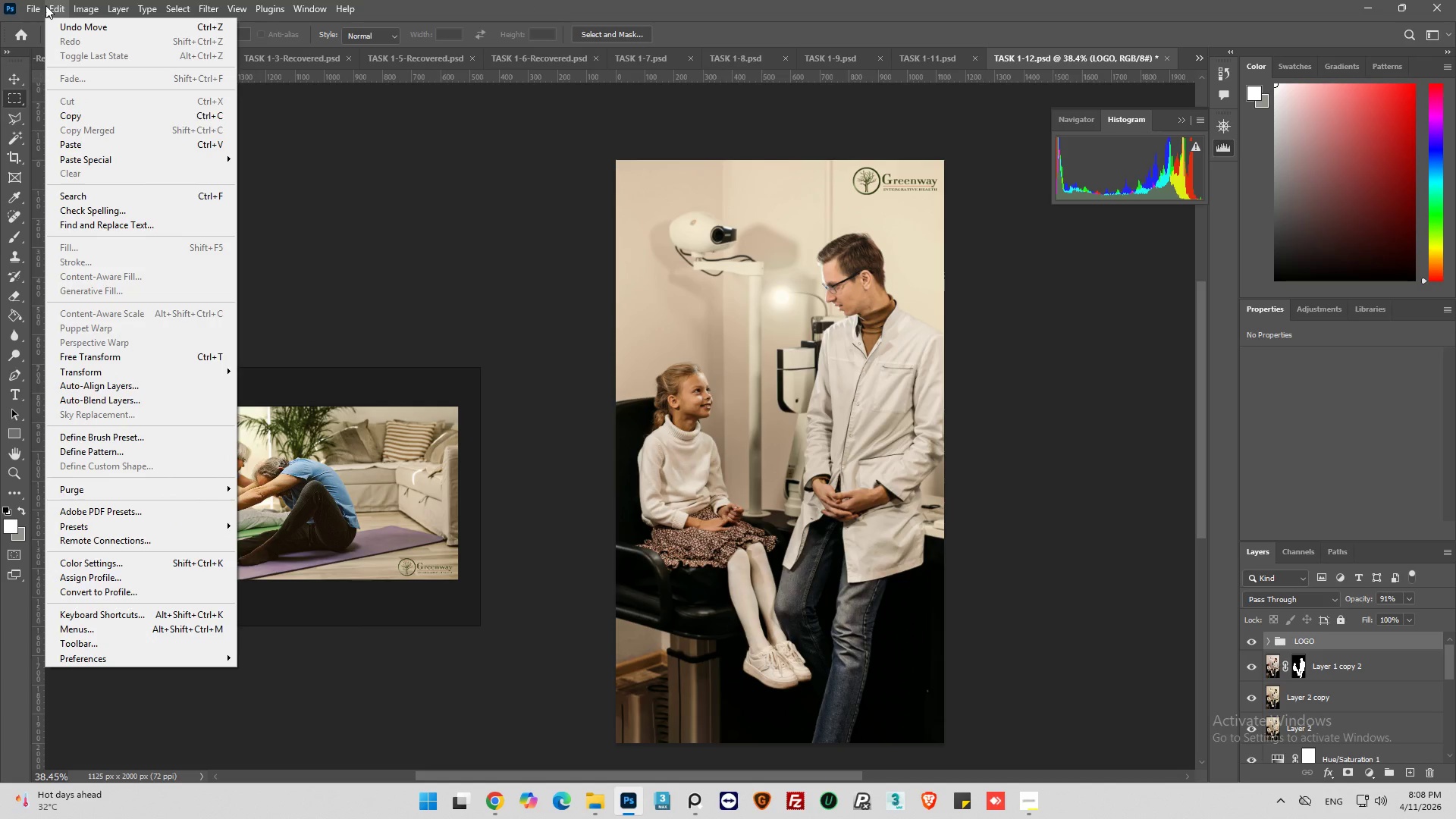 
wait(6.09)
 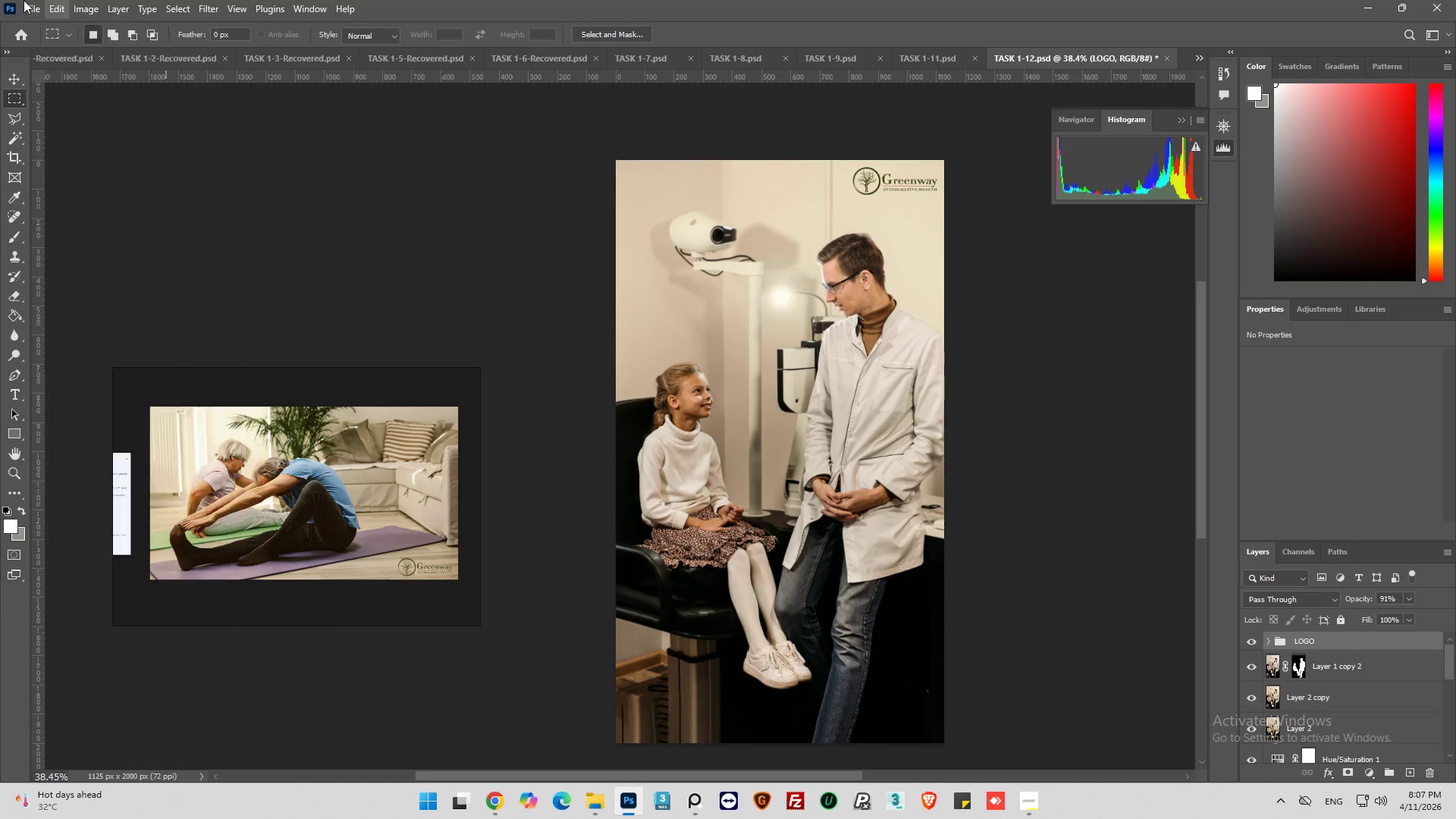 
left_click([38, 5])
 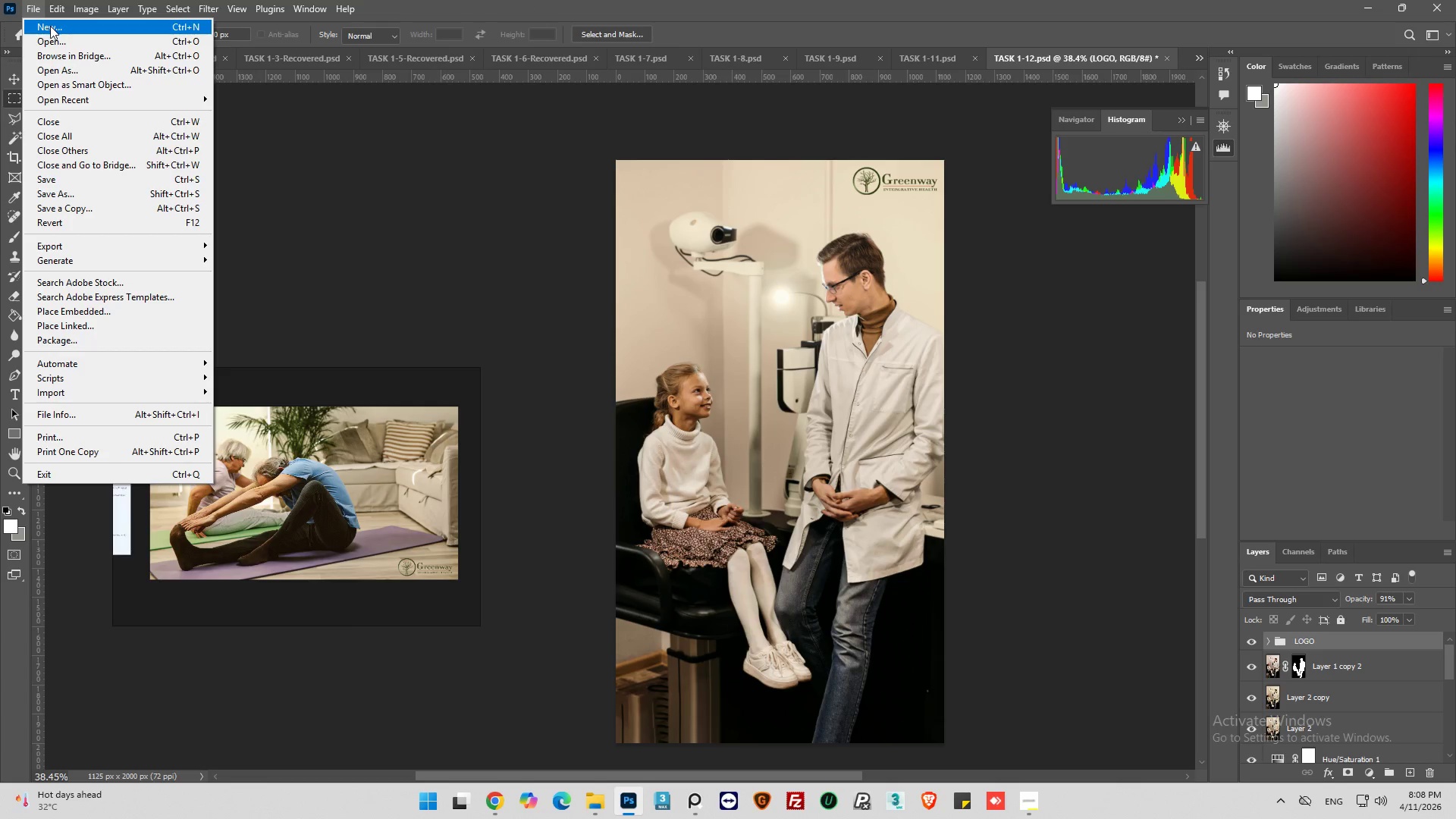 
left_click([50, 26])
 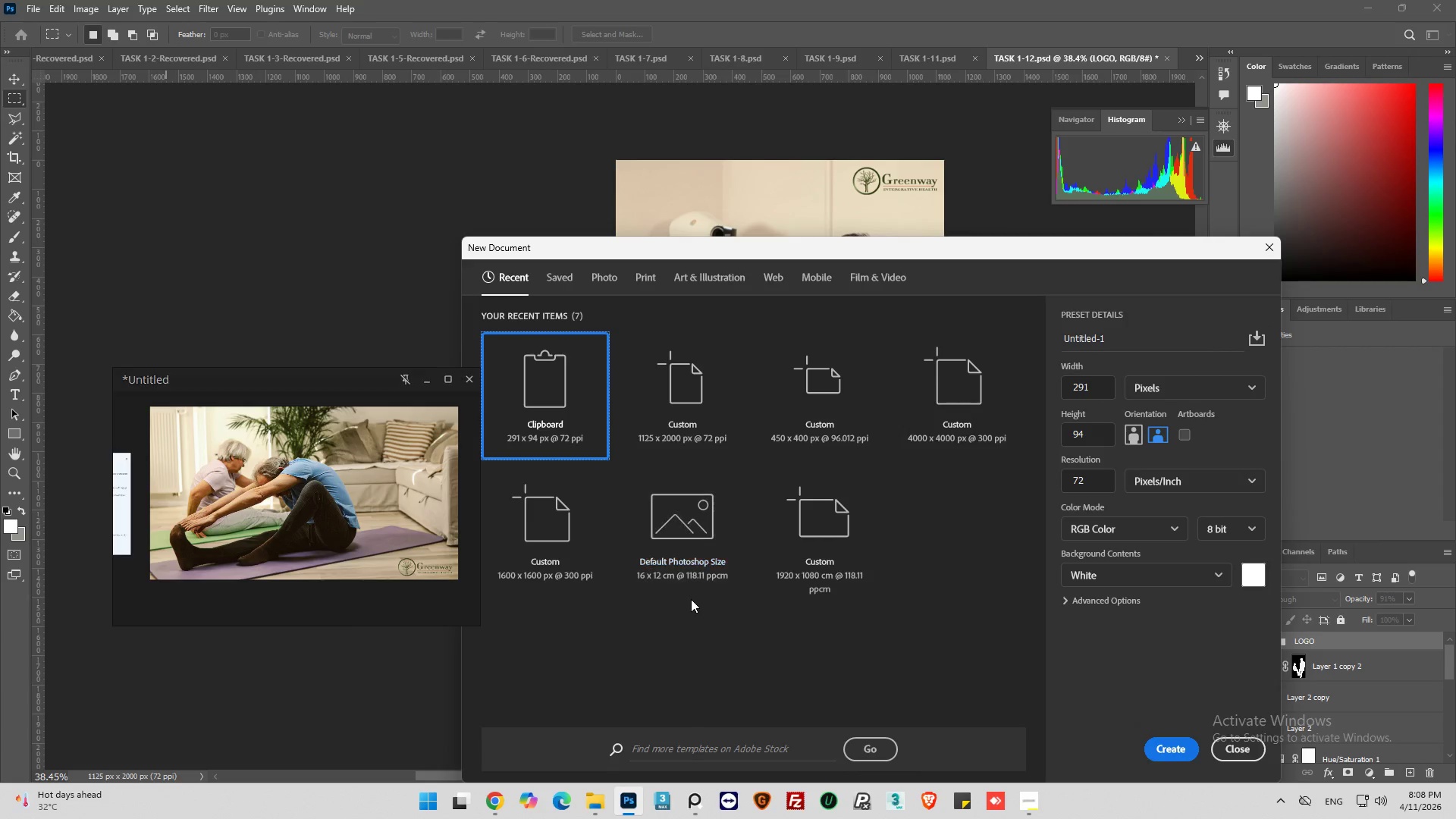 
left_click([707, 390])
 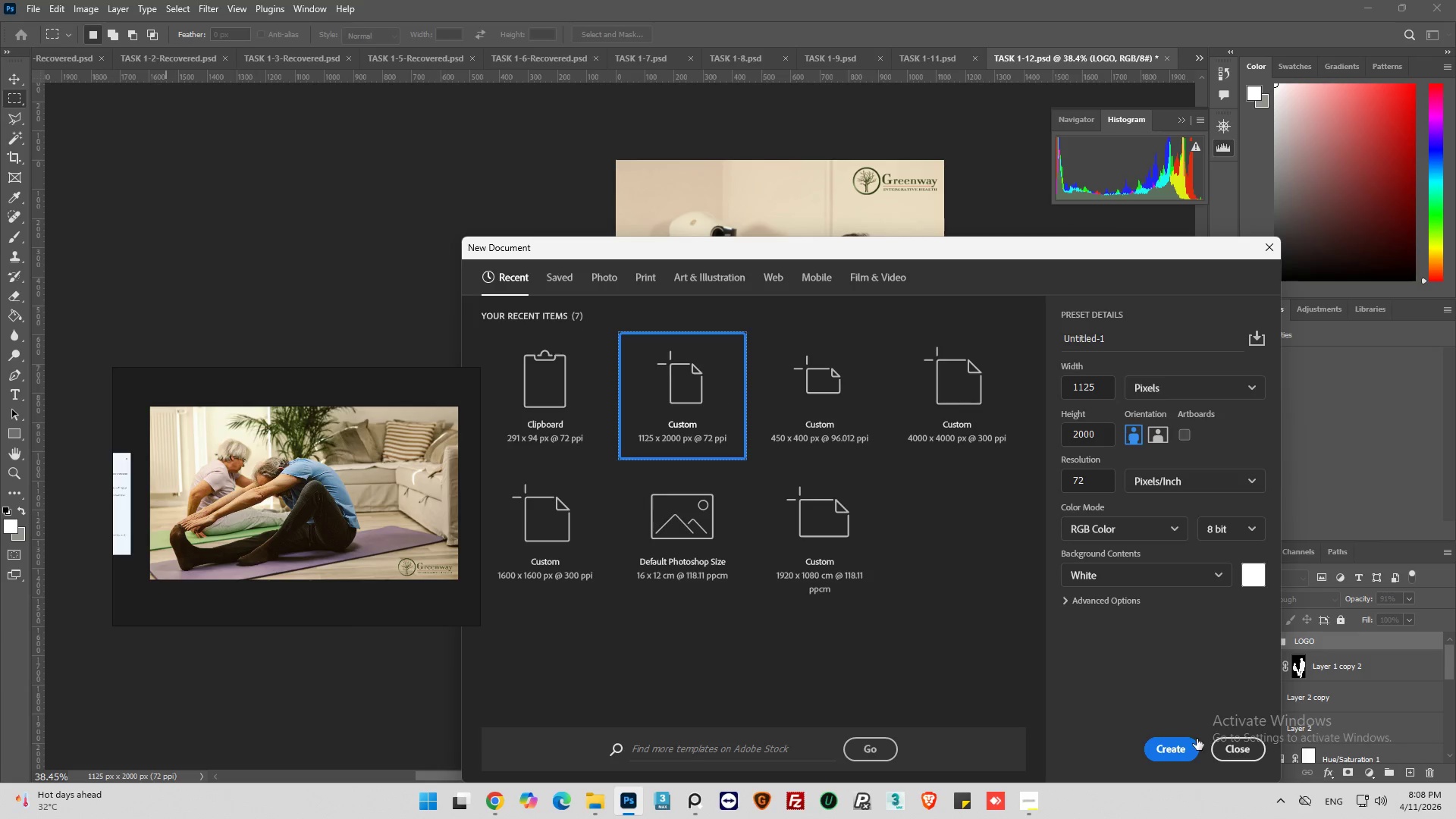 
left_click([1185, 749])
 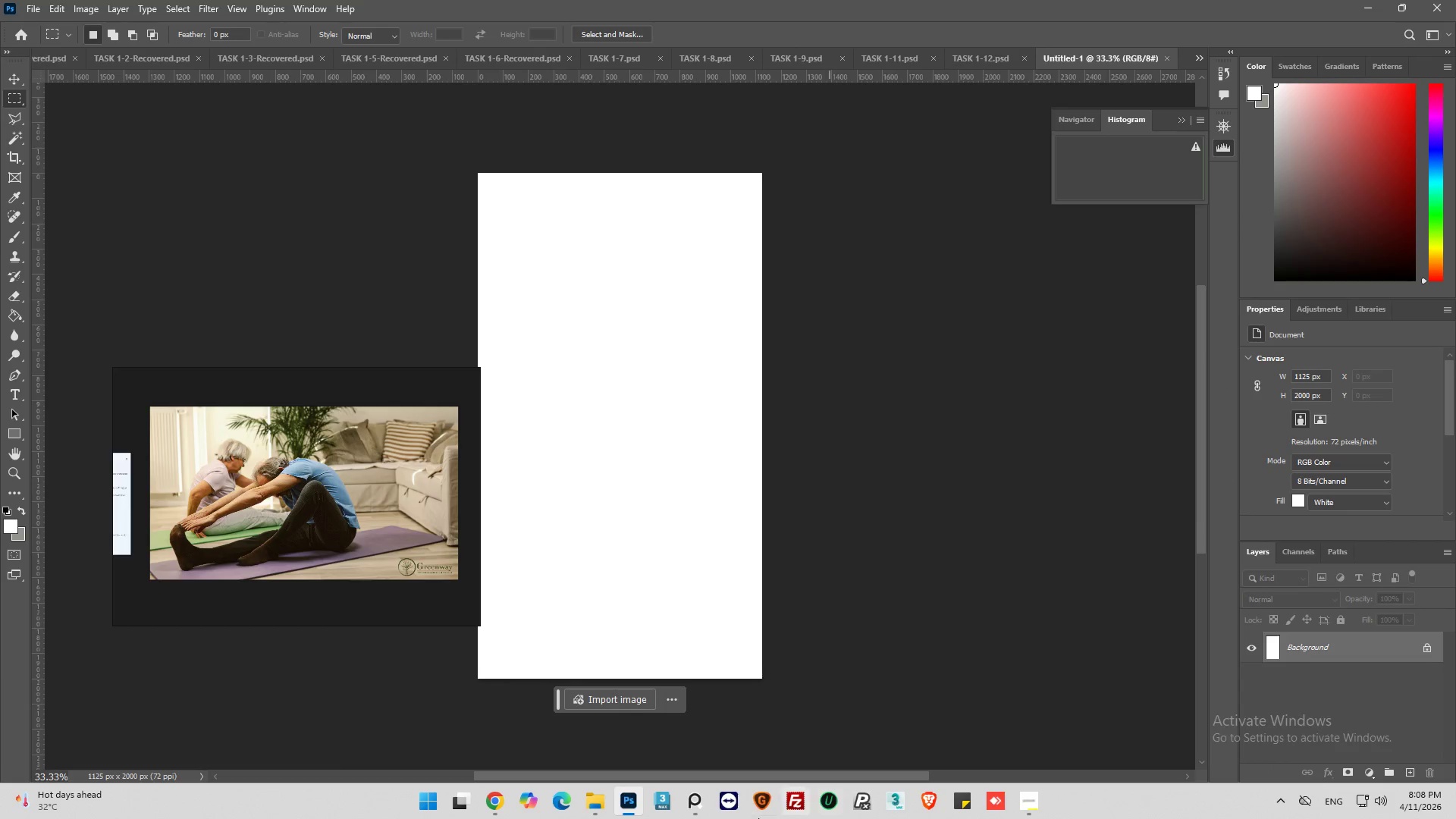 
left_click([601, 792])
 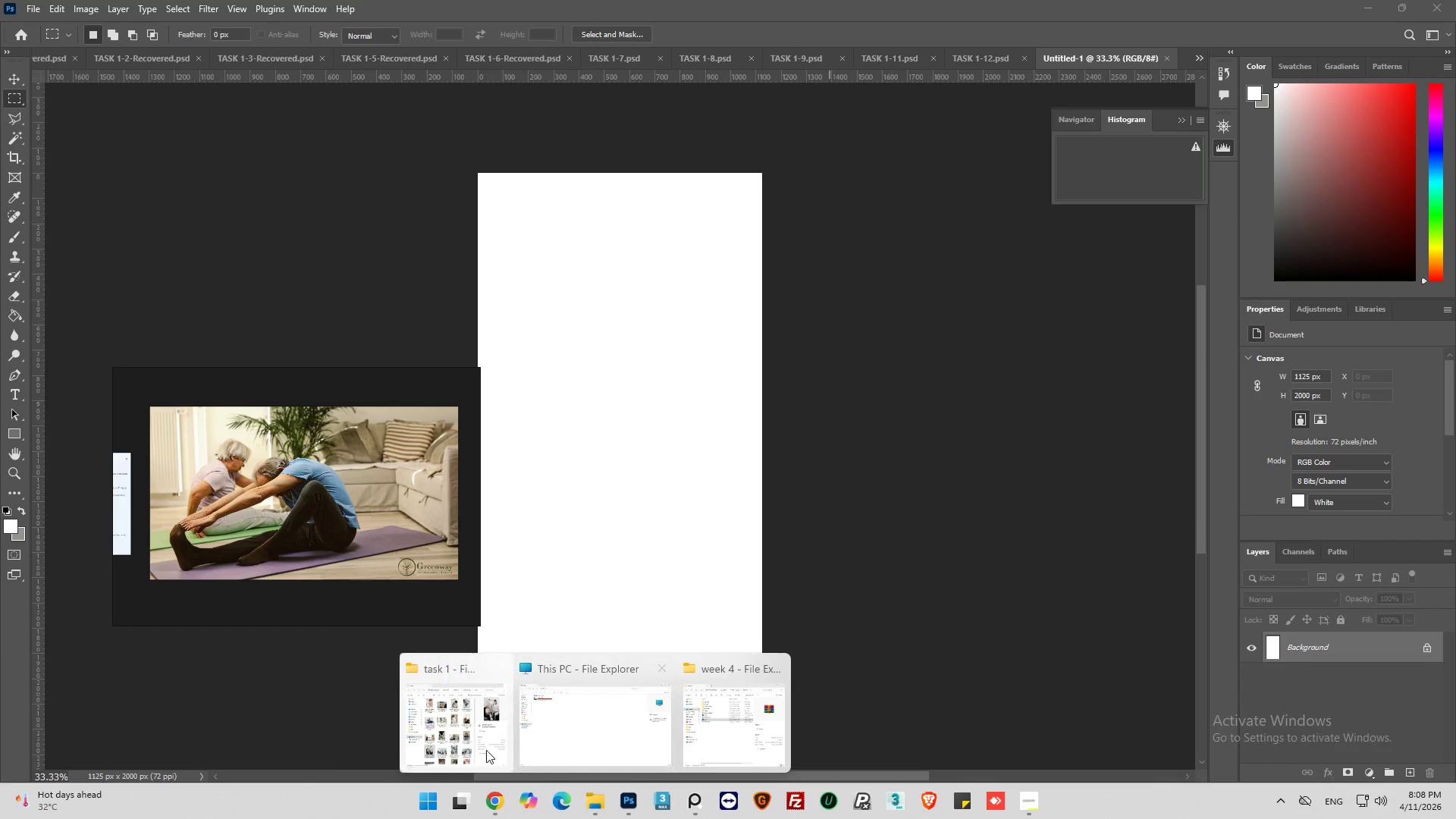 
left_click([463, 742])
 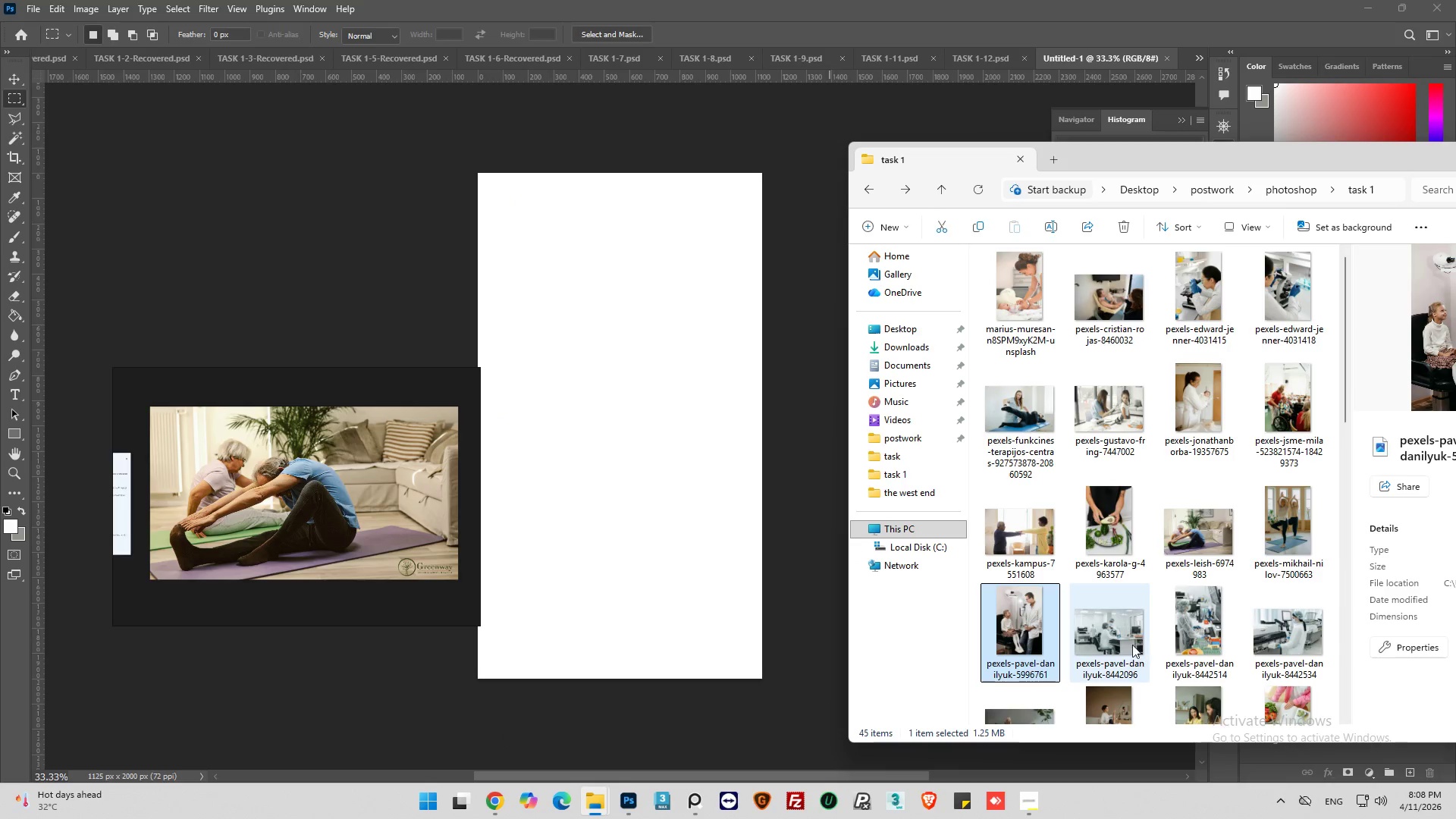 
left_click([1103, 521])
 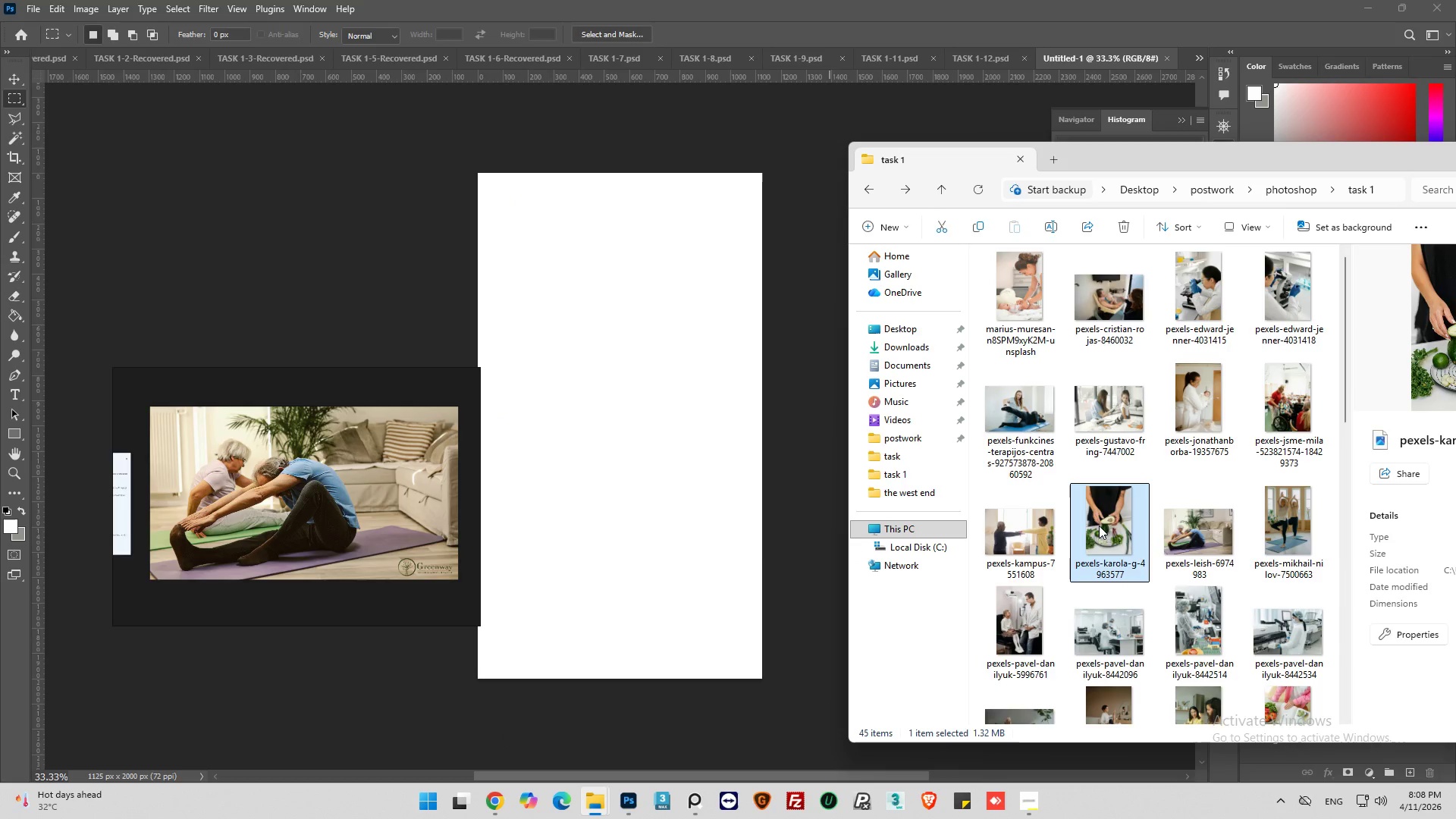 
left_click_drag(start_coordinate=[1109, 522], to_coordinate=[651, 525])
 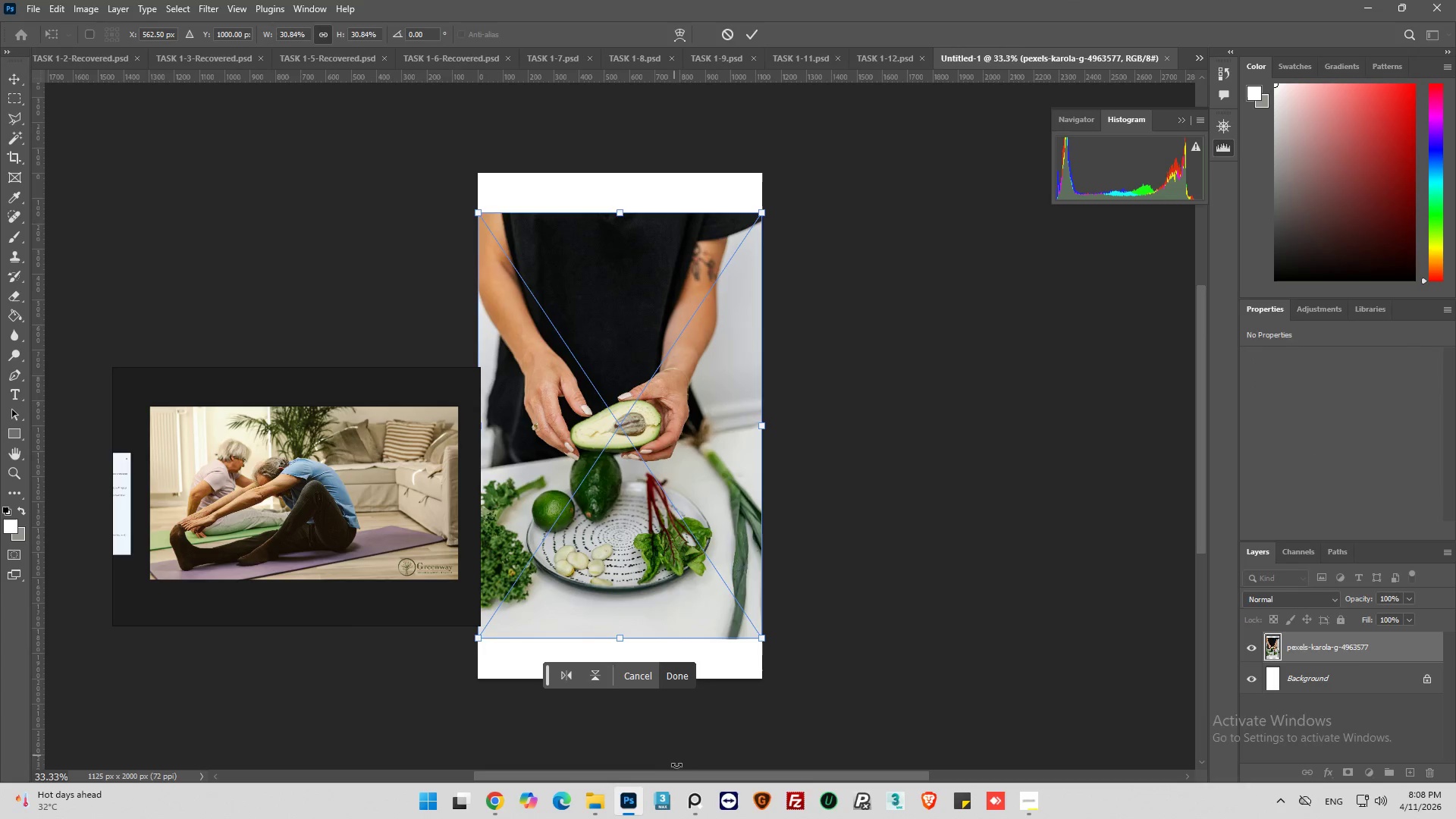 
left_click_drag(start_coordinate=[677, 774], to_coordinate=[623, 774])
 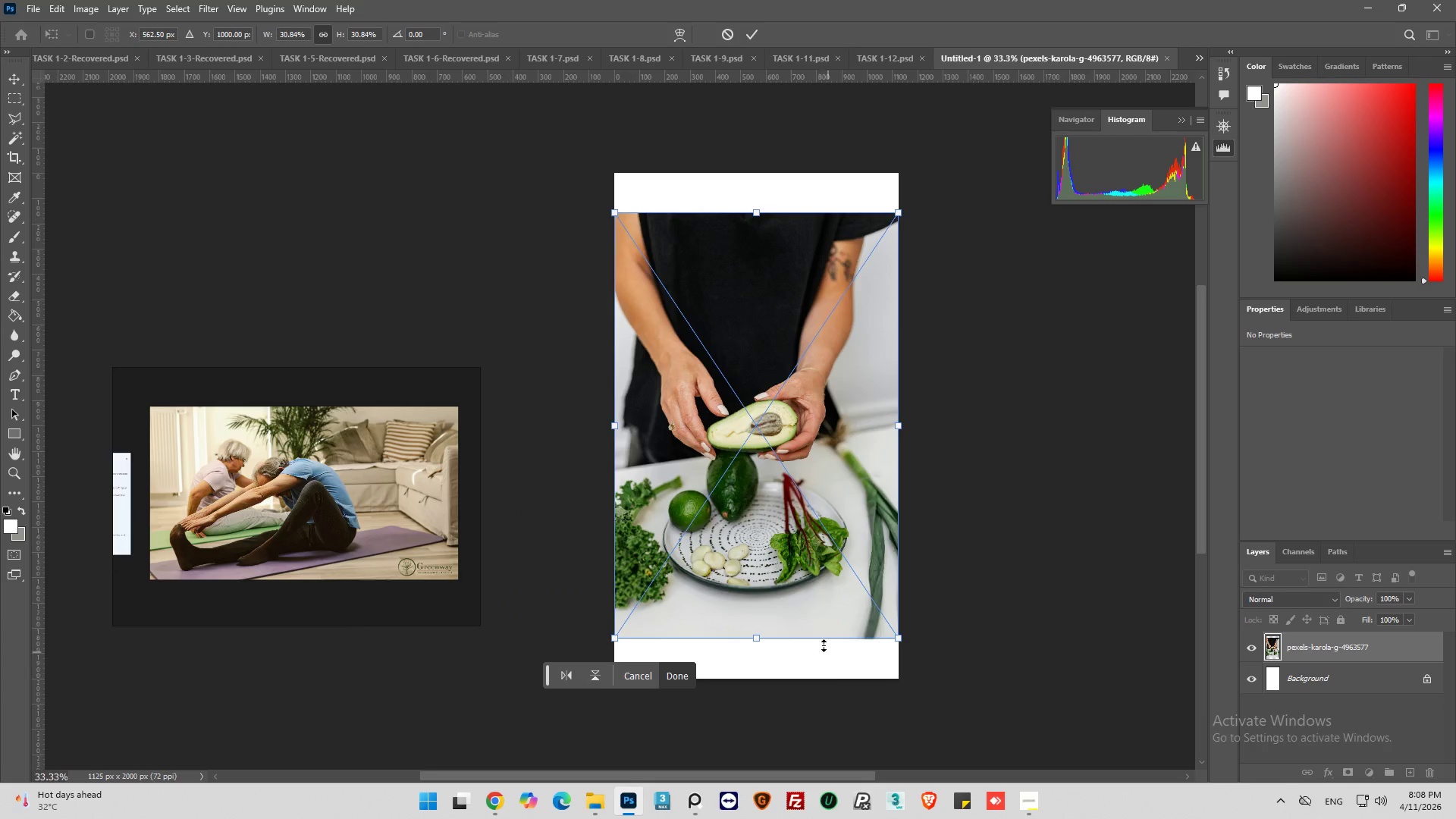 
left_click([683, 678])
 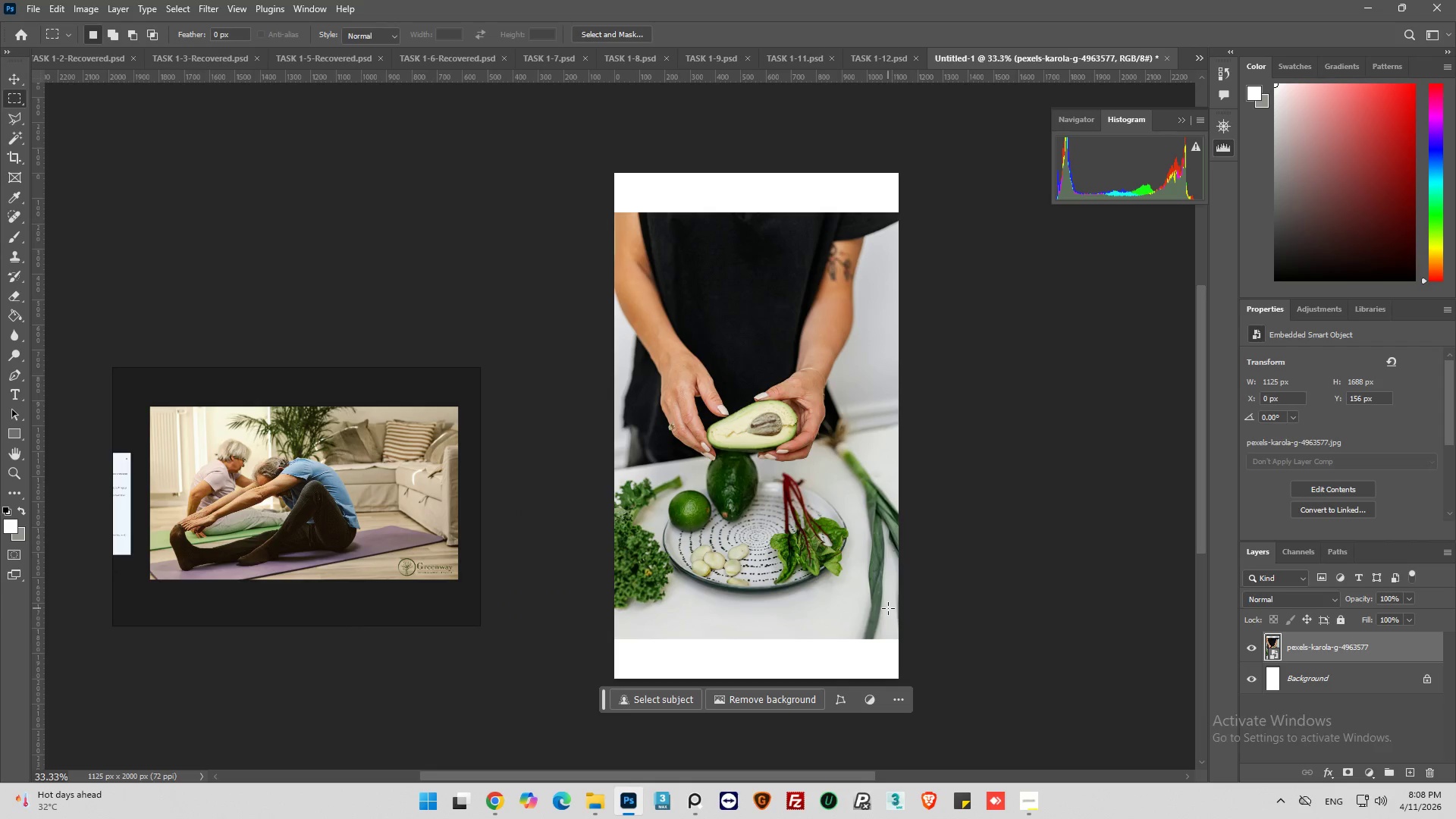 
key(Control+J)
 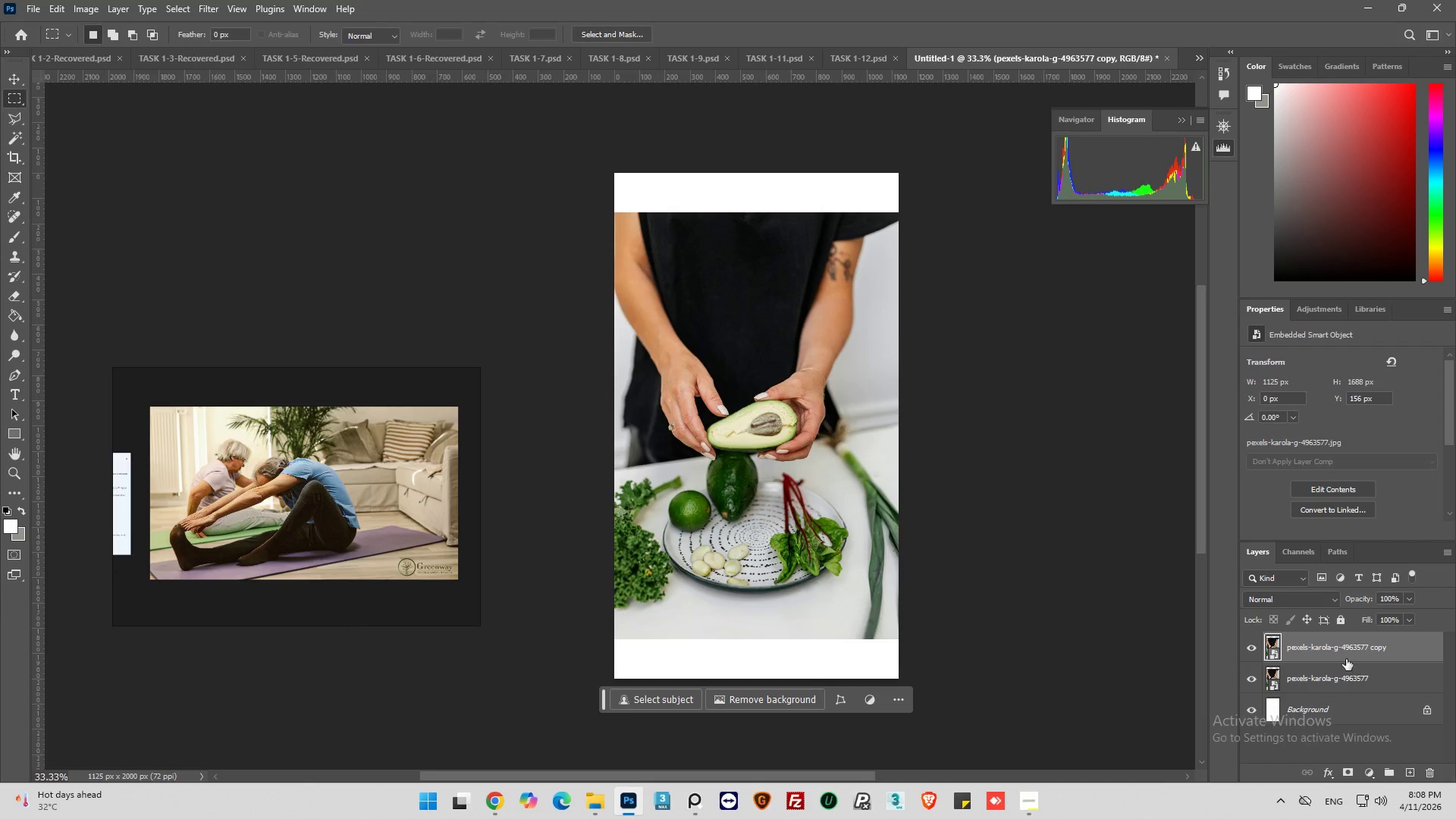 
right_click([1339, 645])
 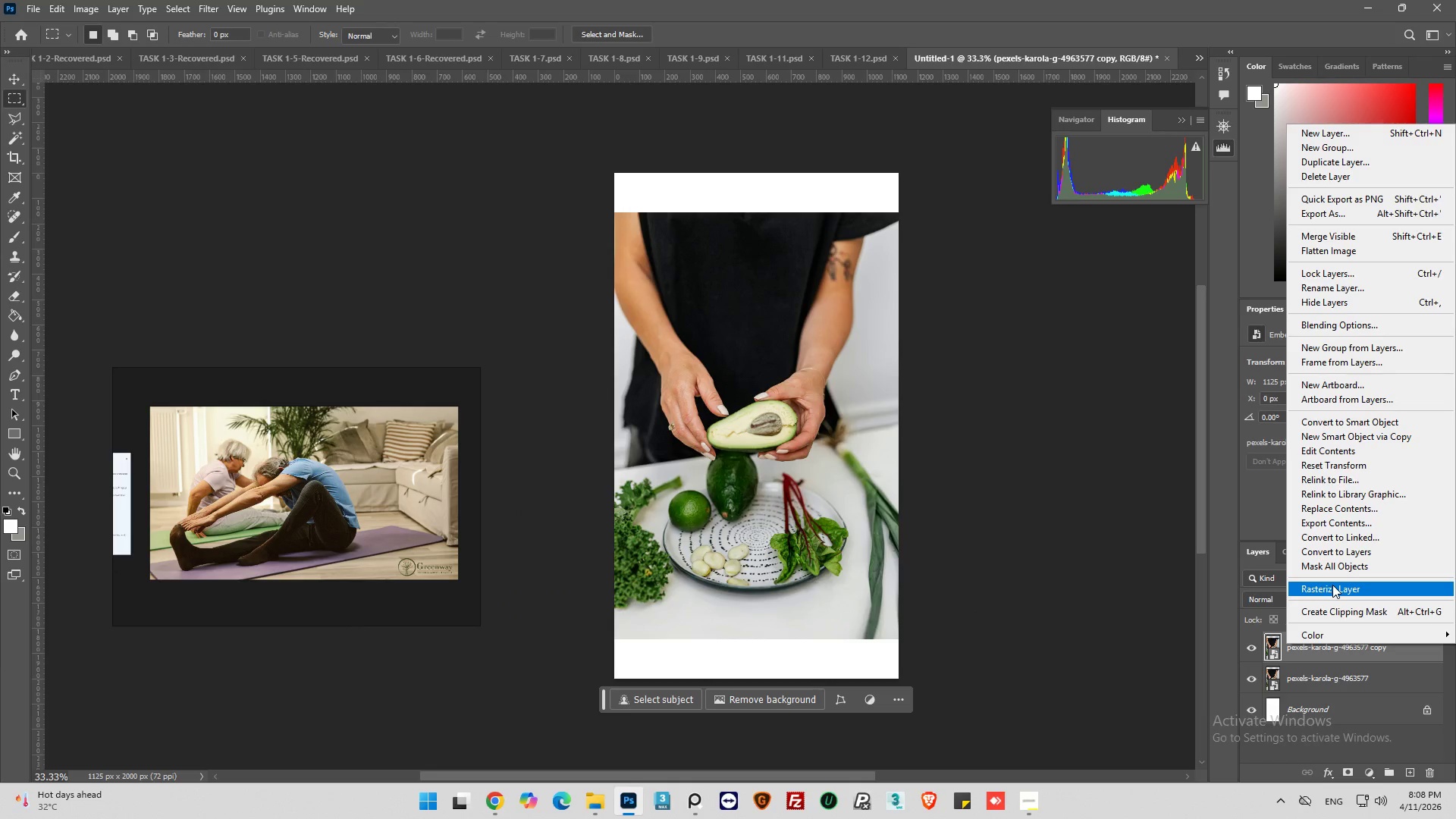 
left_click([1332, 585])
 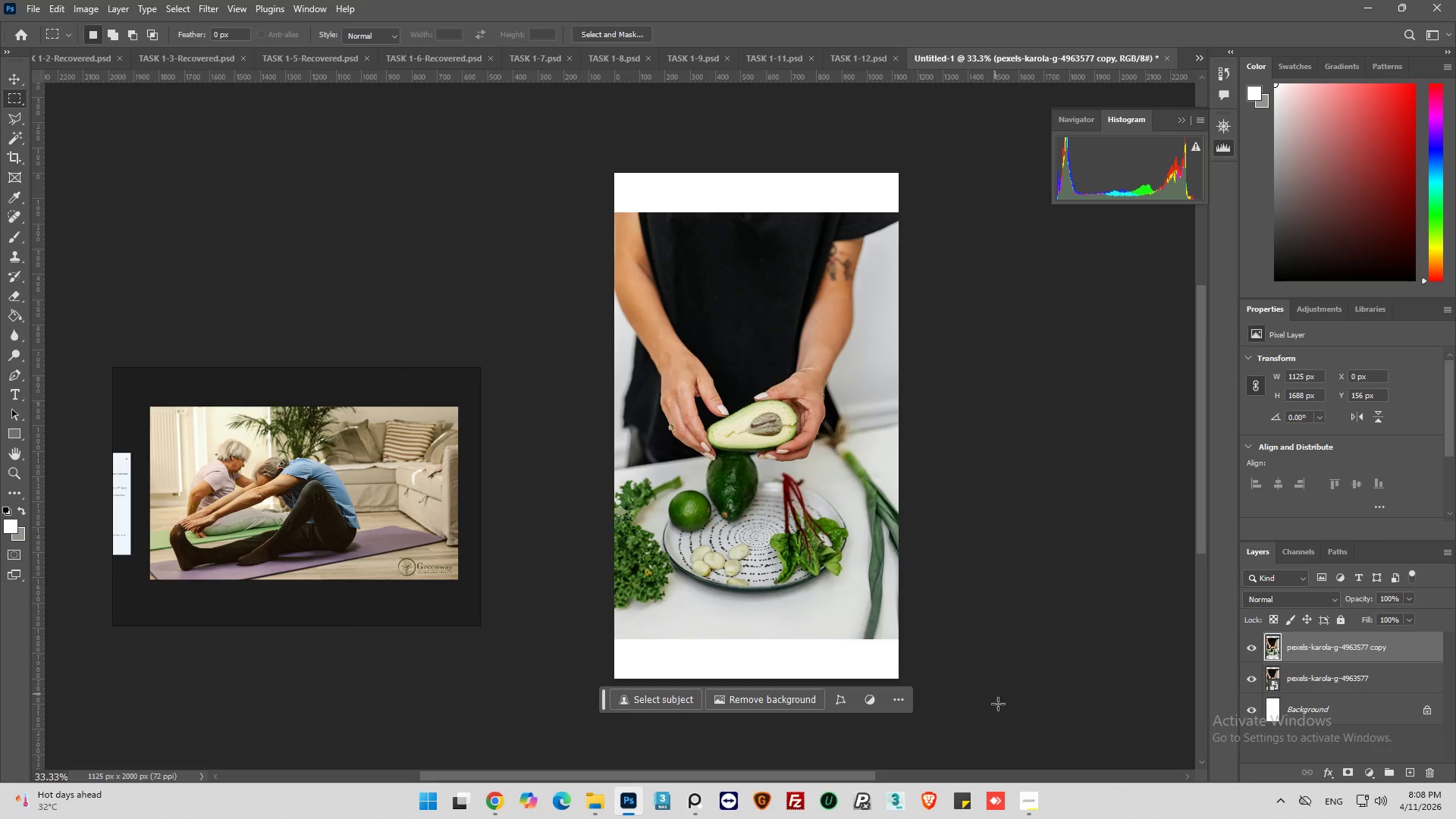 
scroll: coordinate [1002, 690], scroll_direction: down, amount: 6.0
 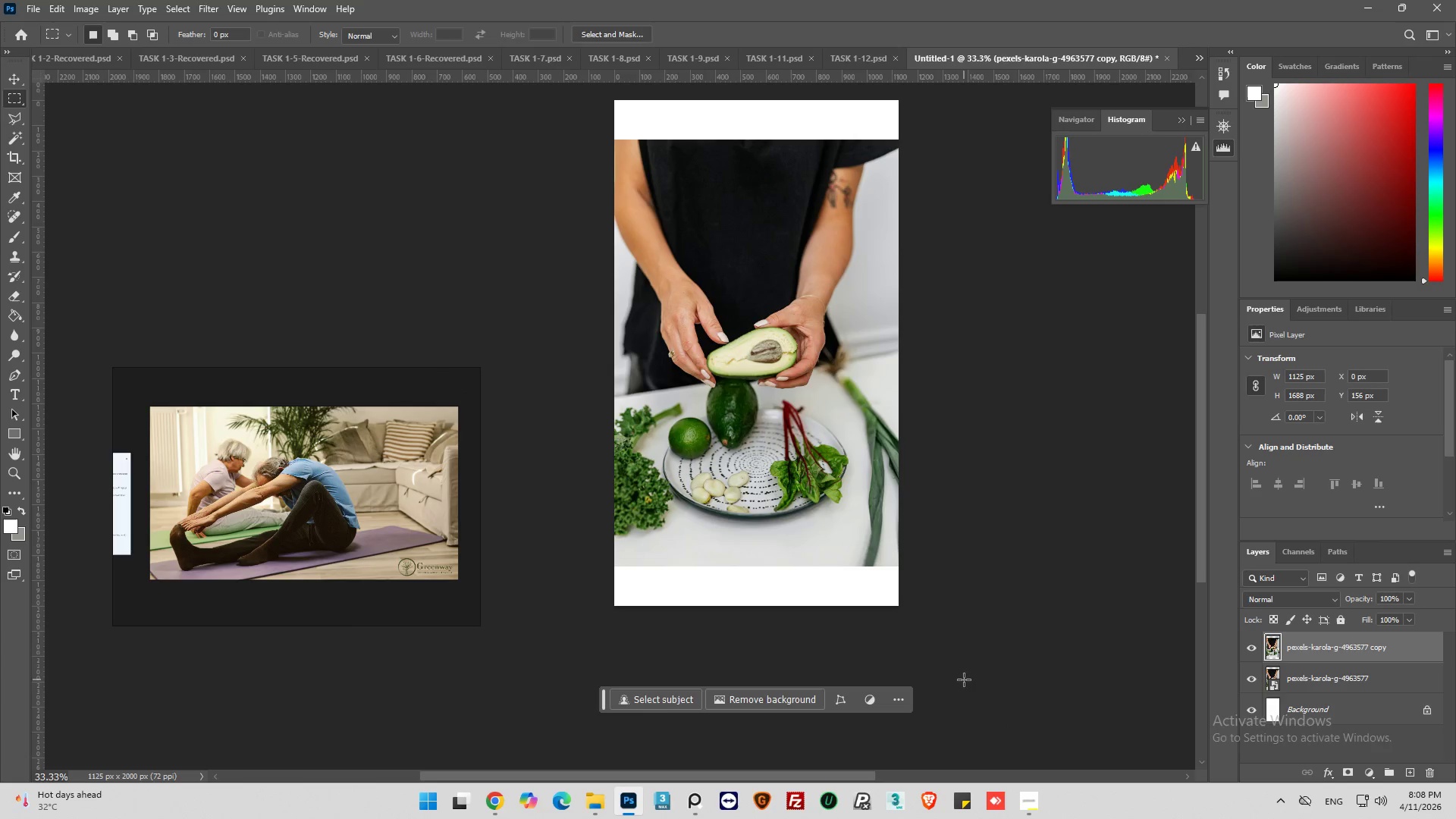 
left_click_drag(start_coordinate=[964, 674], to_coordinate=[604, 561])
 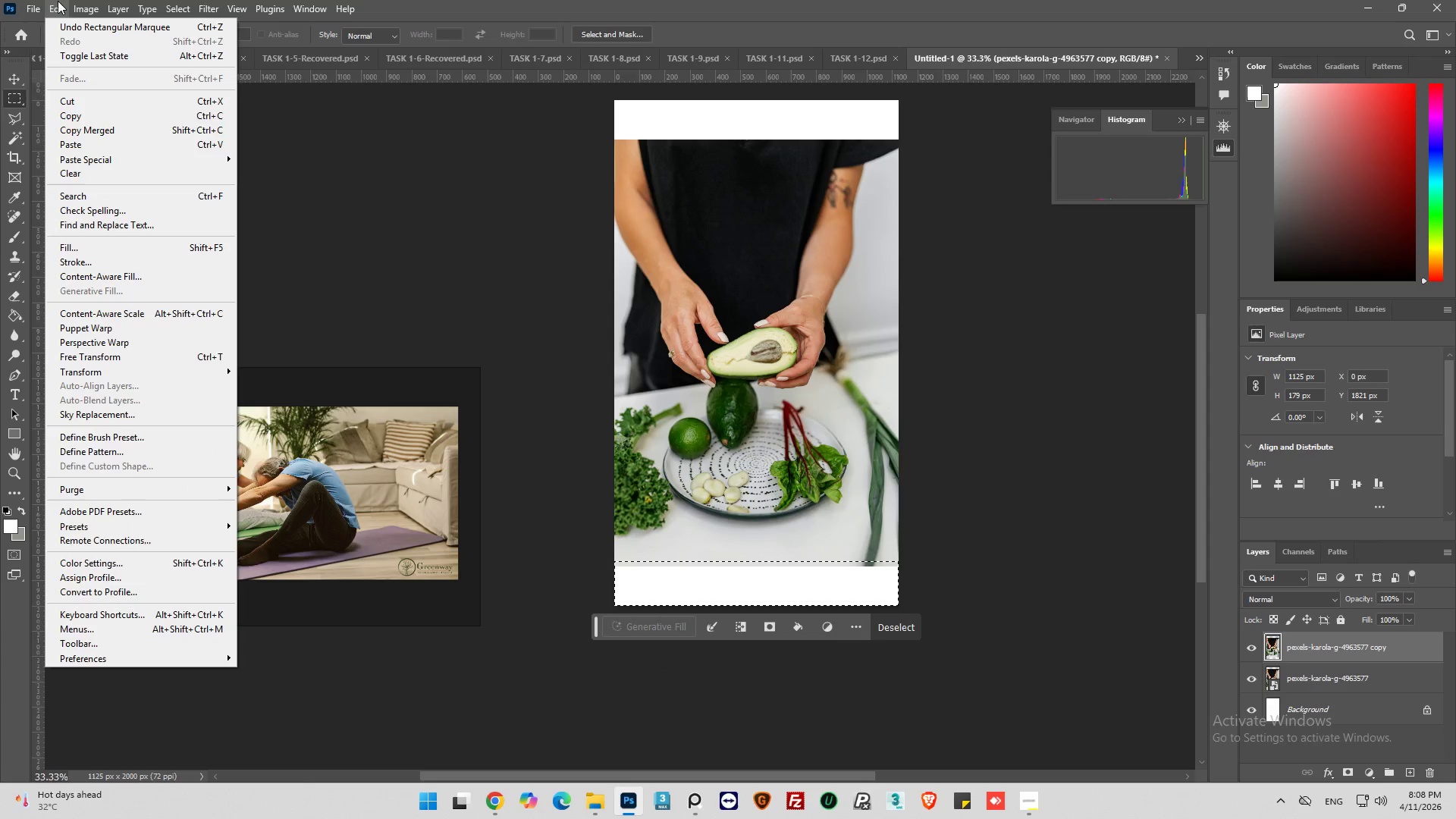 
left_click([102, 276])
 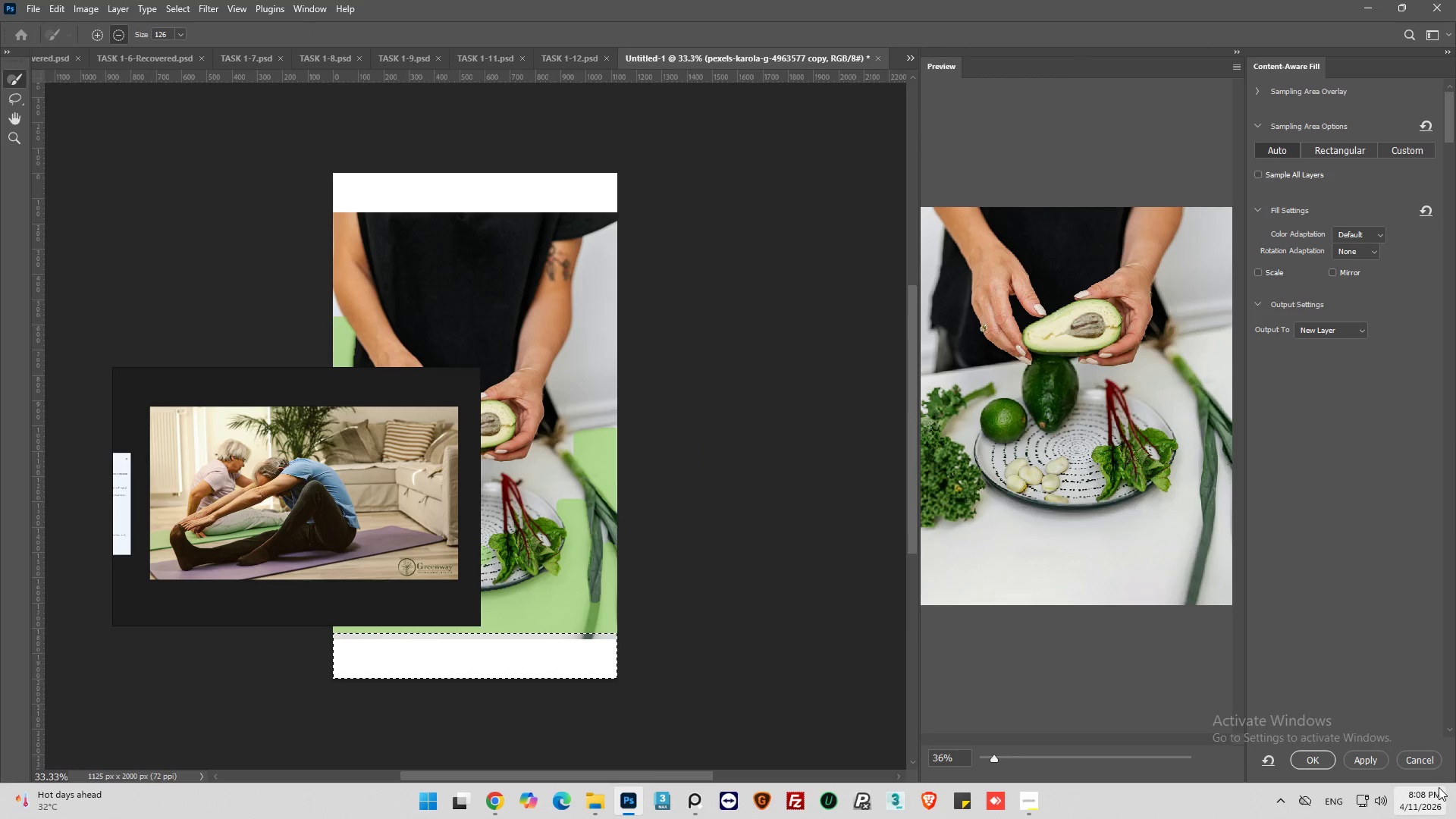 
left_click([1321, 761])
 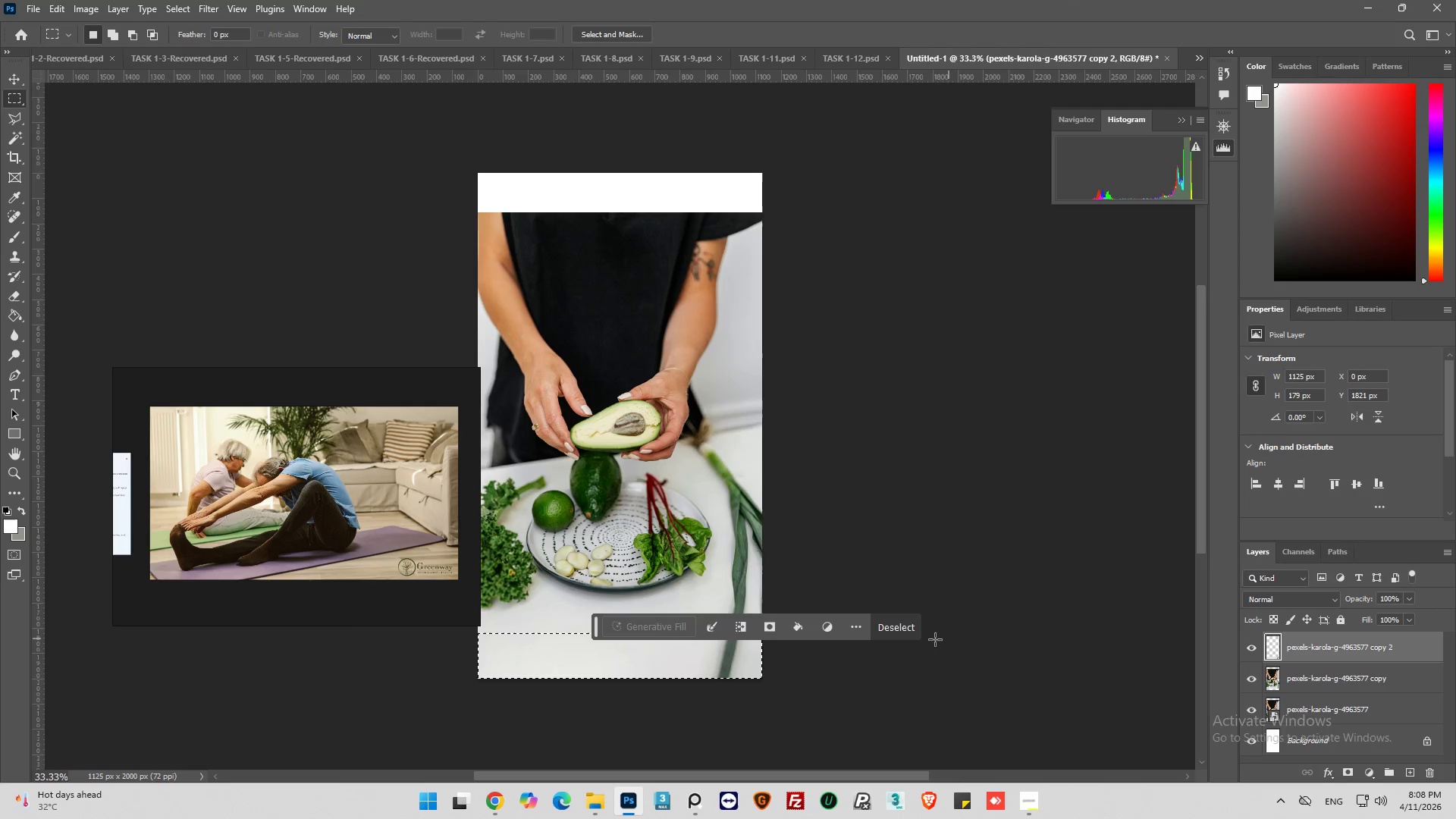 
left_click([908, 632])
 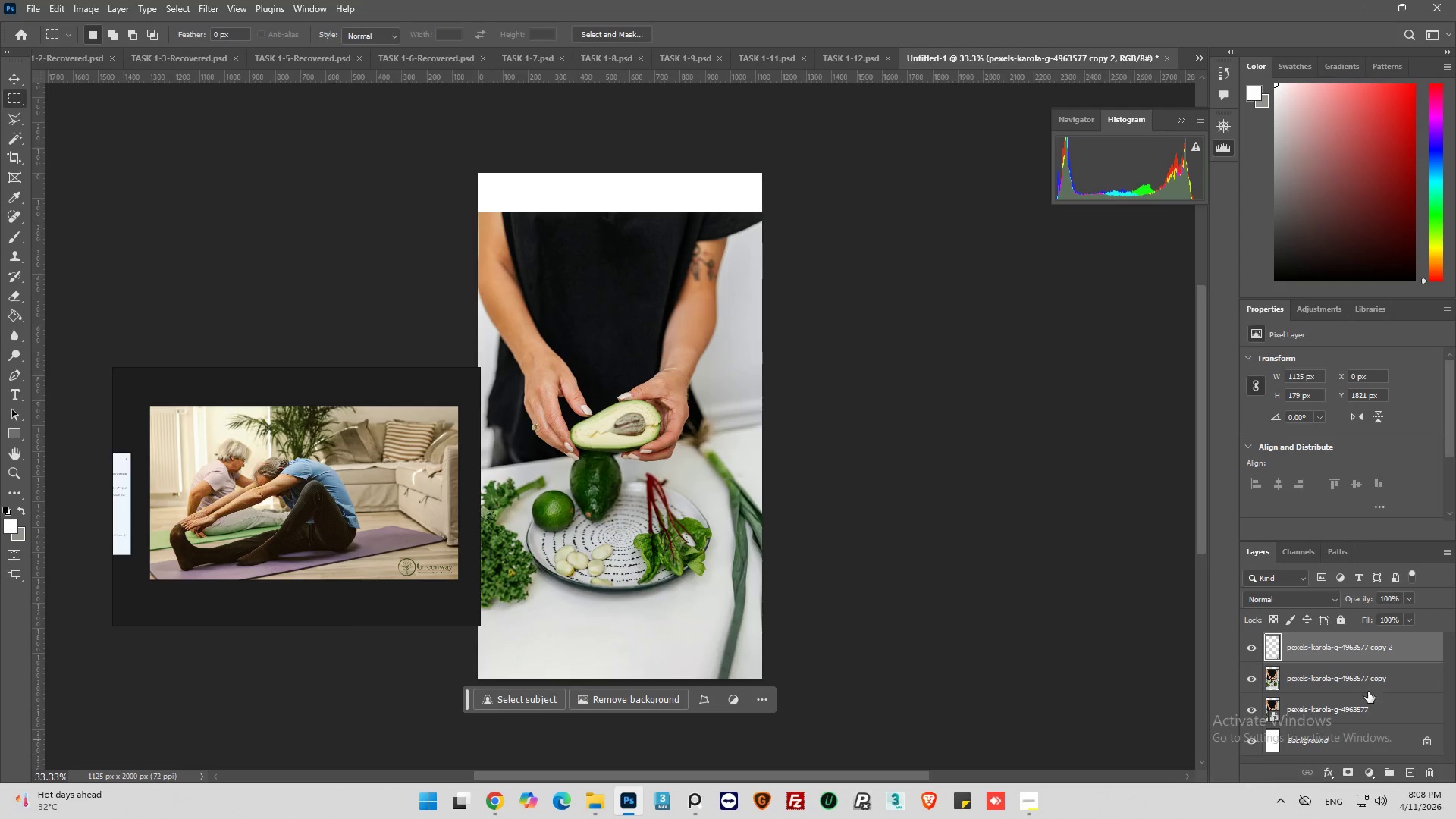 
left_click([1327, 686])
 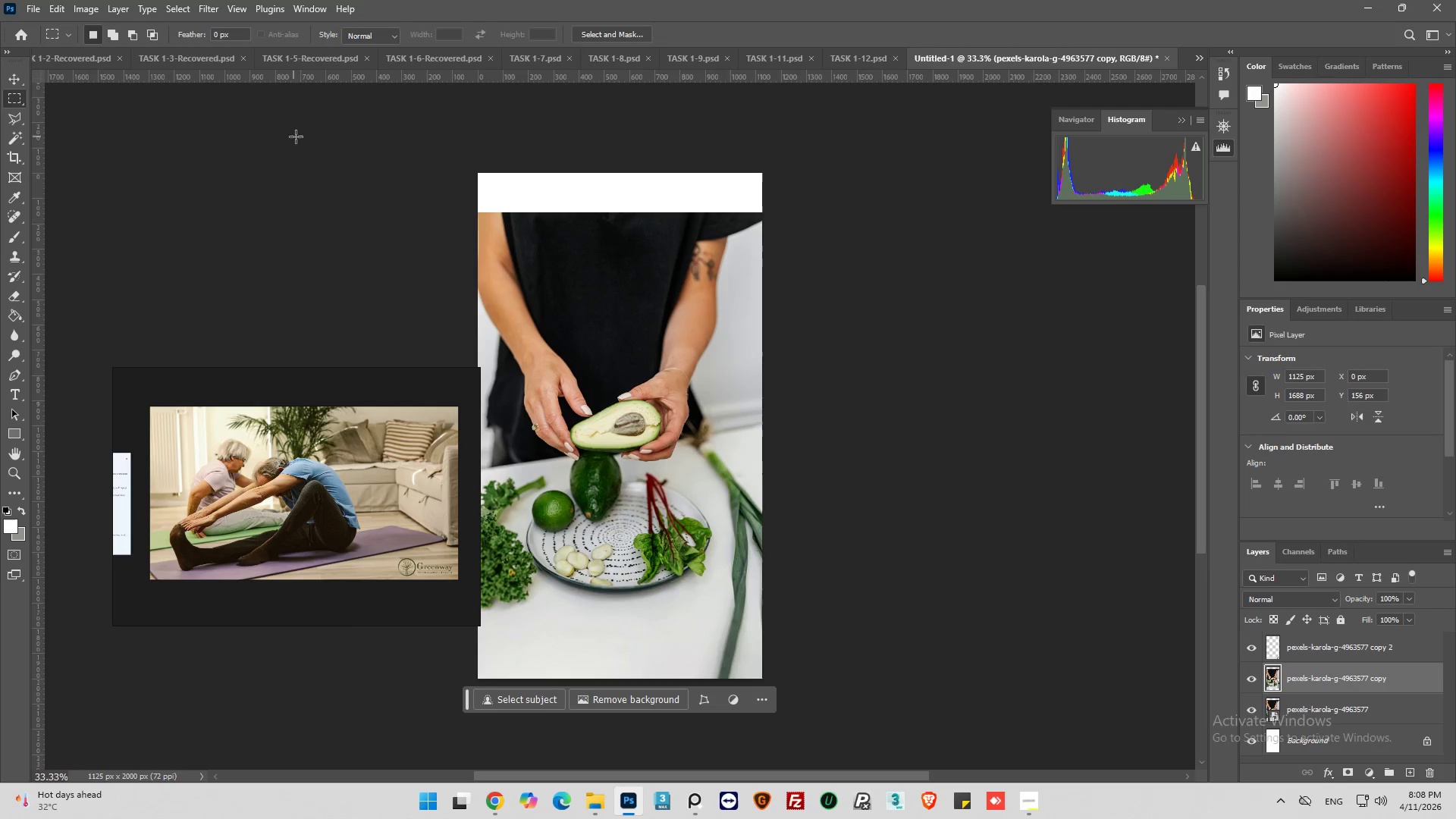 
left_click_drag(start_coordinate=[447, 135], to_coordinate=[779, 218])
 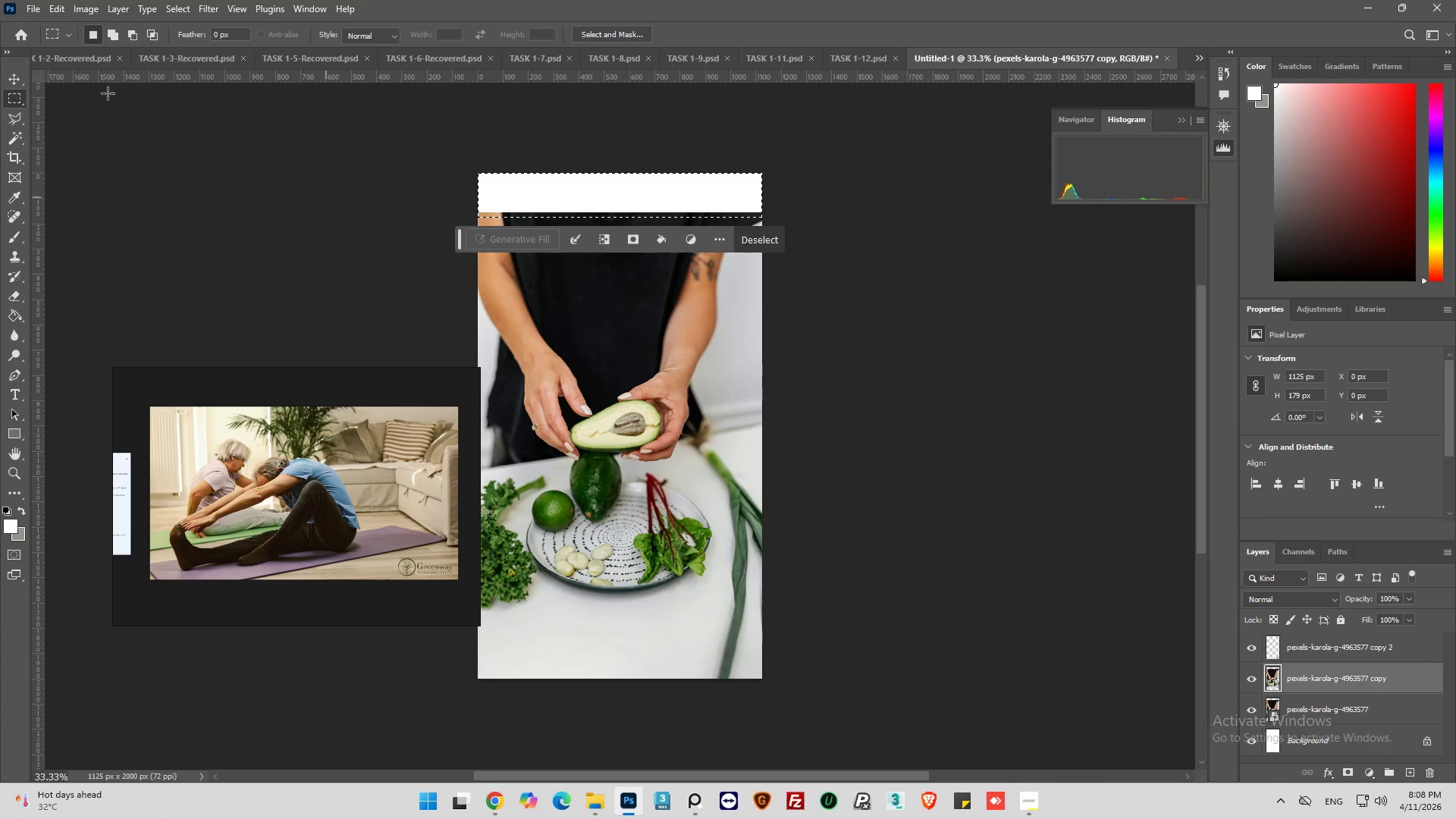 
left_click([53, 0])
 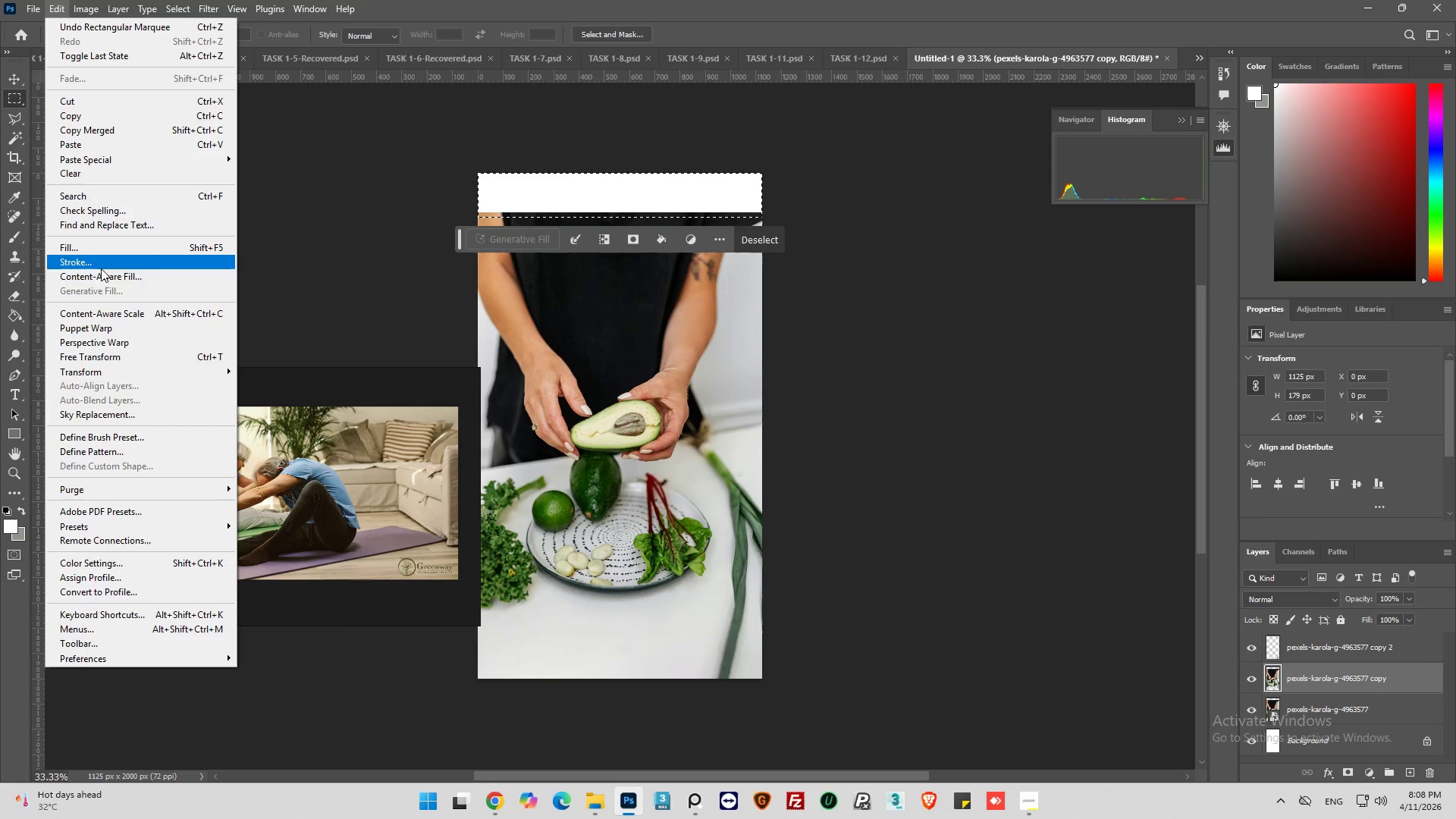 
left_click([102, 273])
 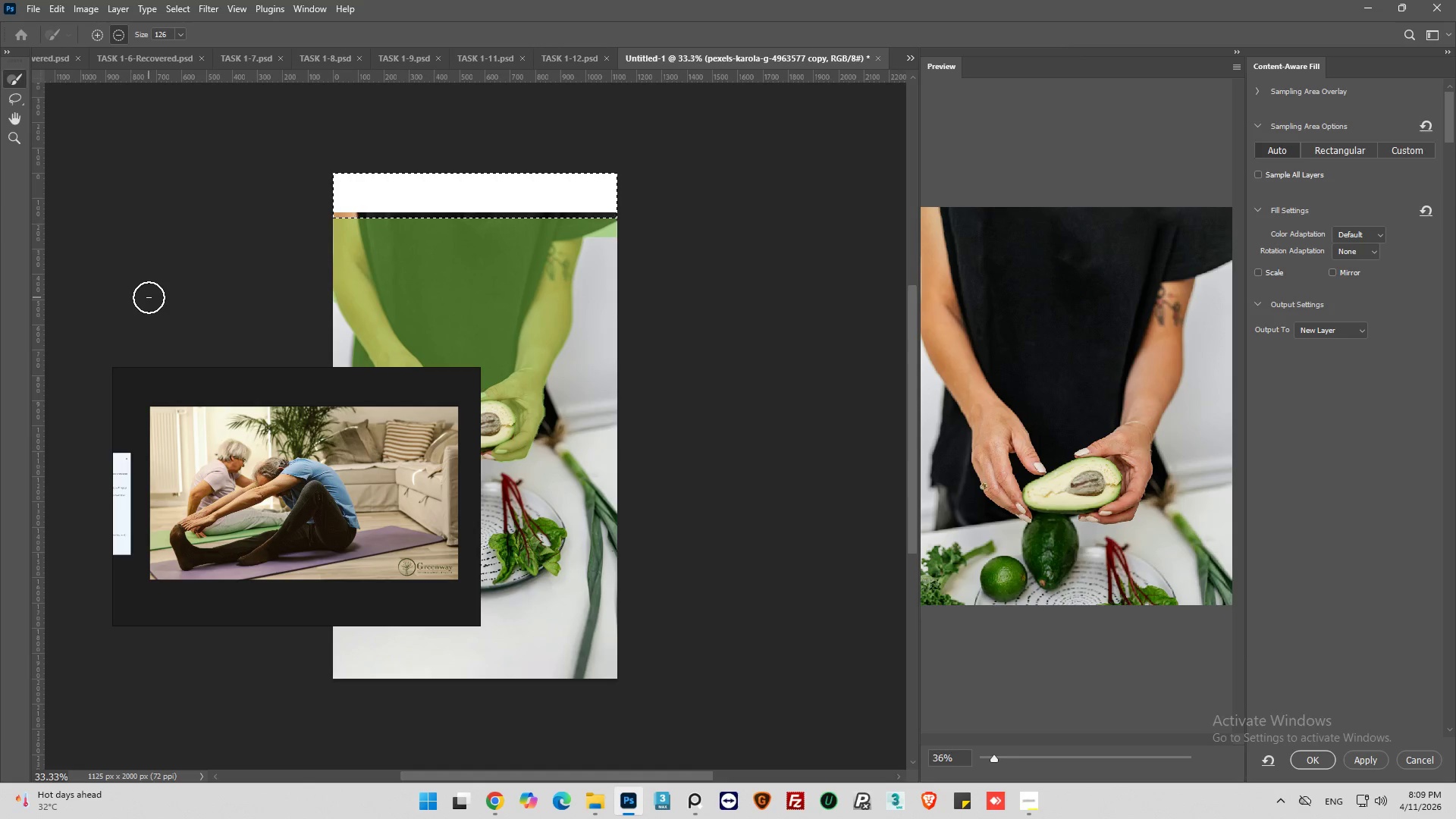 
wait(10.94)
 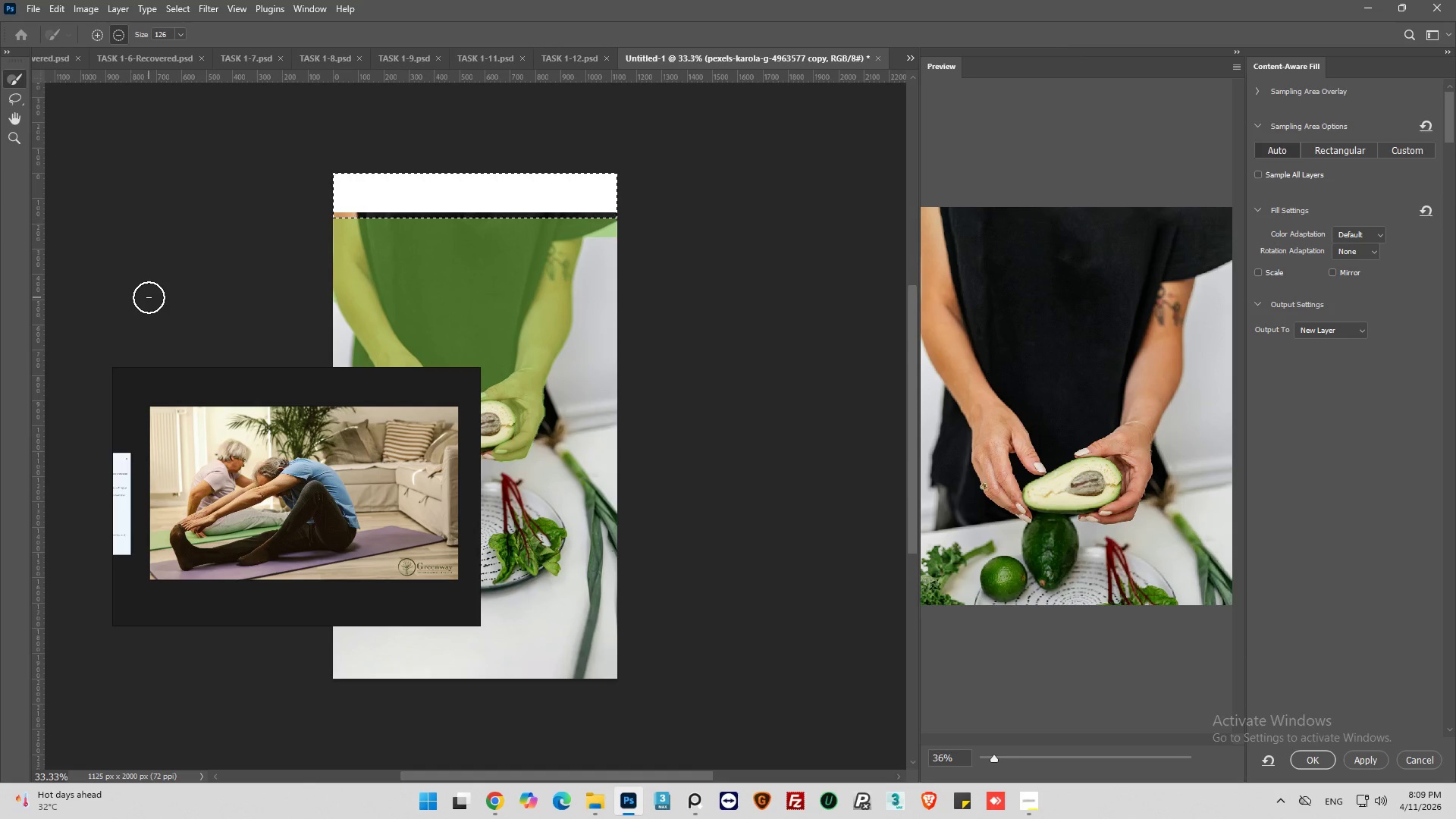 
left_click([1329, 760])
 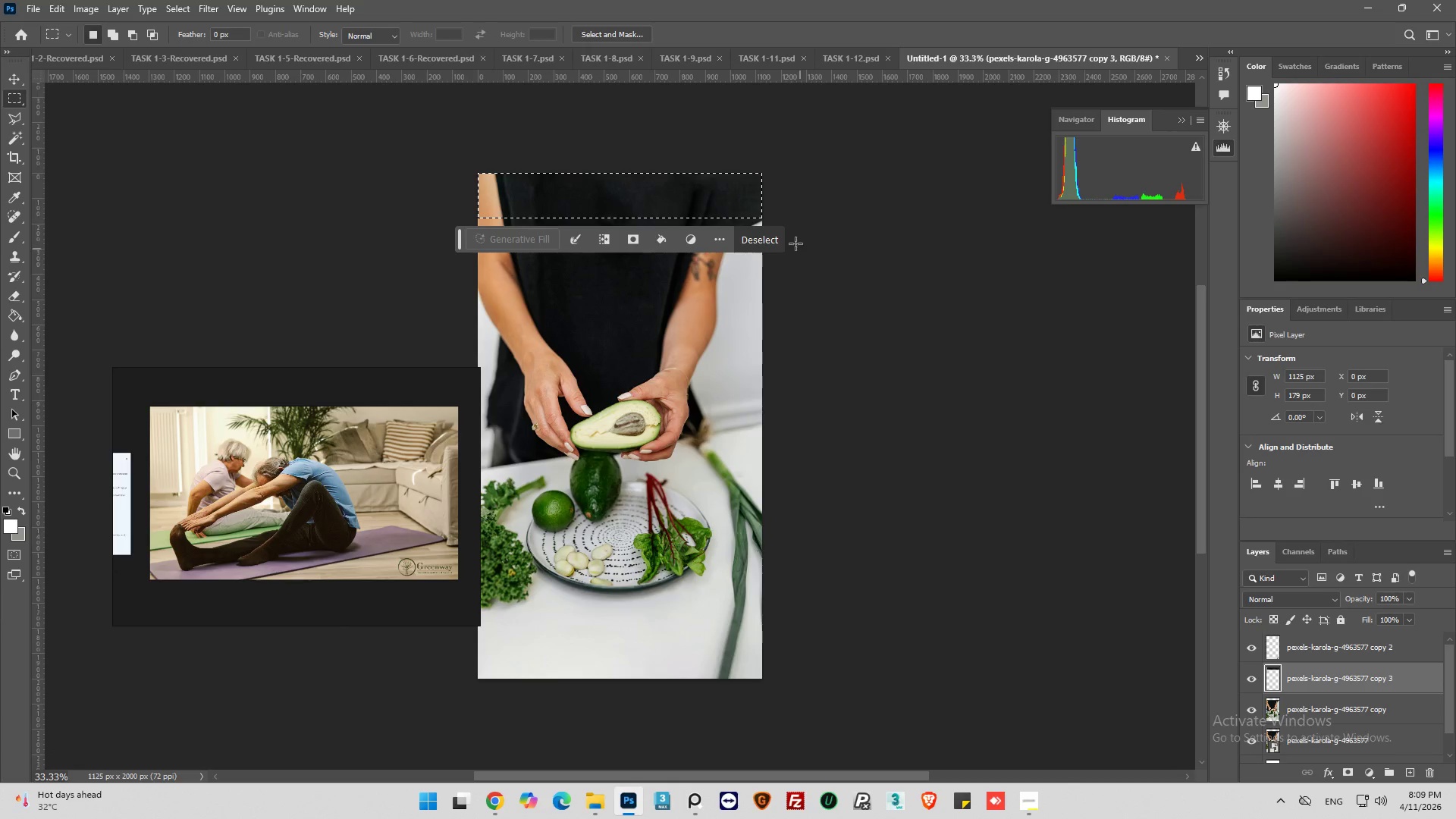 
left_click([769, 237])
 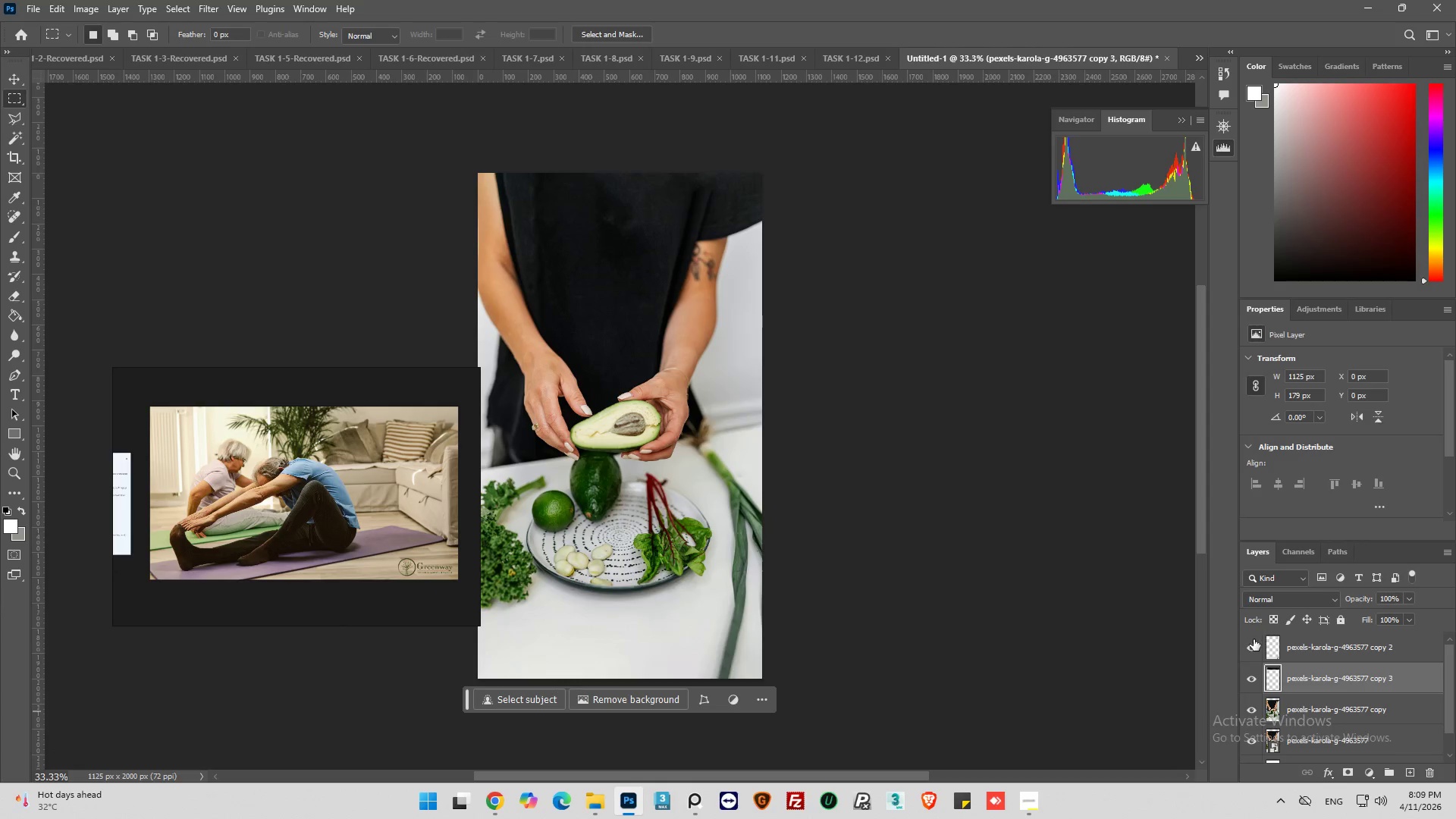 
left_click([1278, 647])
 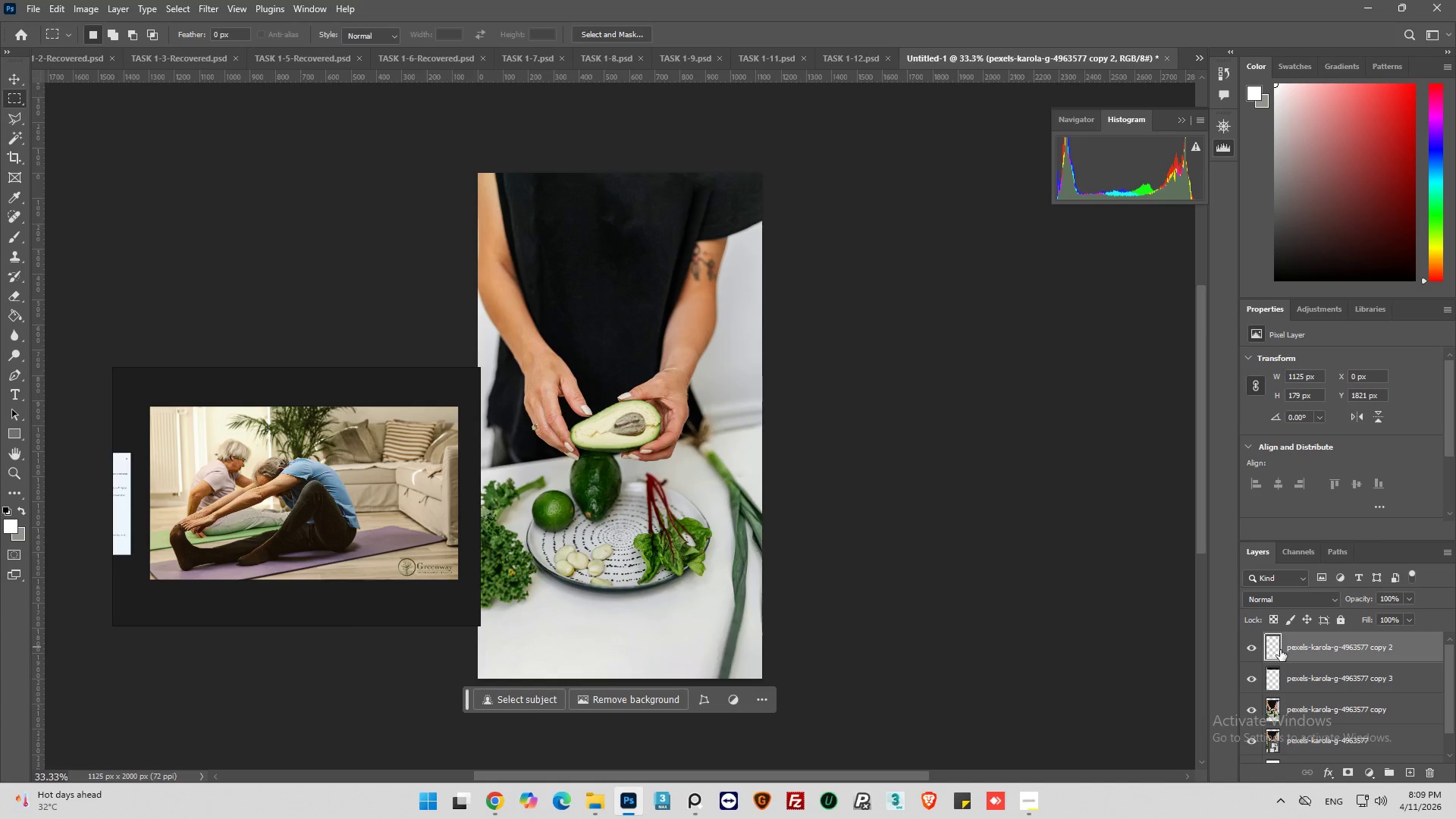 
hold_key(key=ShiftLeft, duration=0.44)
 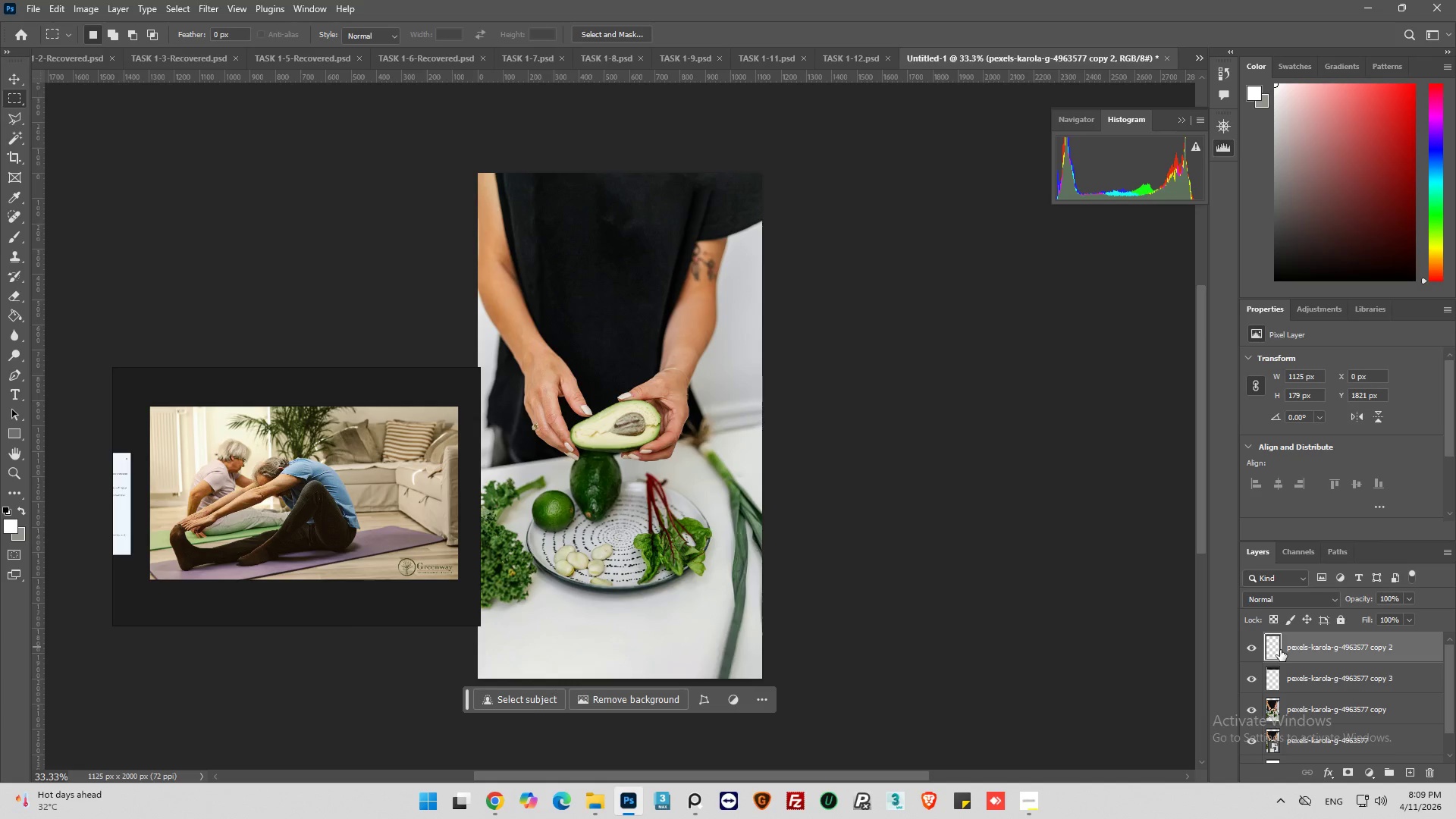 
key(Alt+Control+Shift+E)
 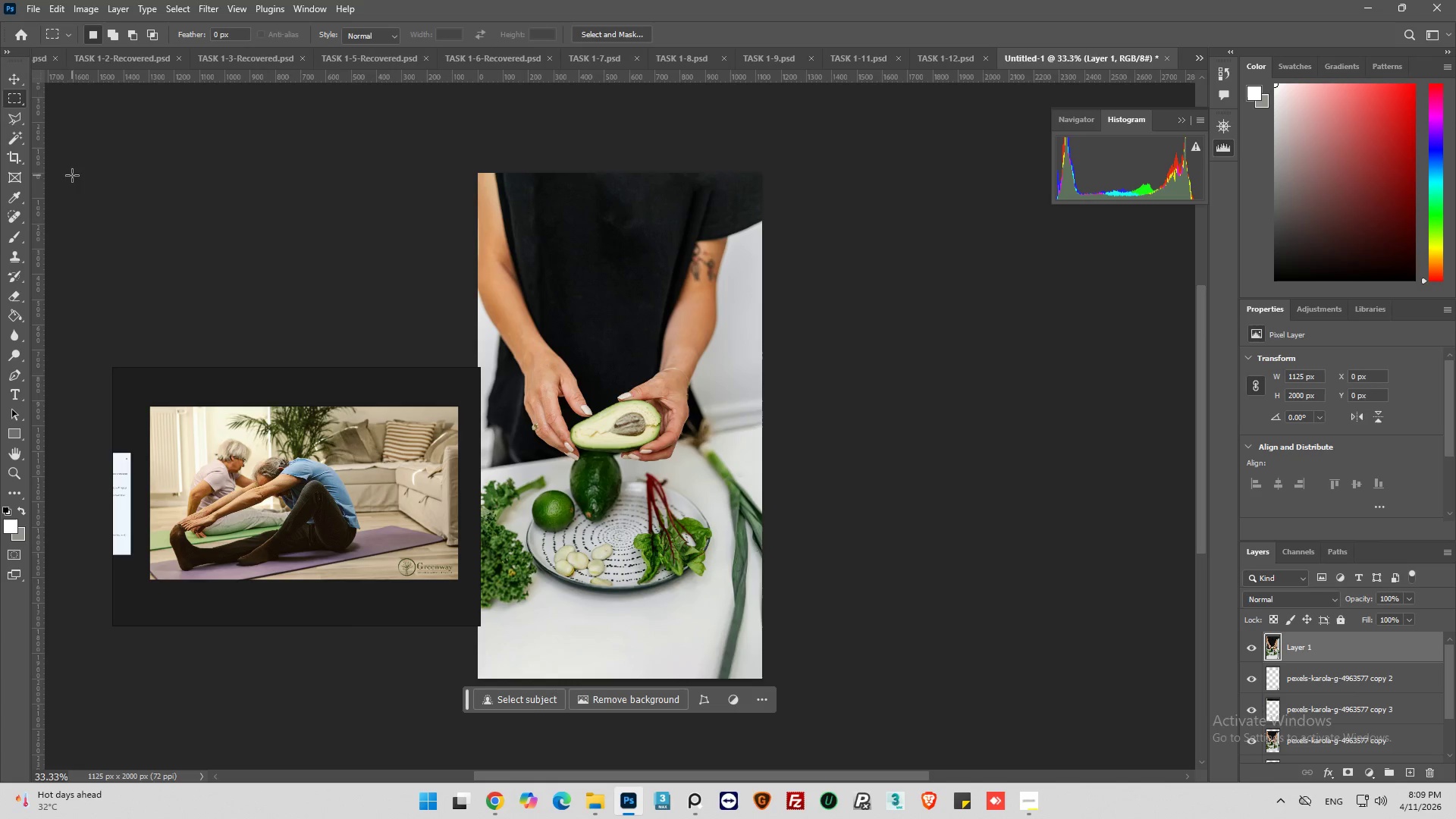 
hold_key(key=AltLeft, duration=0.64)
scroll: coordinate [491, 375], scroll_direction: up, amount: 20.0
 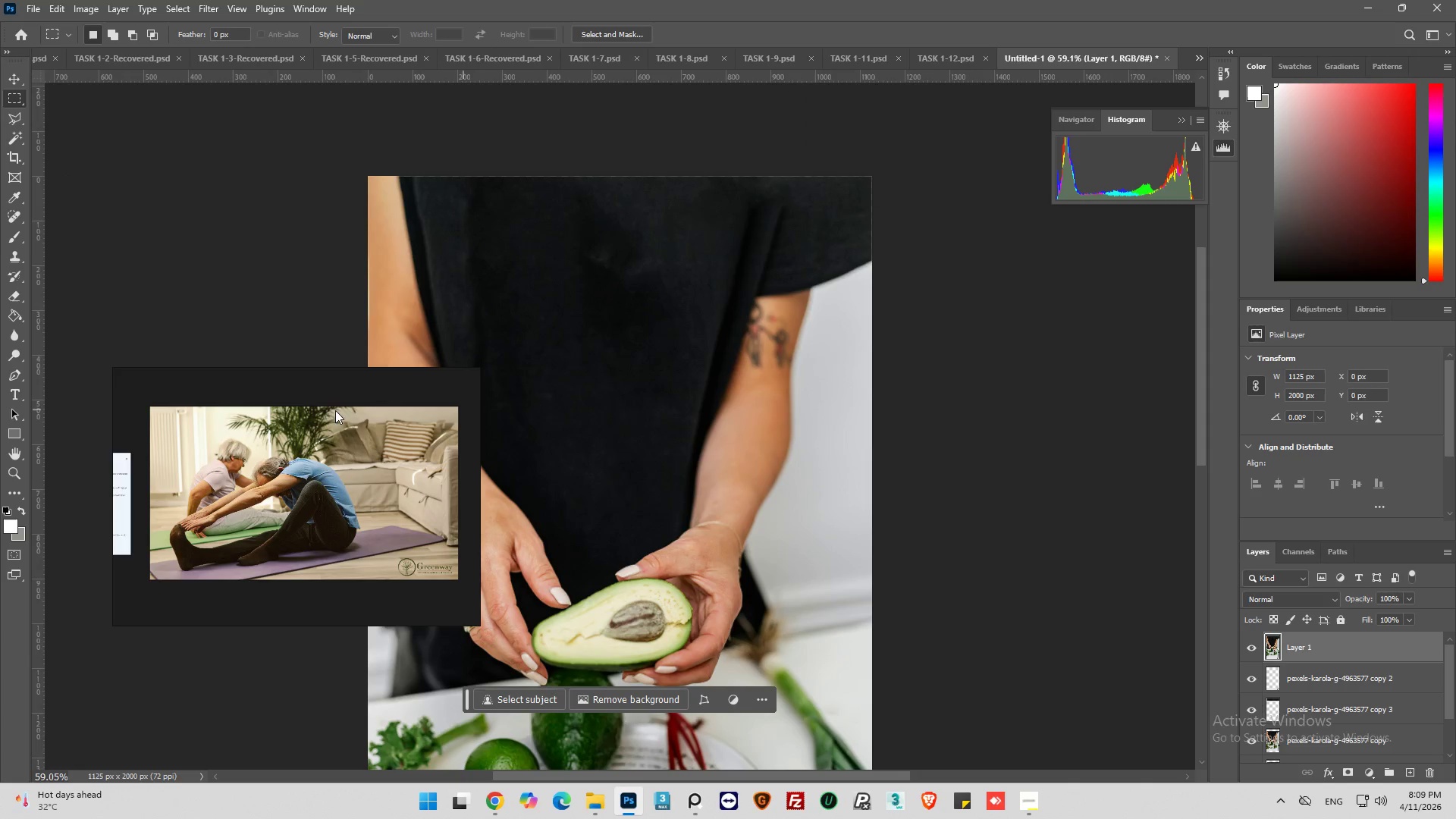 
left_click_drag(start_coordinate=[308, 376], to_coordinate=[282, 553])
 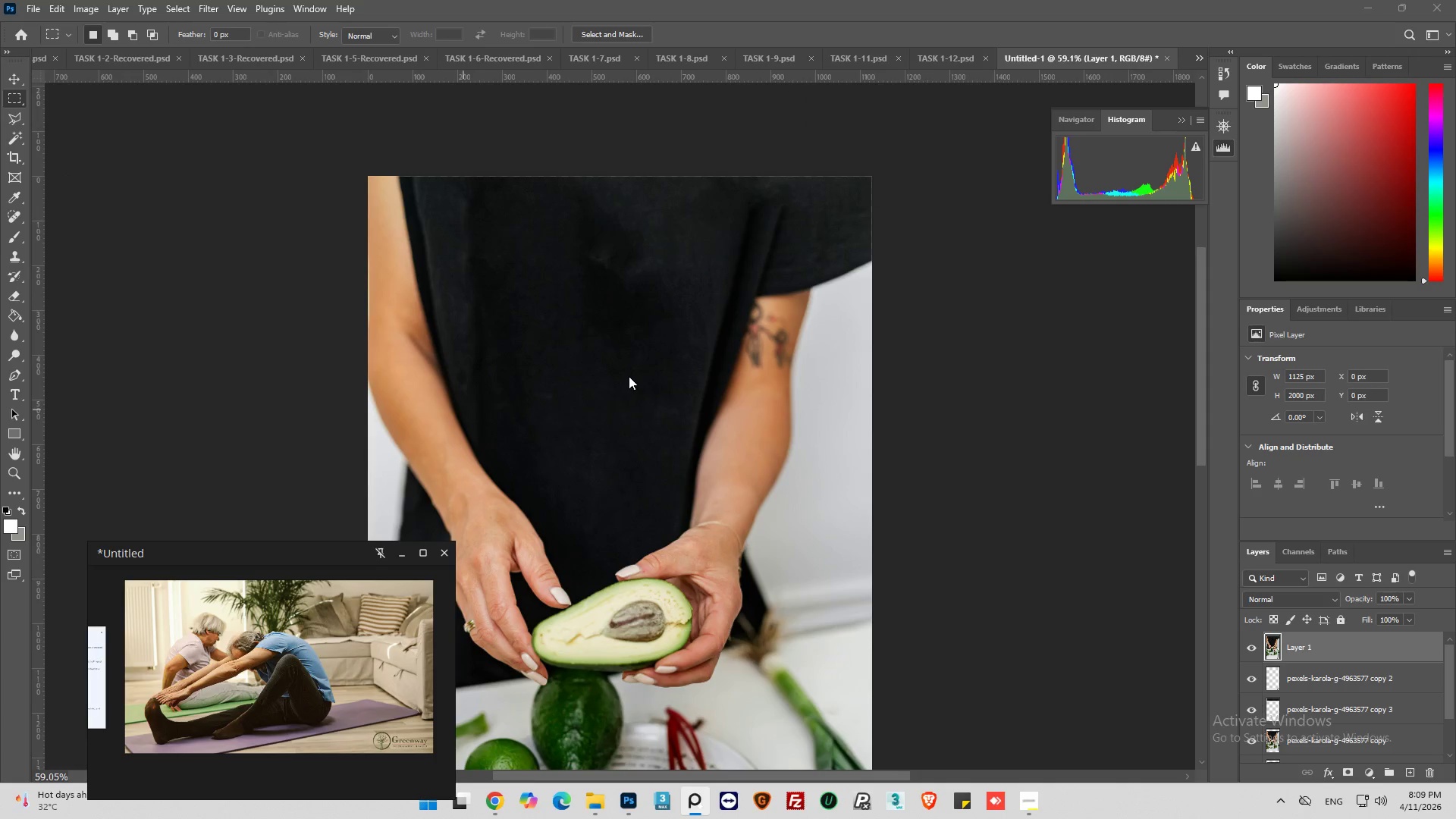 
scroll: coordinate [629, 376], scroll_direction: up, amount: 5.0
 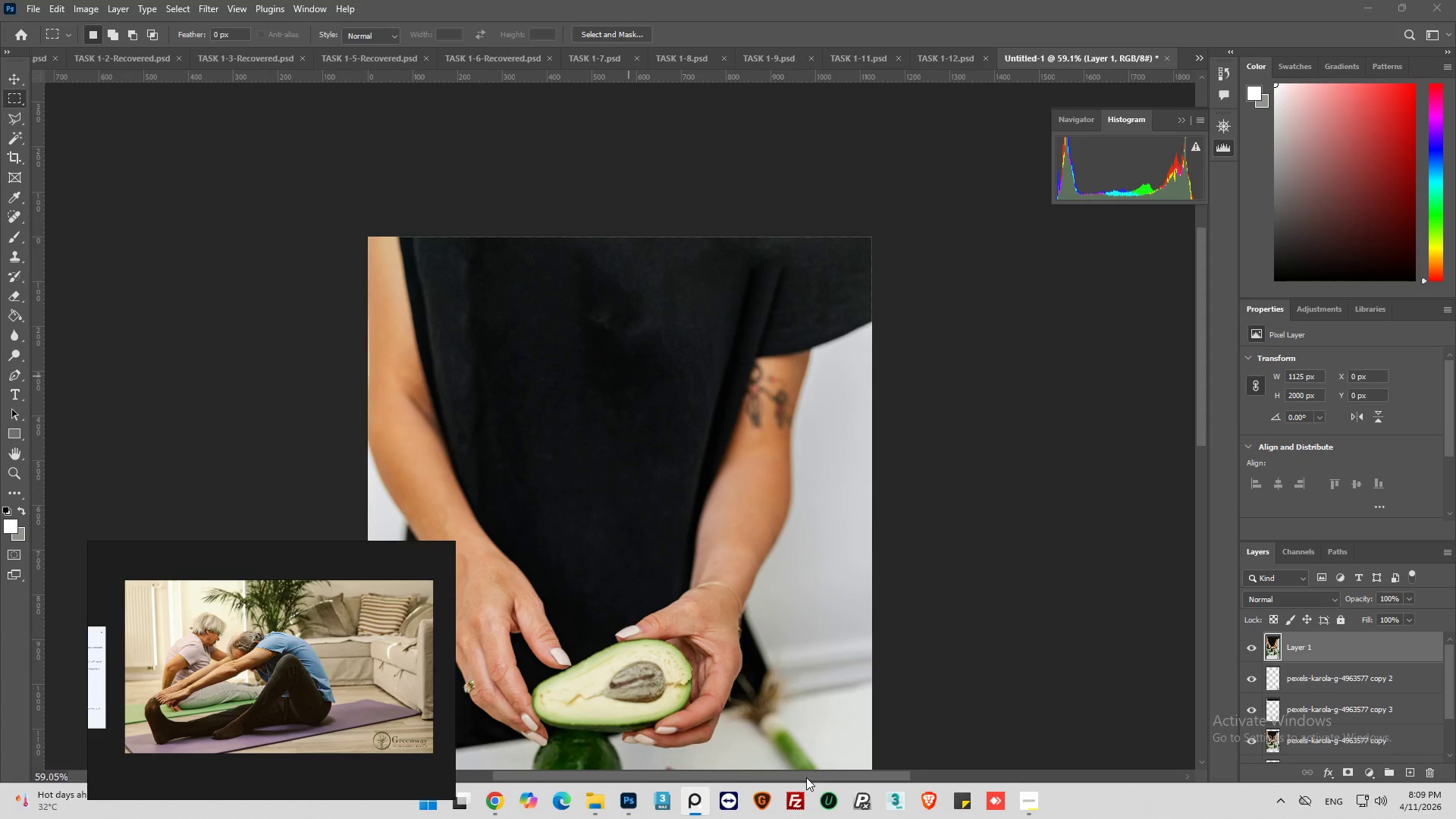 
left_click_drag(start_coordinate=[805, 777], to_coordinate=[751, 777])
 